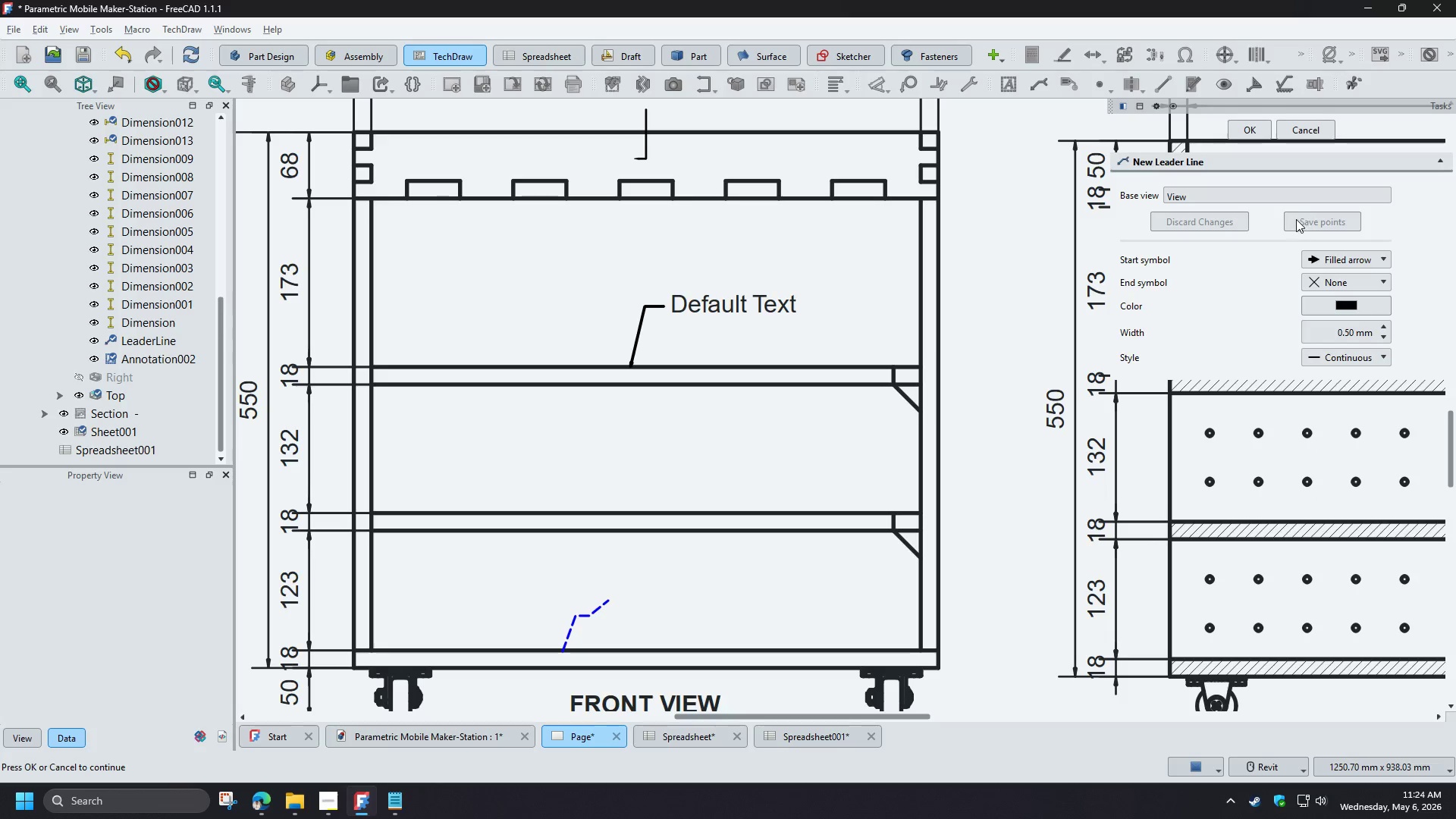 
left_click([1261, 224])
 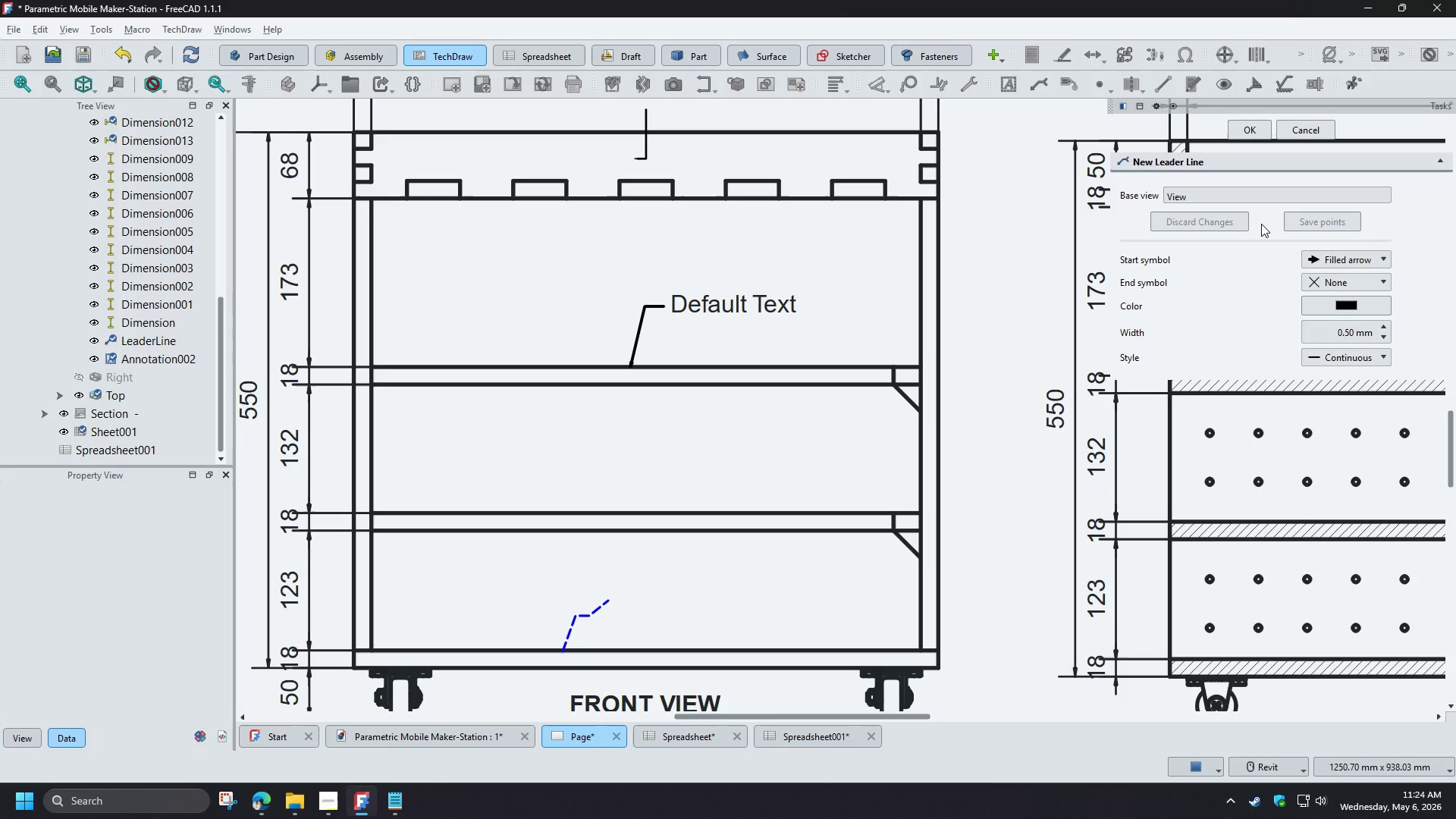 
wait(10.84)
 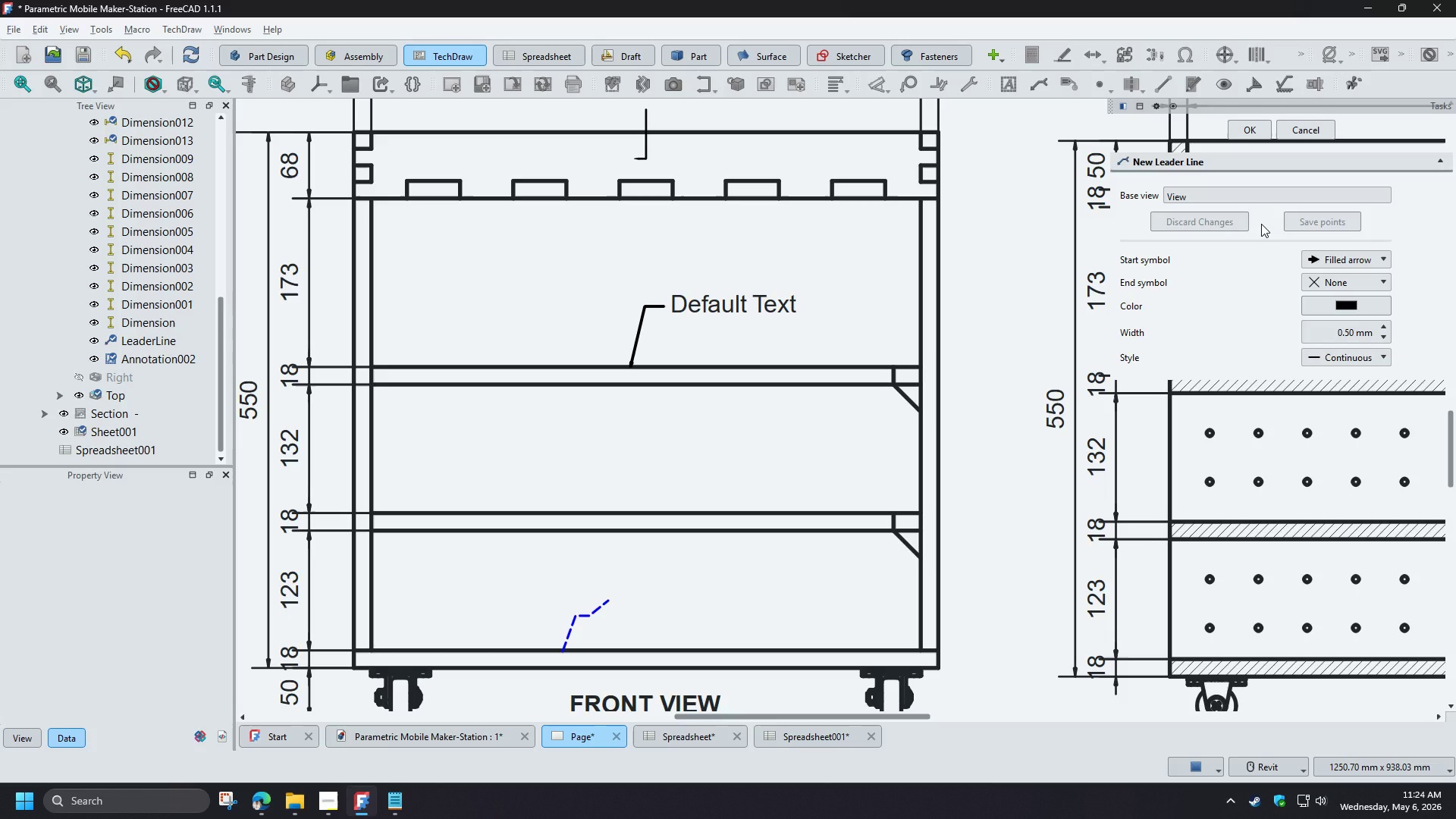 
left_click([1255, 131])
 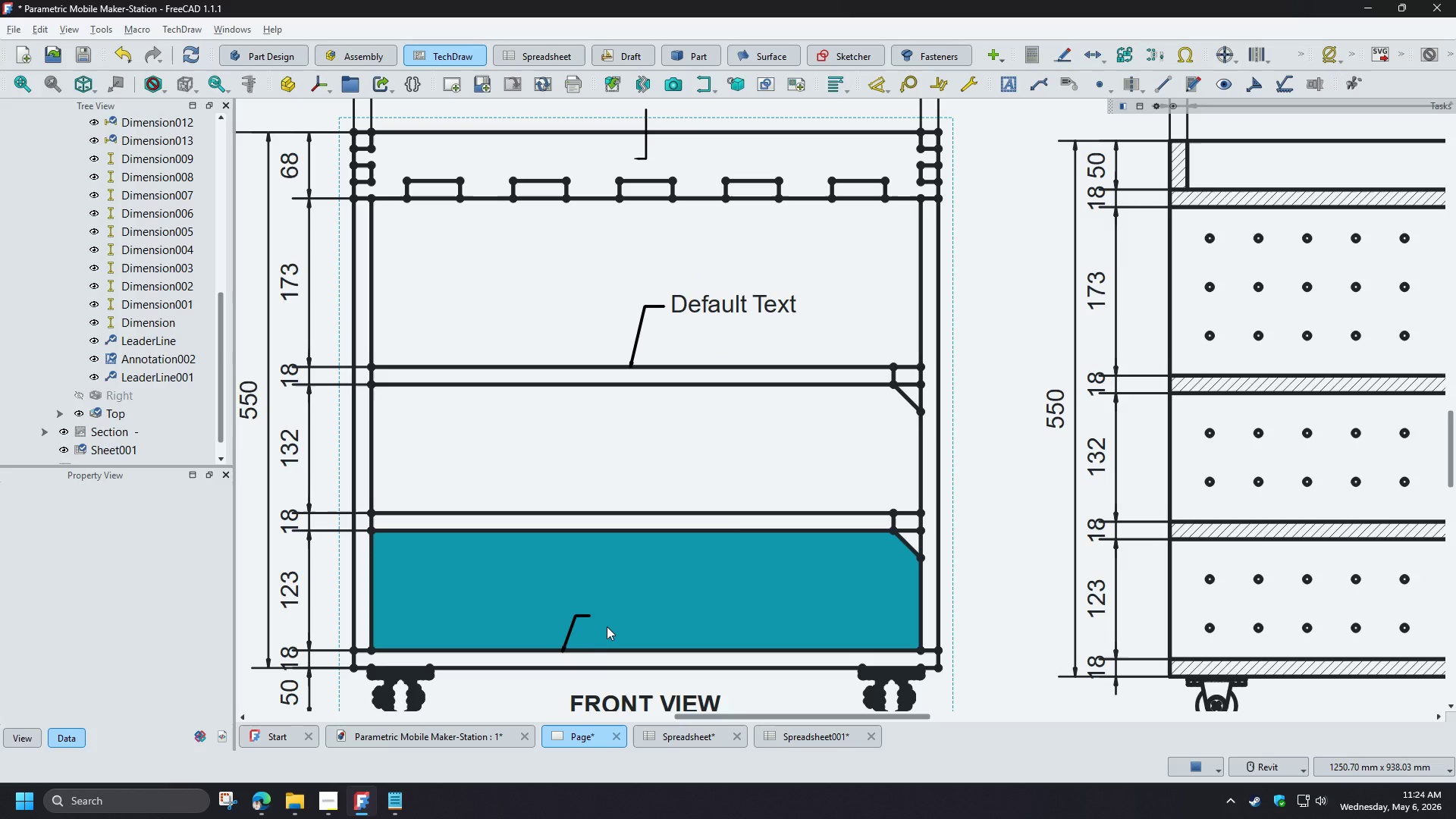 
left_click([149, 358])
 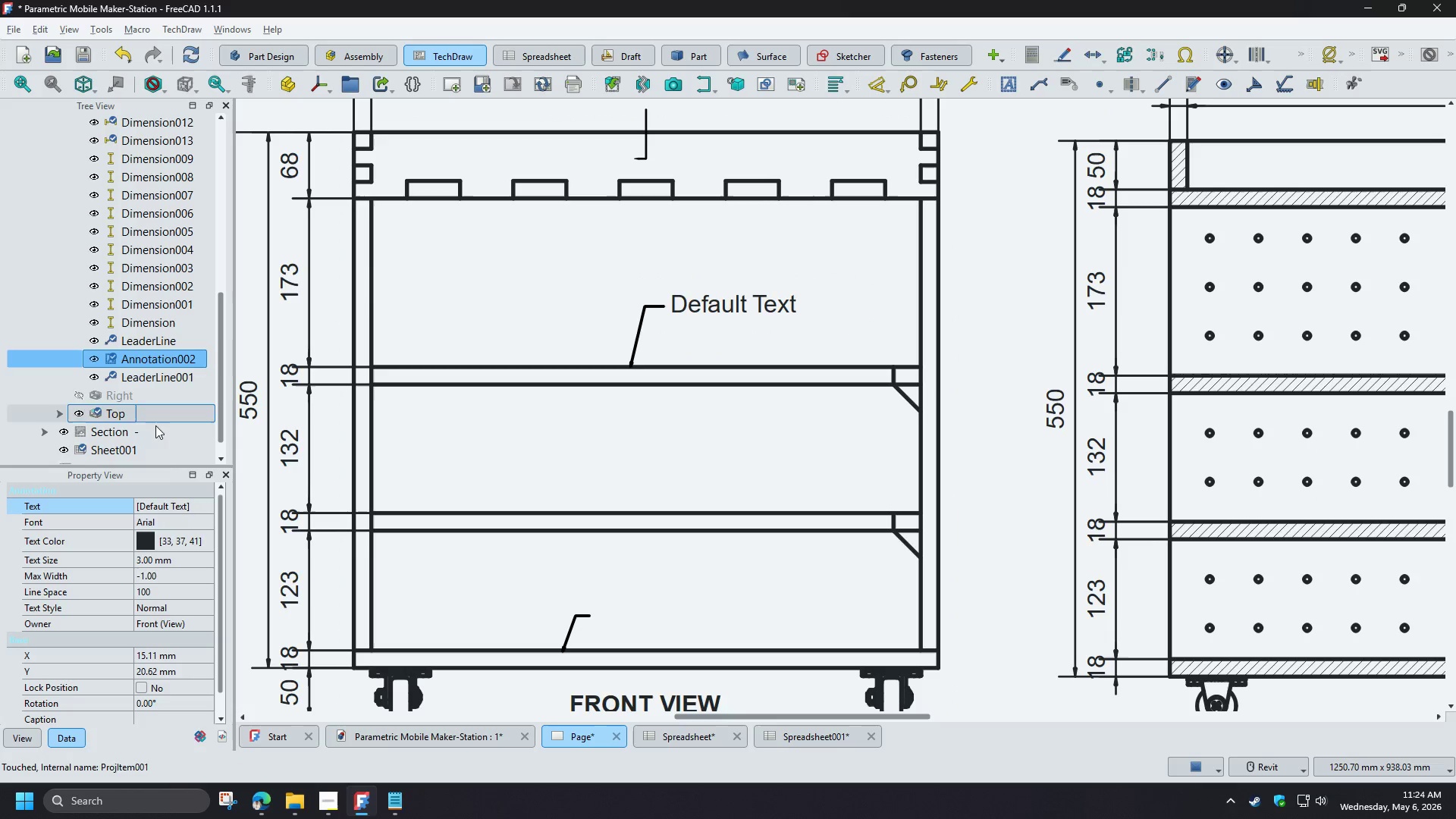 
left_click([199, 504])
 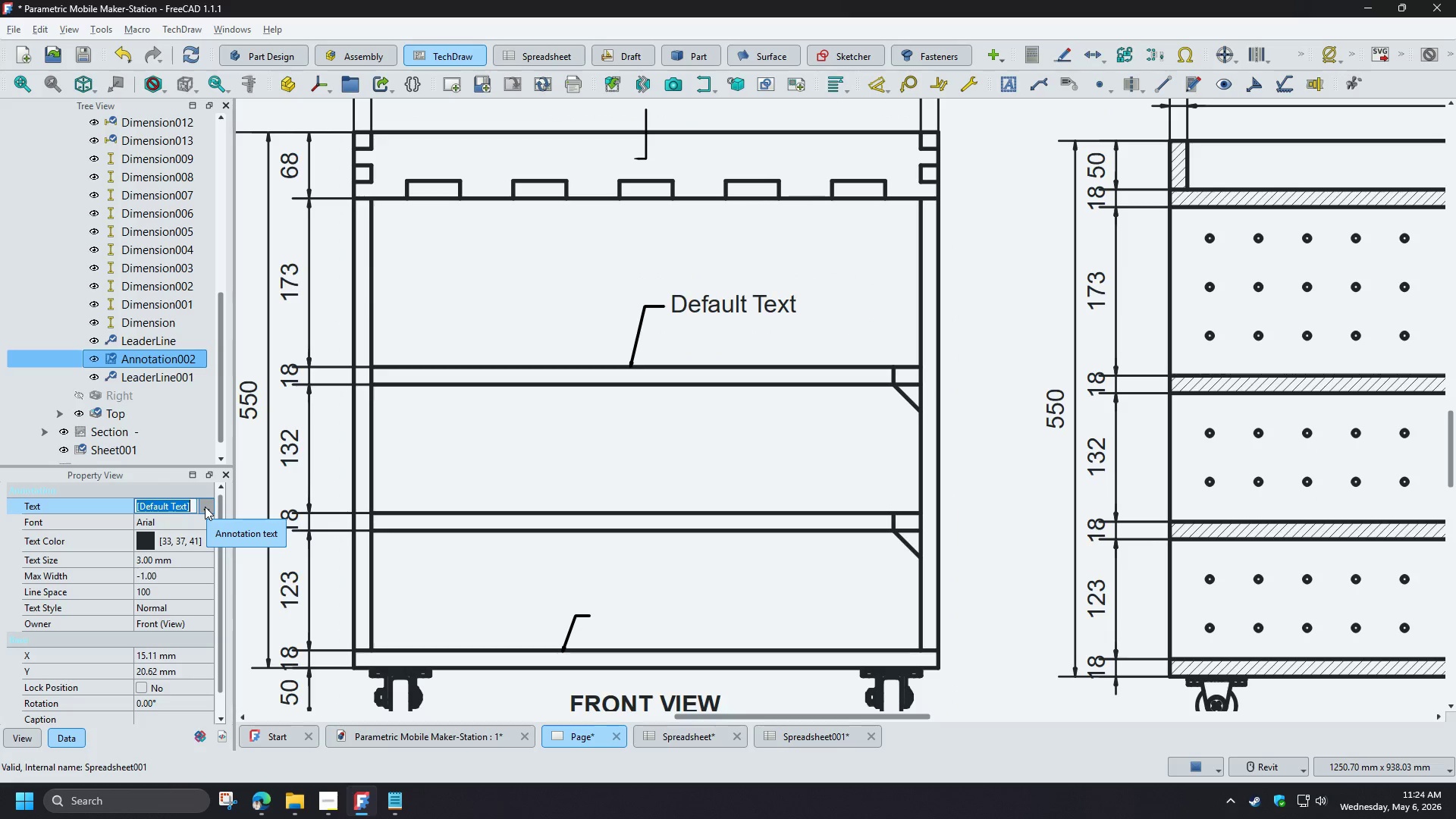 
left_click([205, 507])
 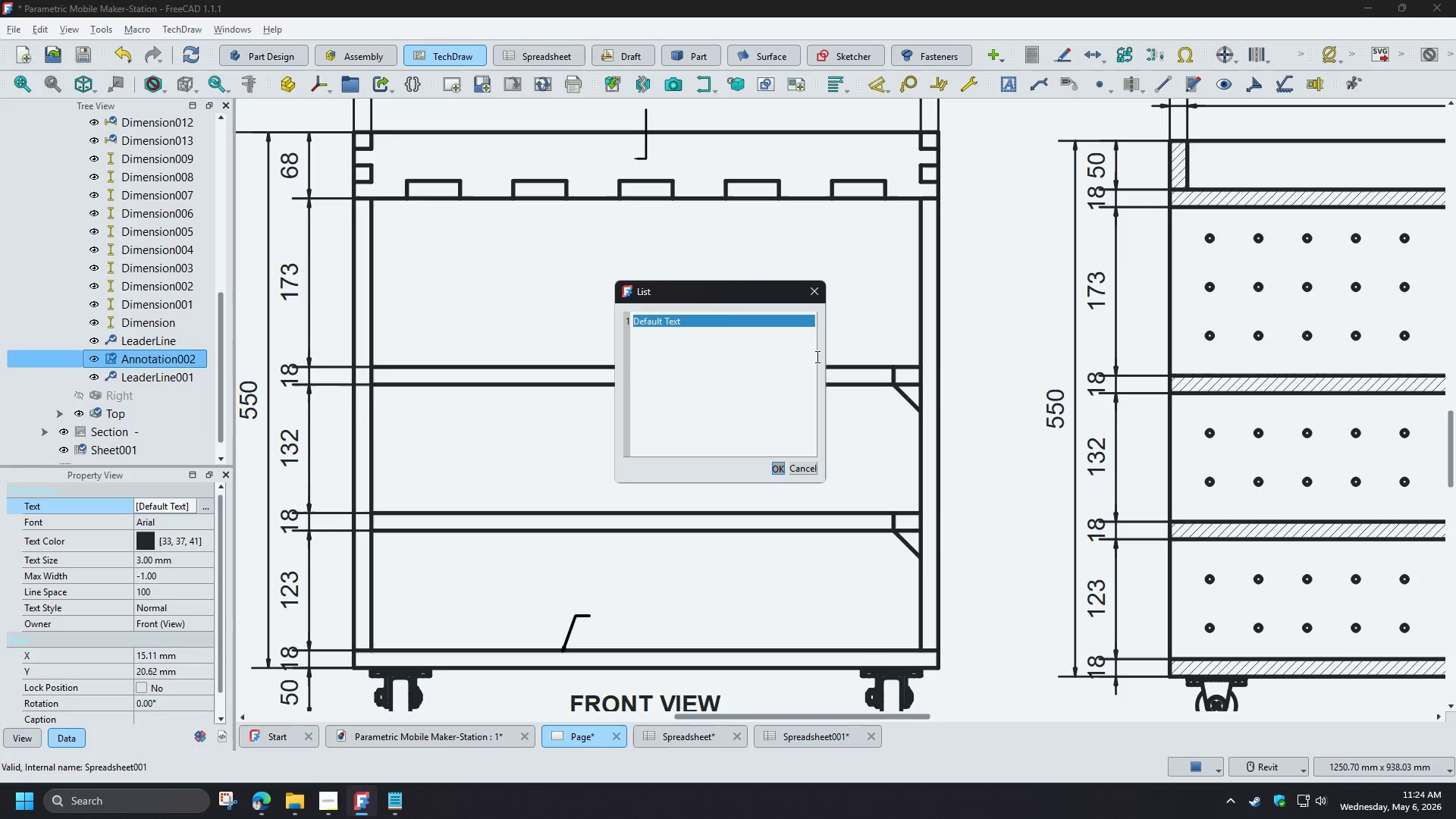 
left_click([729, 355])
 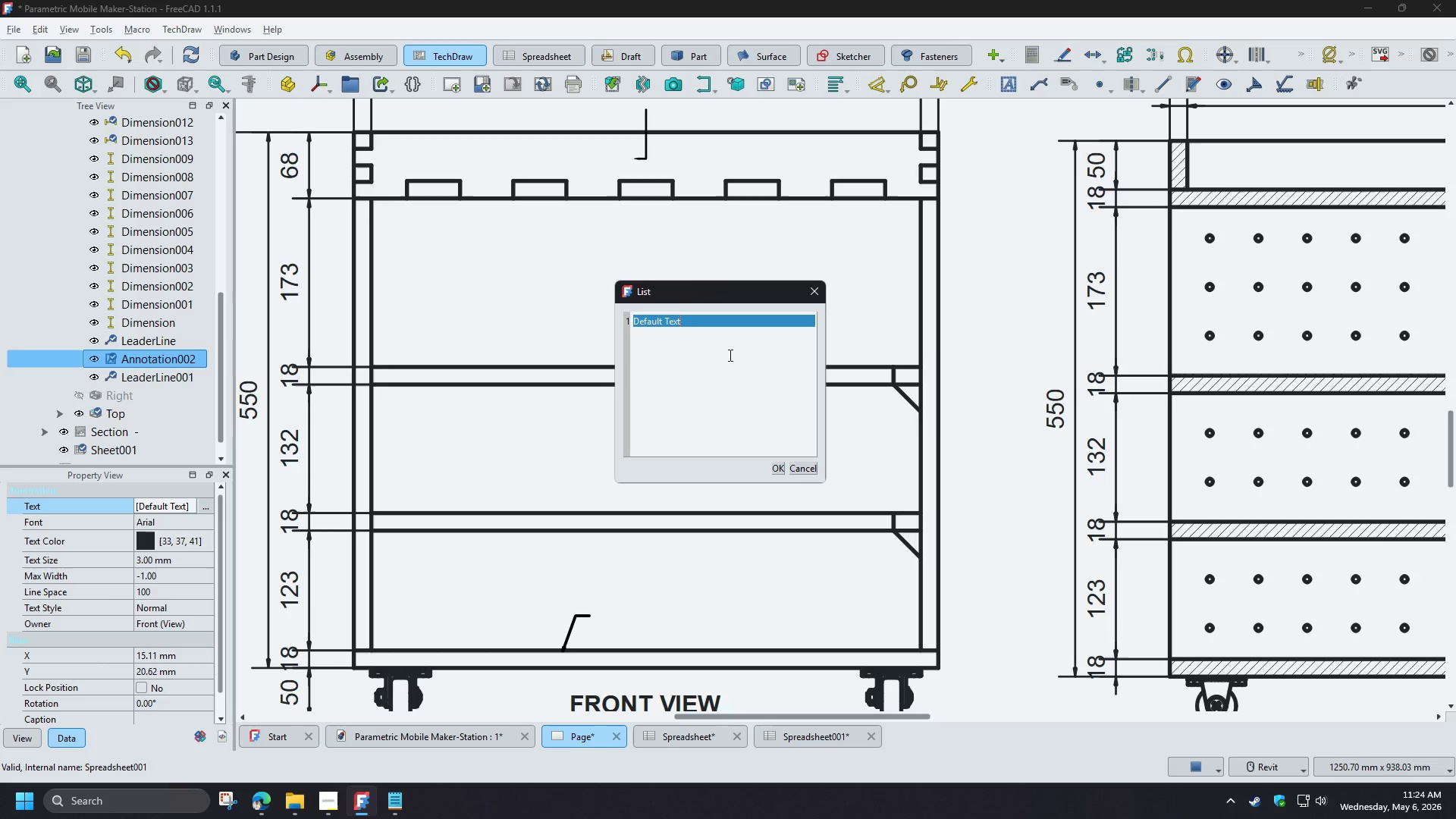 
key(Control+ControlLeft)
 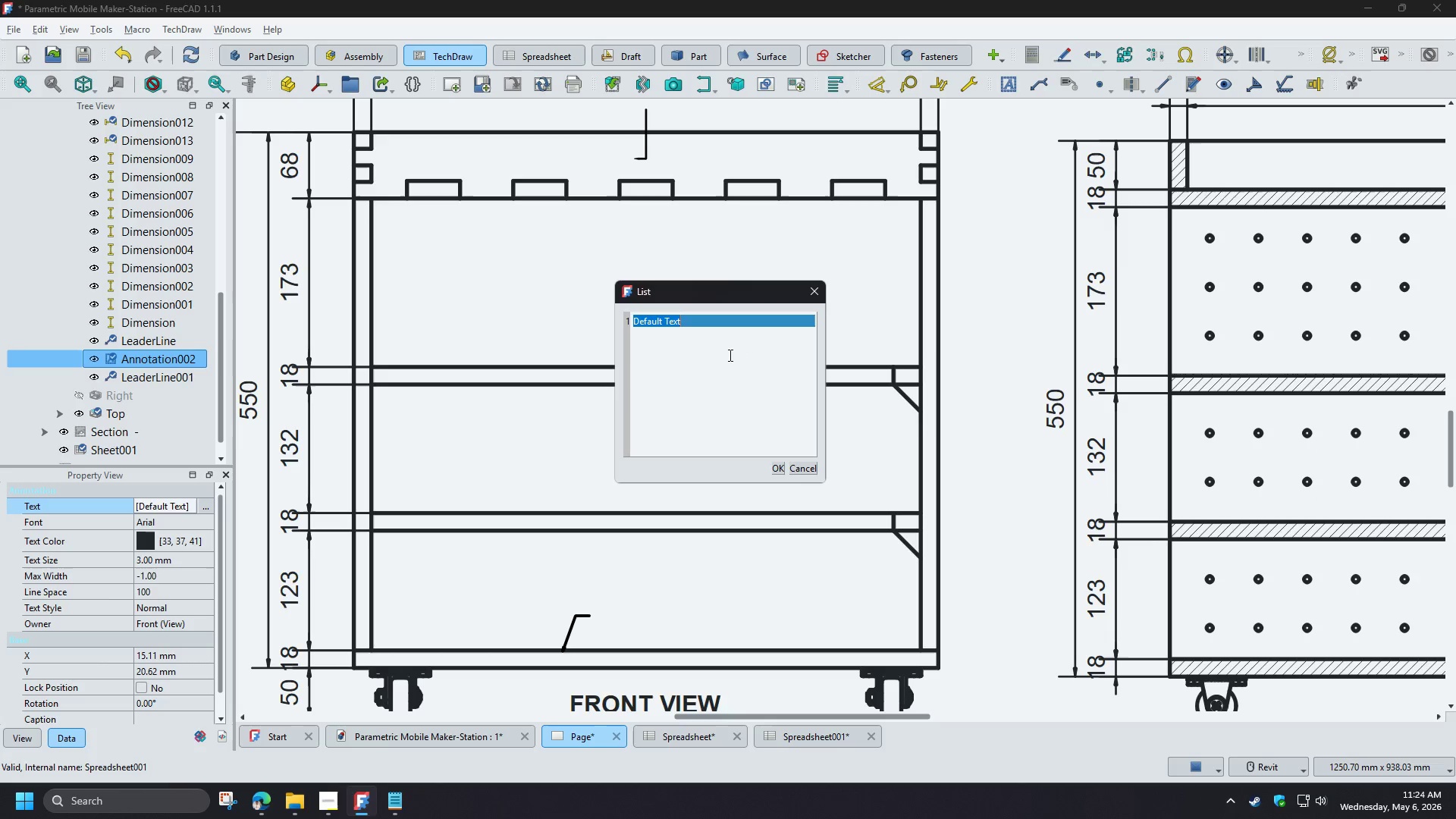 
key(Control+A)
 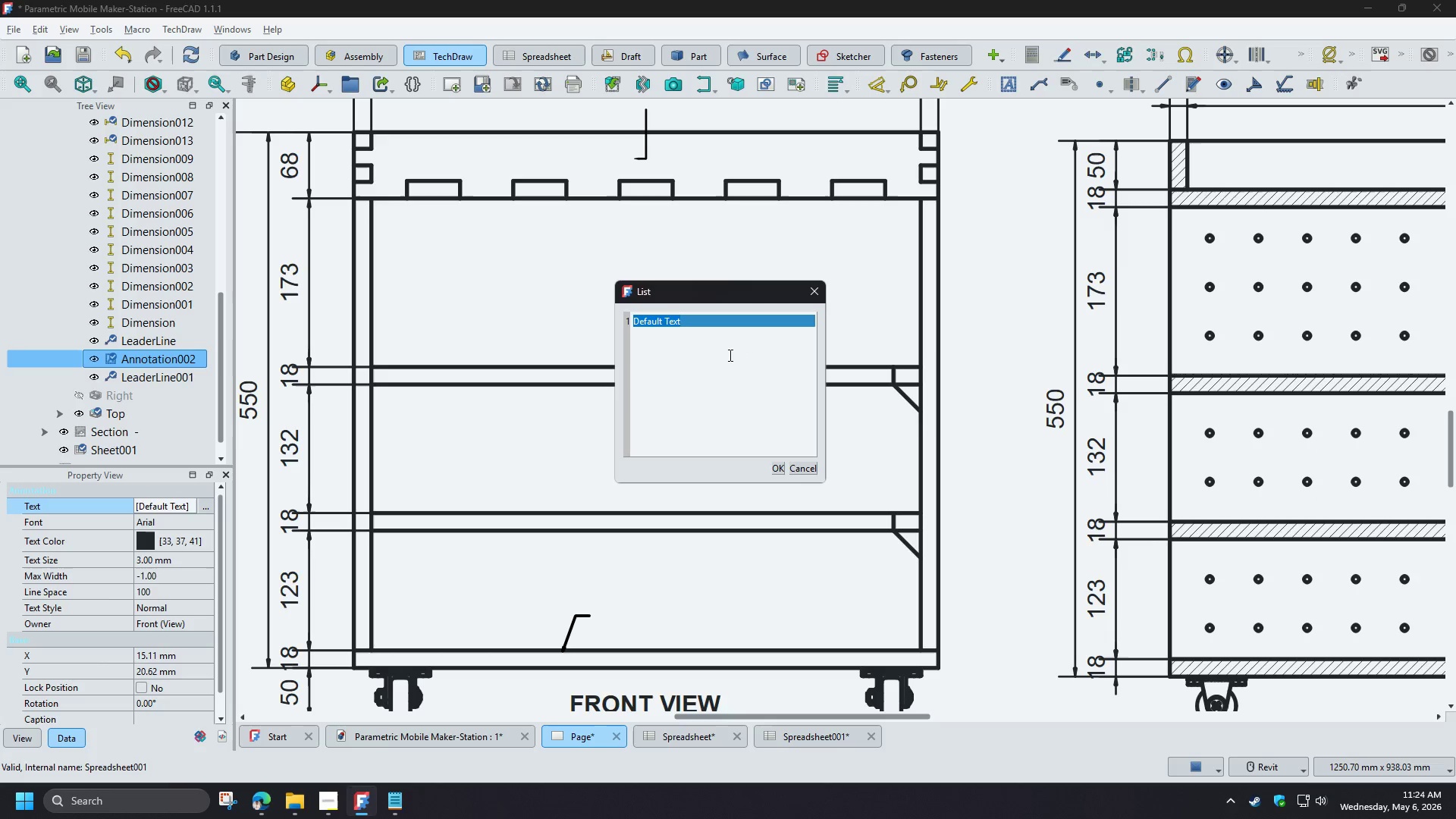 
type(Sh)
key(Backspace)
type(HELVE BOARD)
 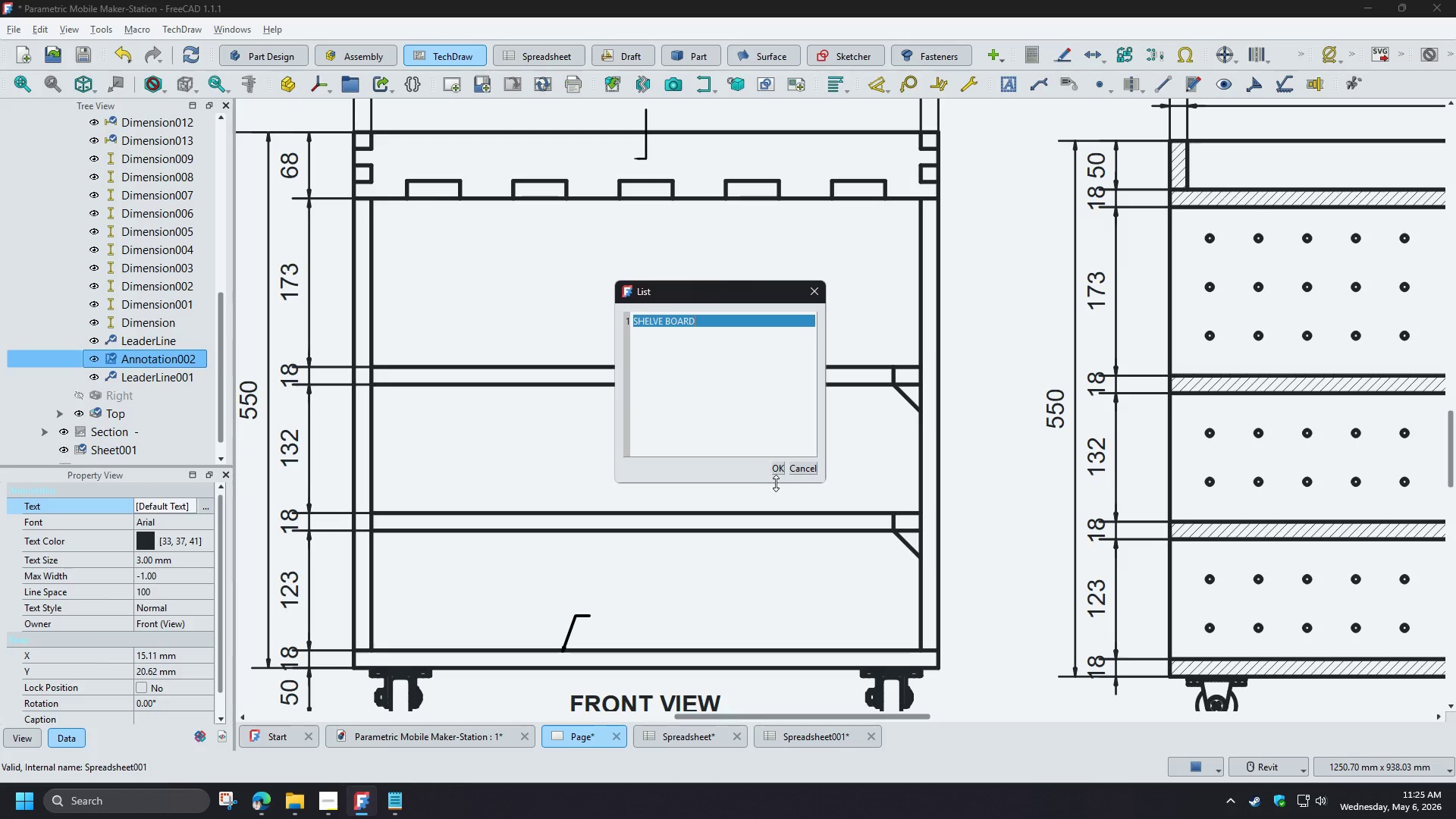 
left_click([777, 462])
 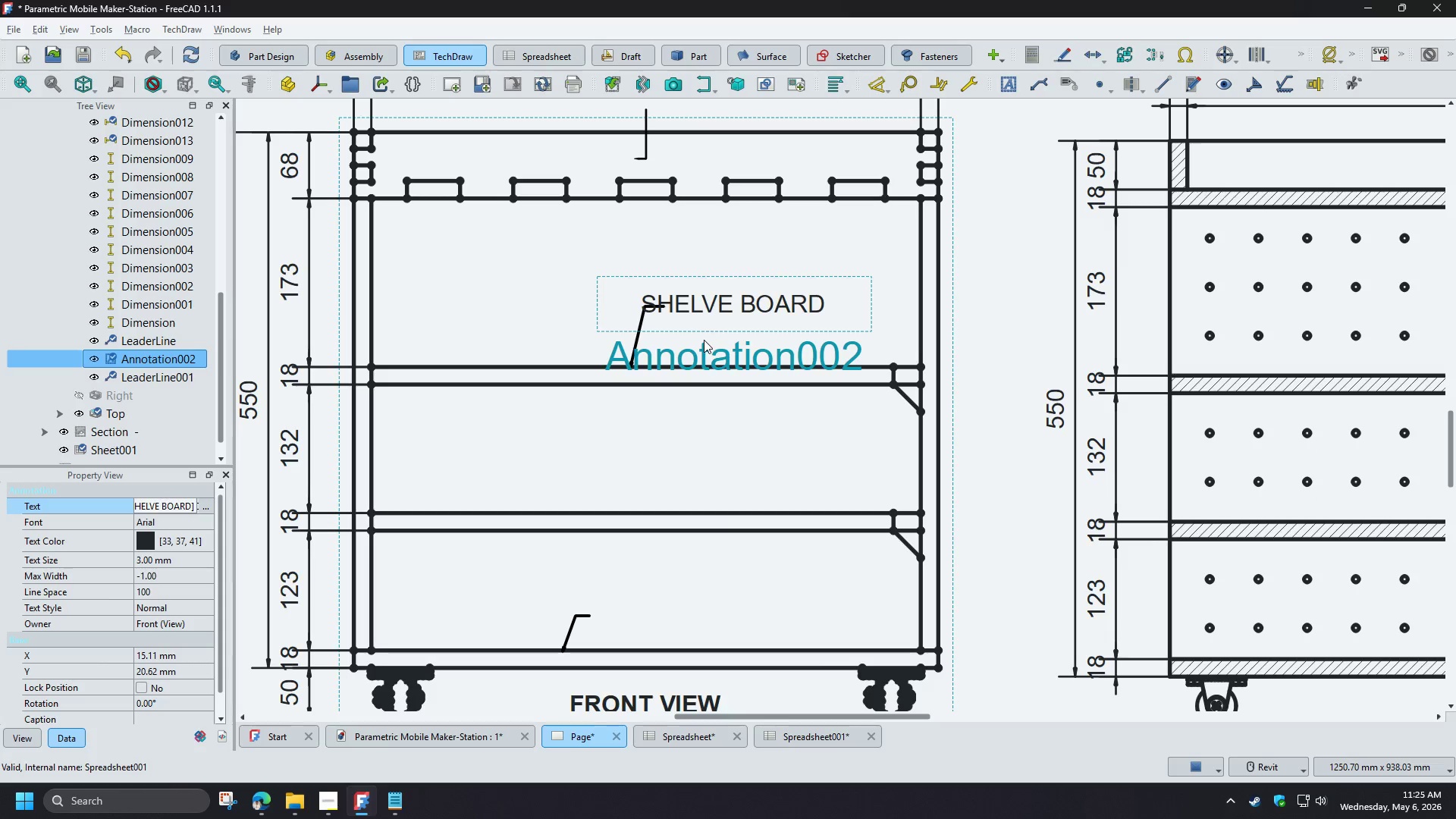 
left_click_drag(start_coordinate=[704, 347], to_coordinate=[732, 350])
 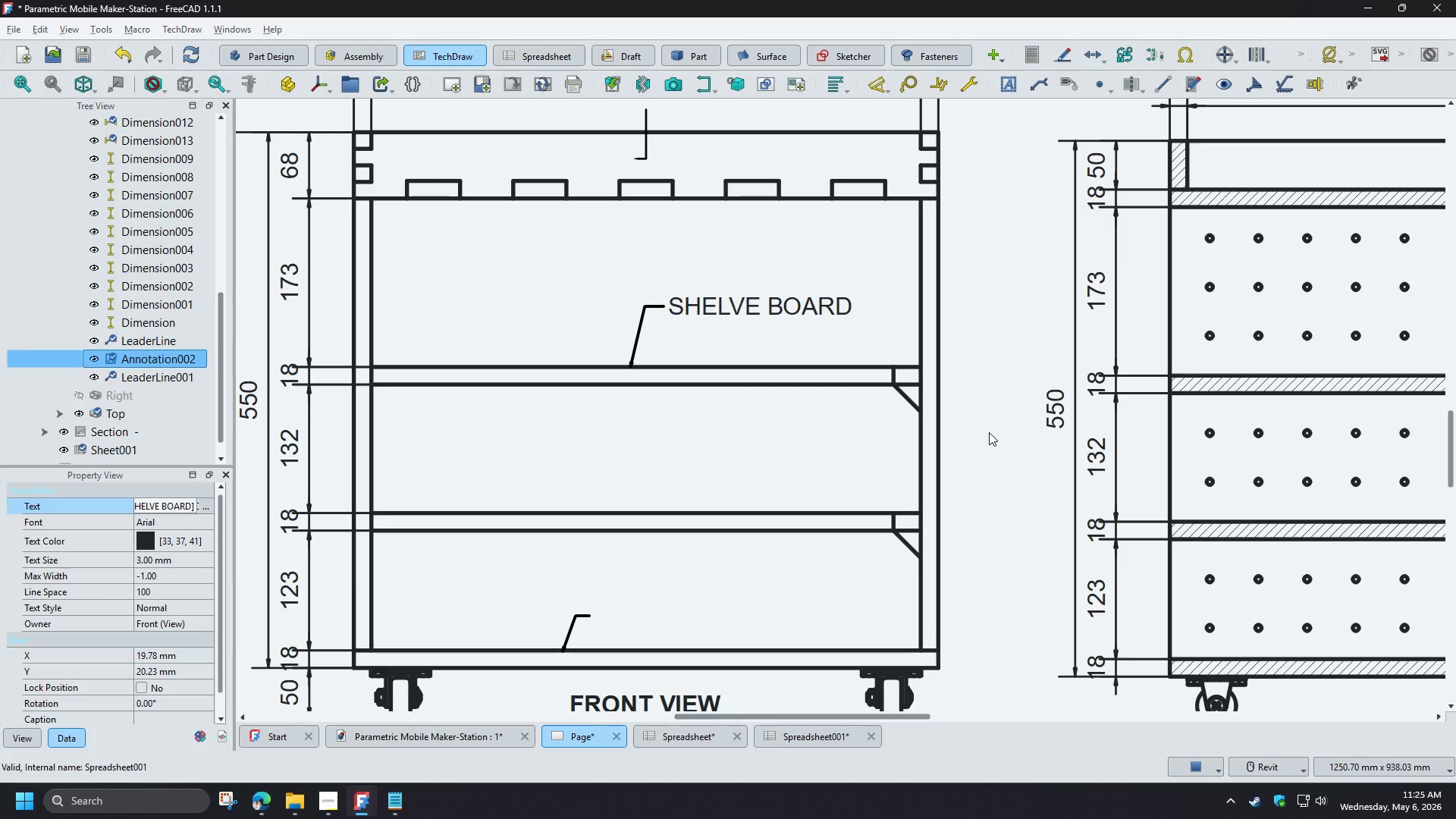 
wait(9.19)
 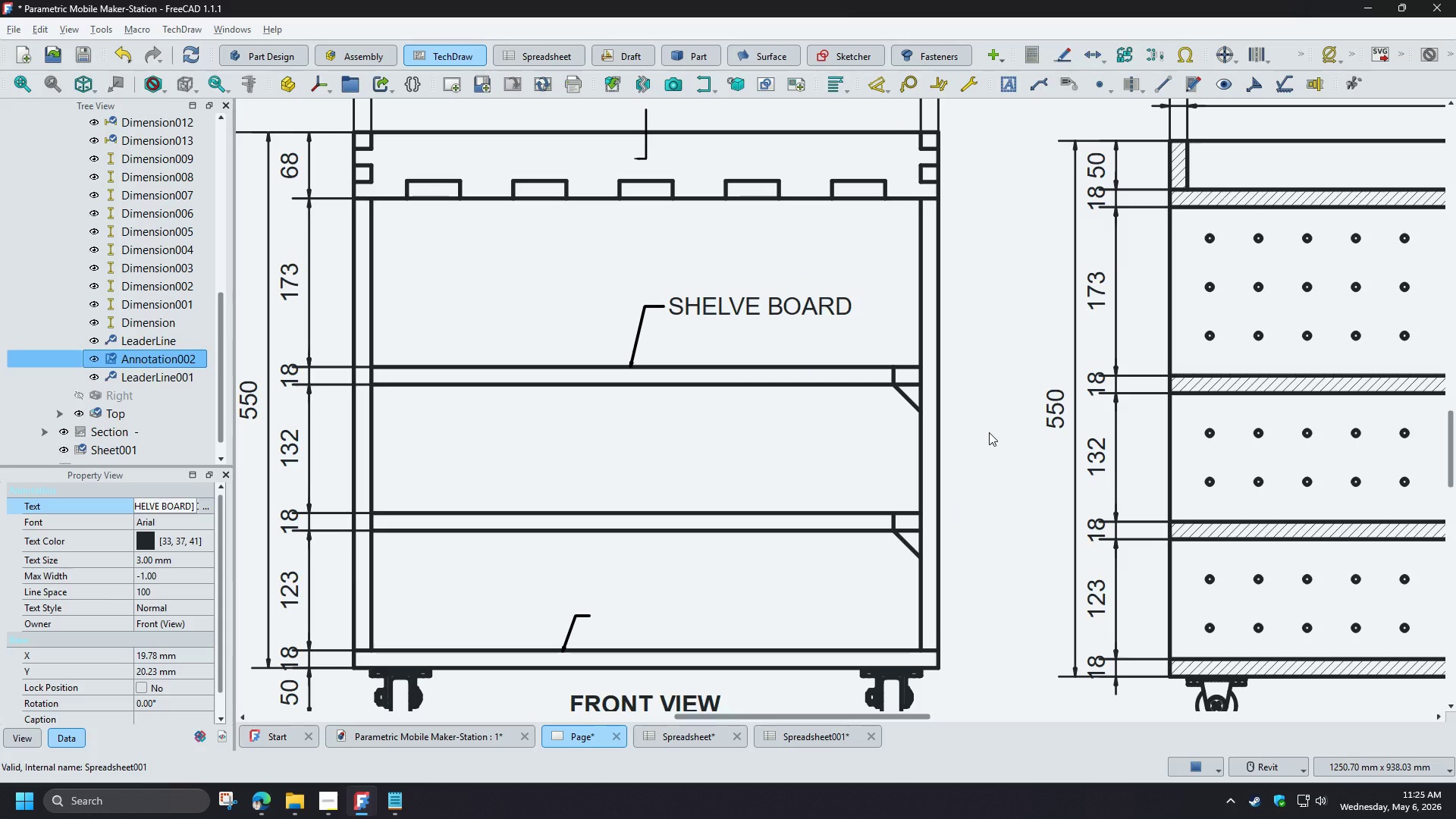 
left_click([717, 359])
 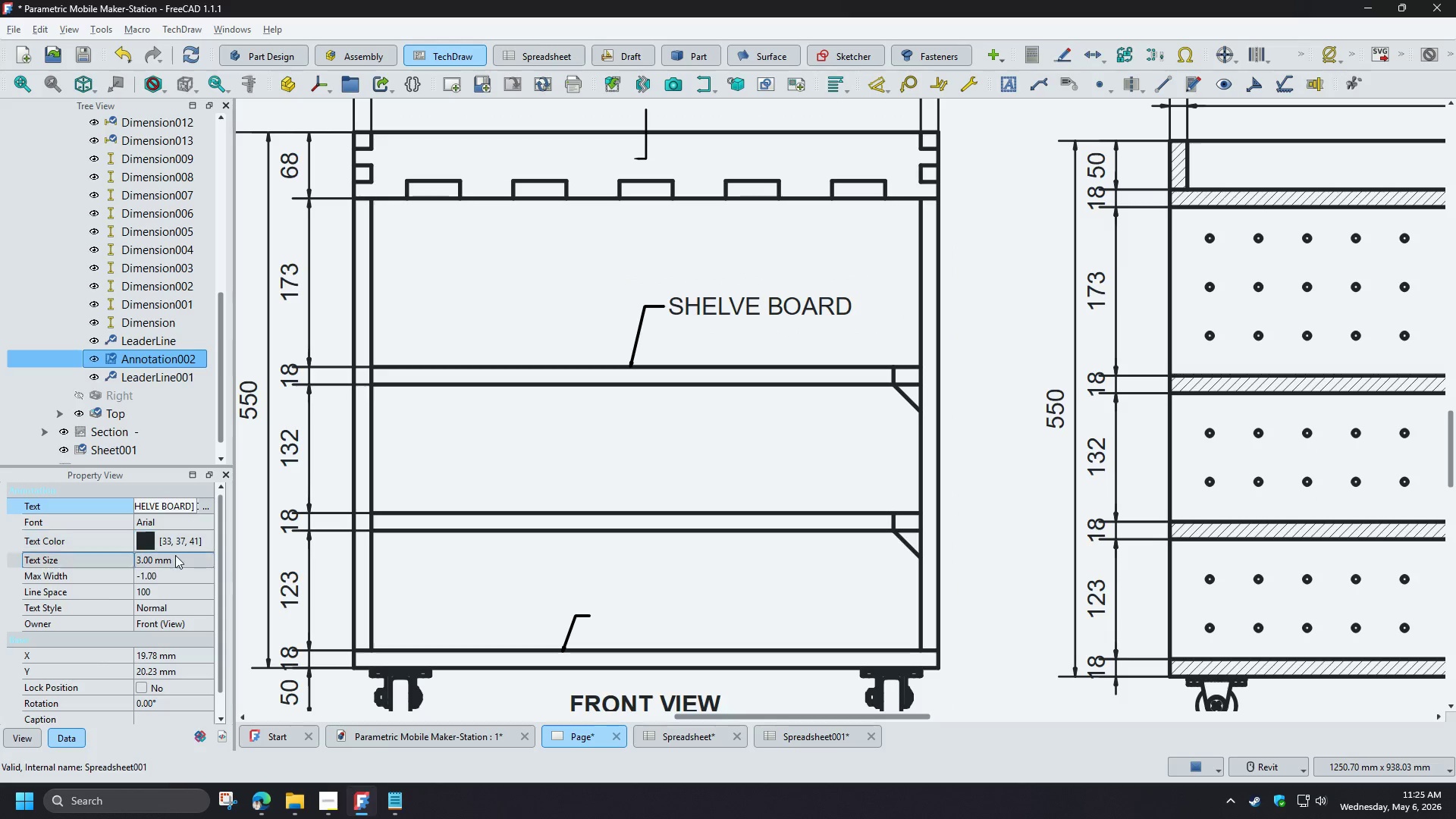 
left_click([180, 555])
 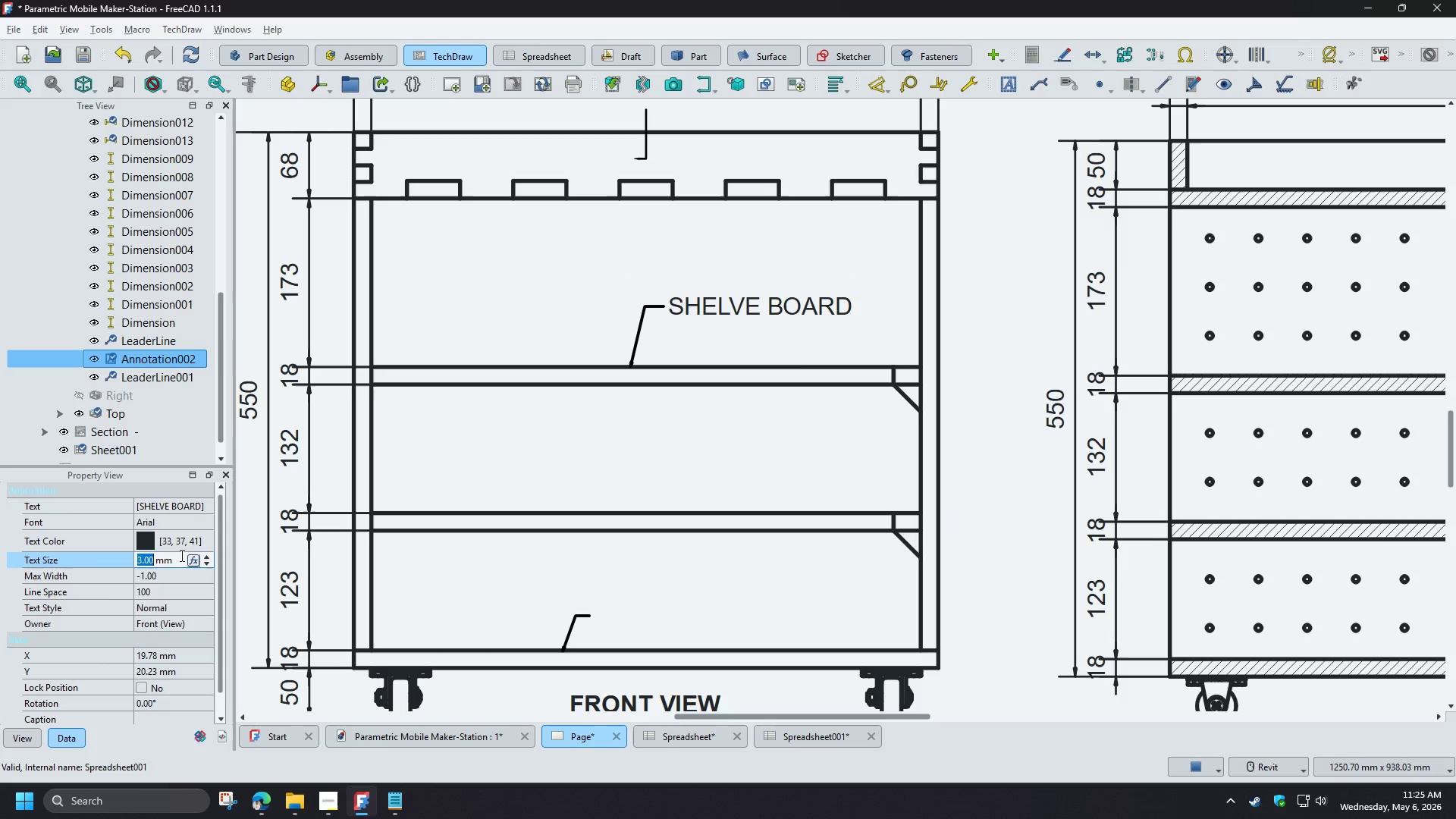 
key(Numpad2)
 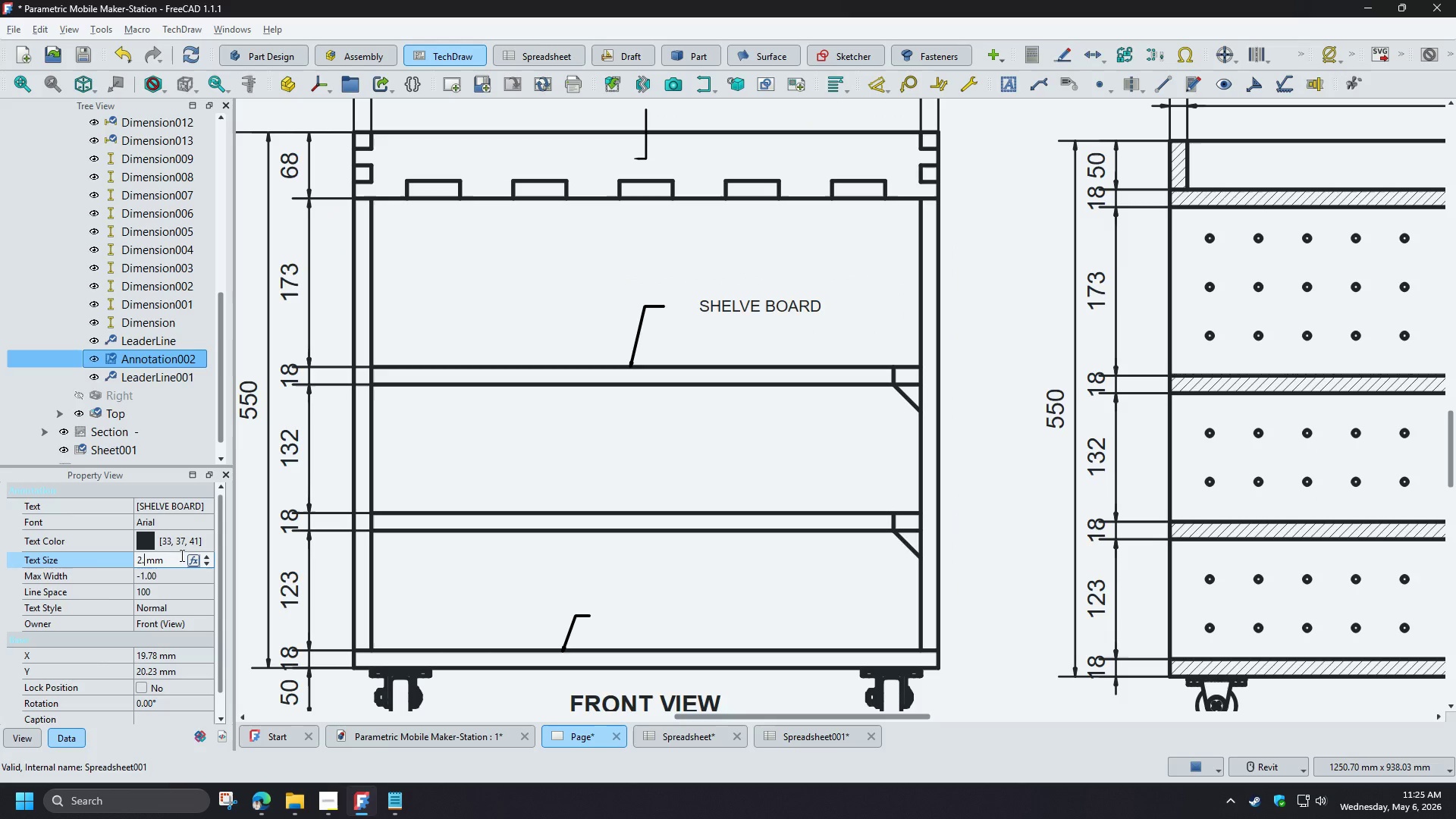 
key(NumpadDecimal)
 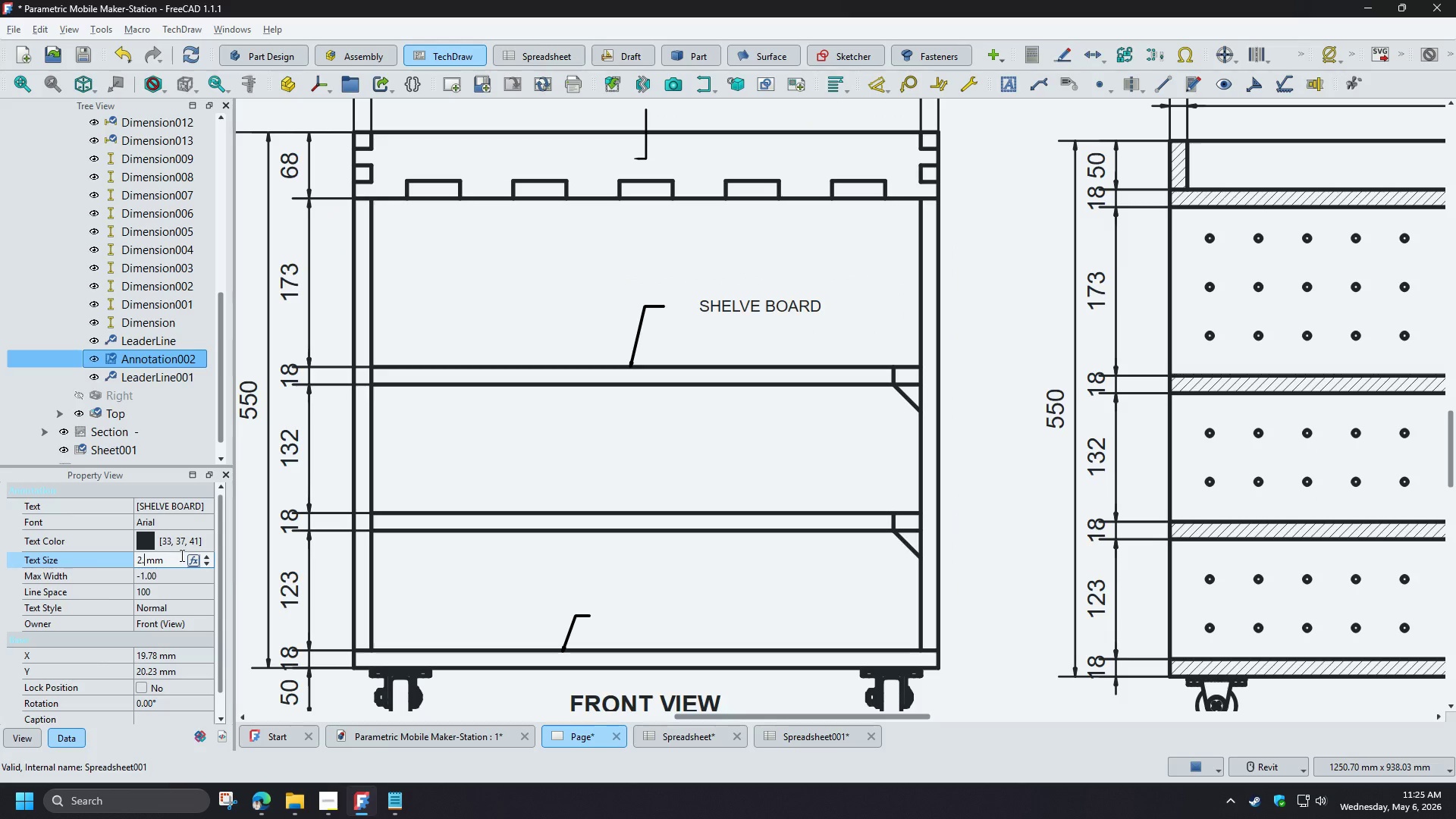 
key(Numpad5)
 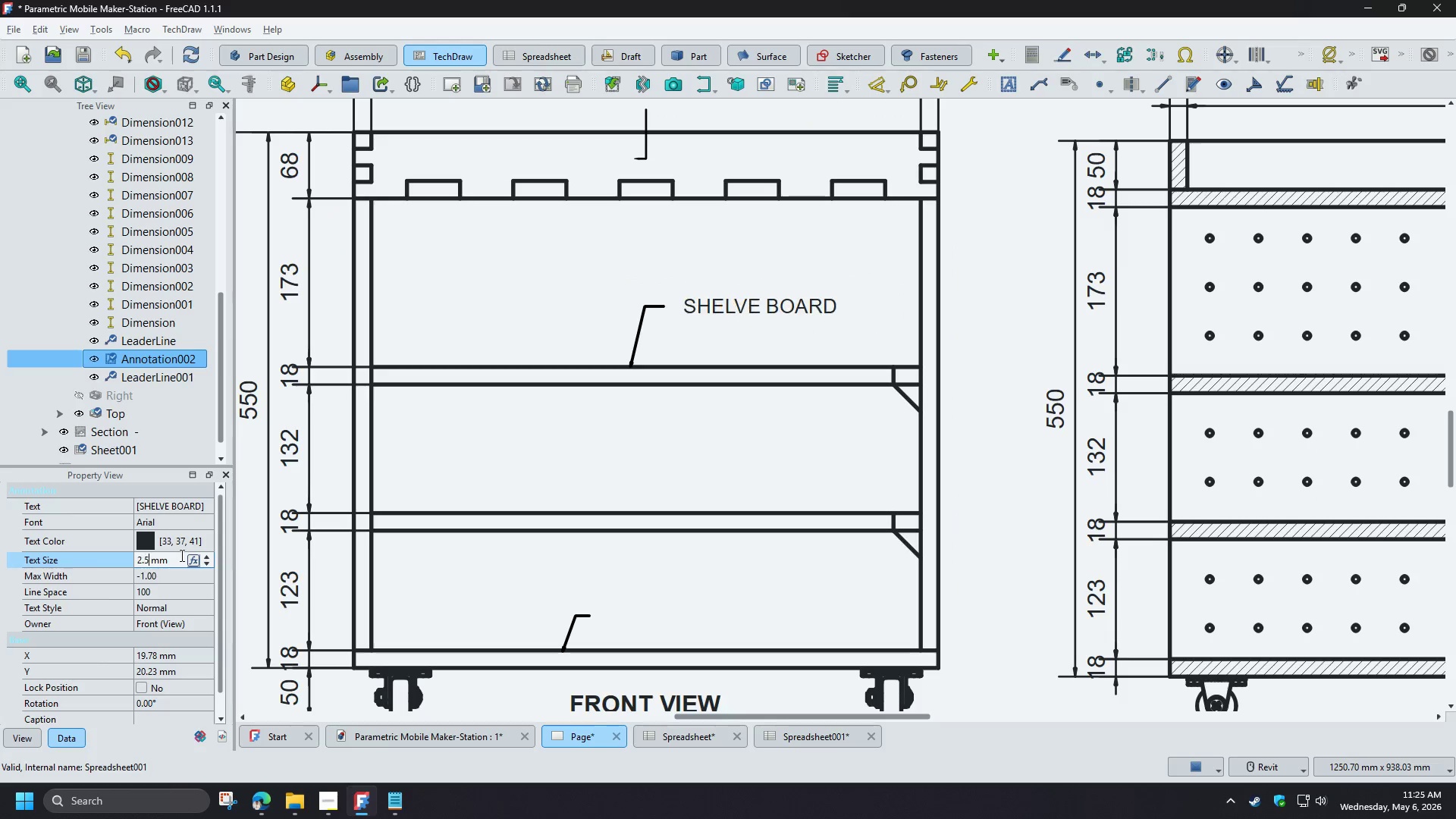 
key(NumpadEnter)
 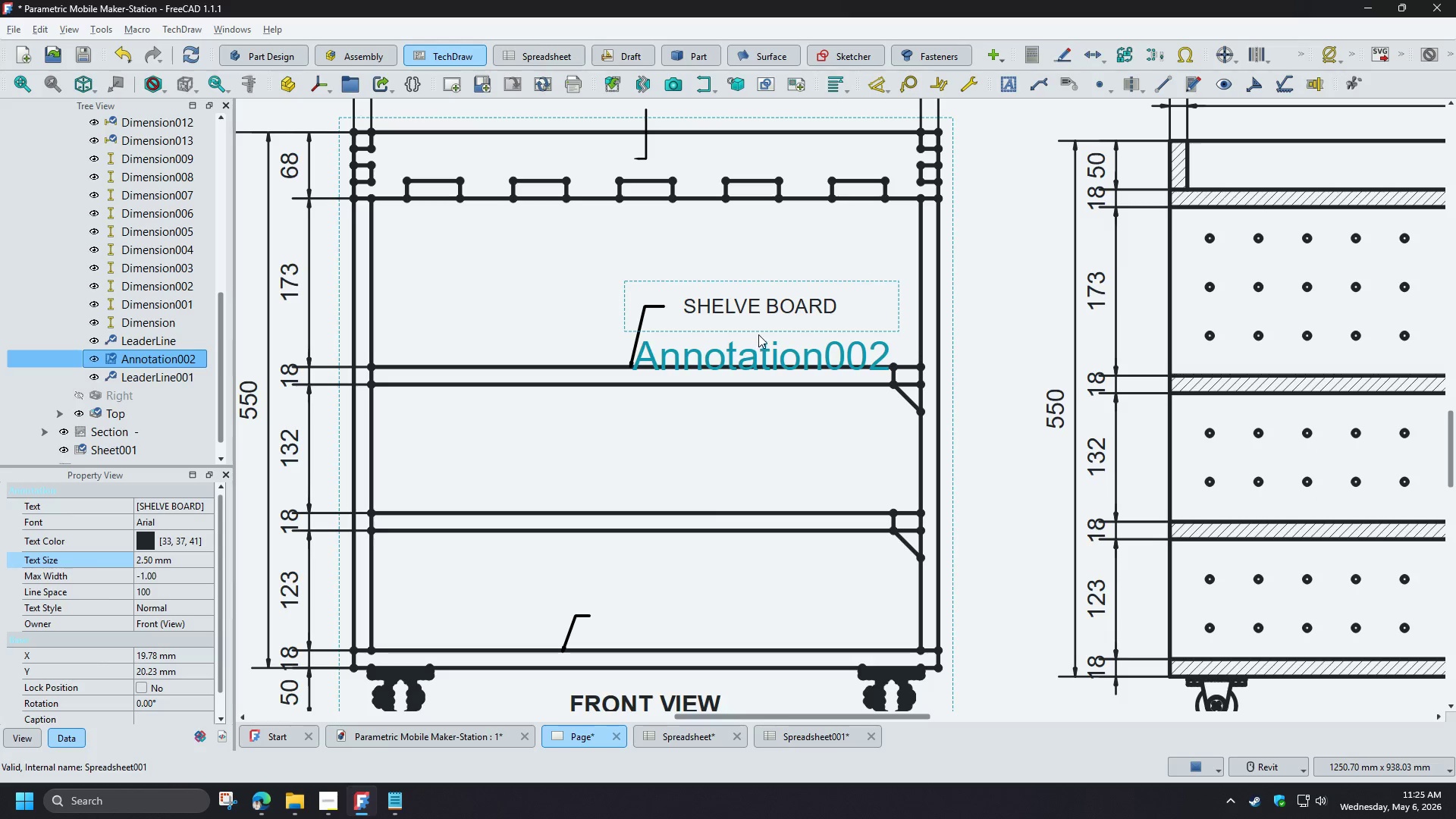 
left_click_drag(start_coordinate=[761, 350], to_coordinate=[748, 350])
 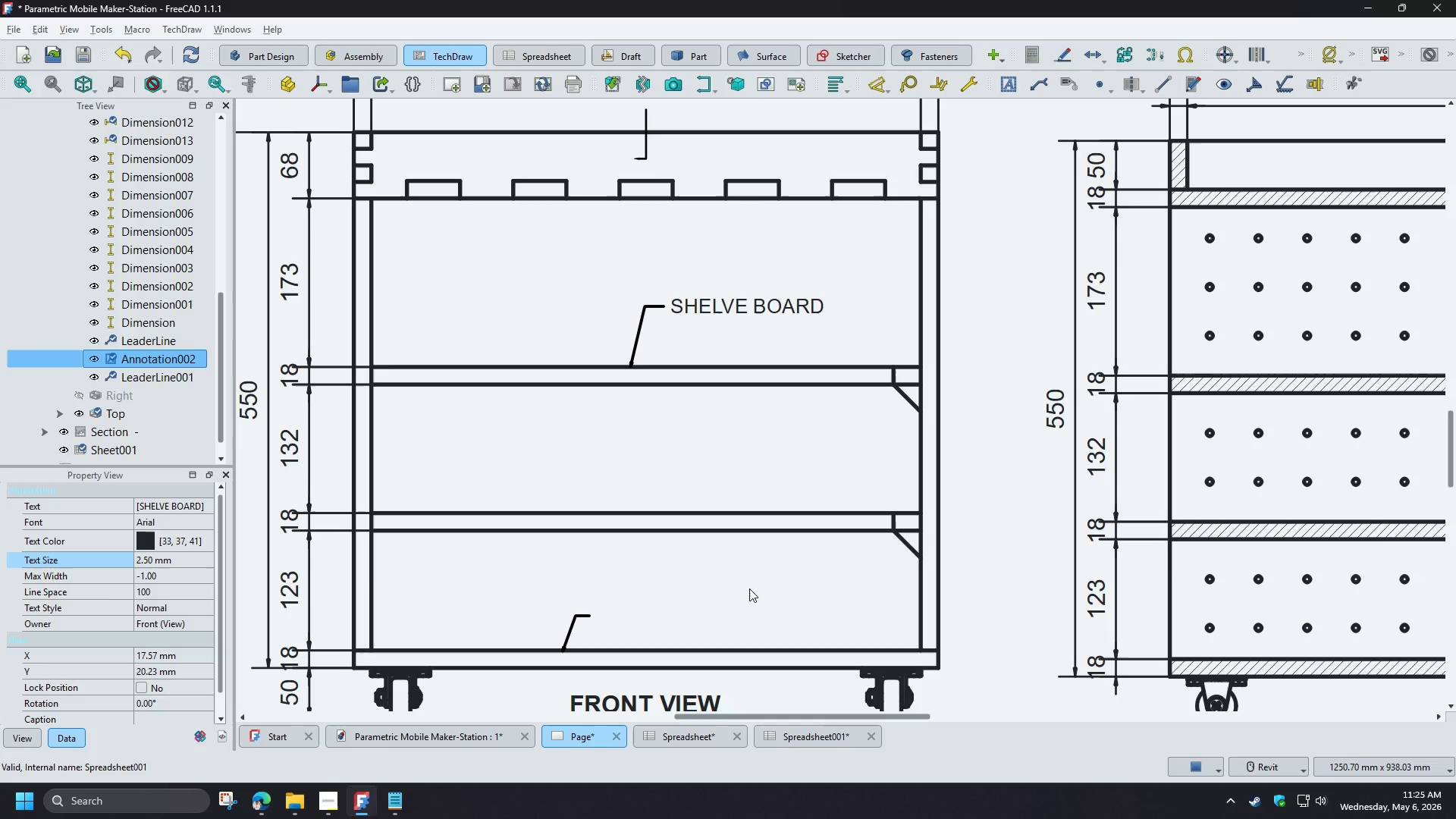 
left_click([720, 597])
 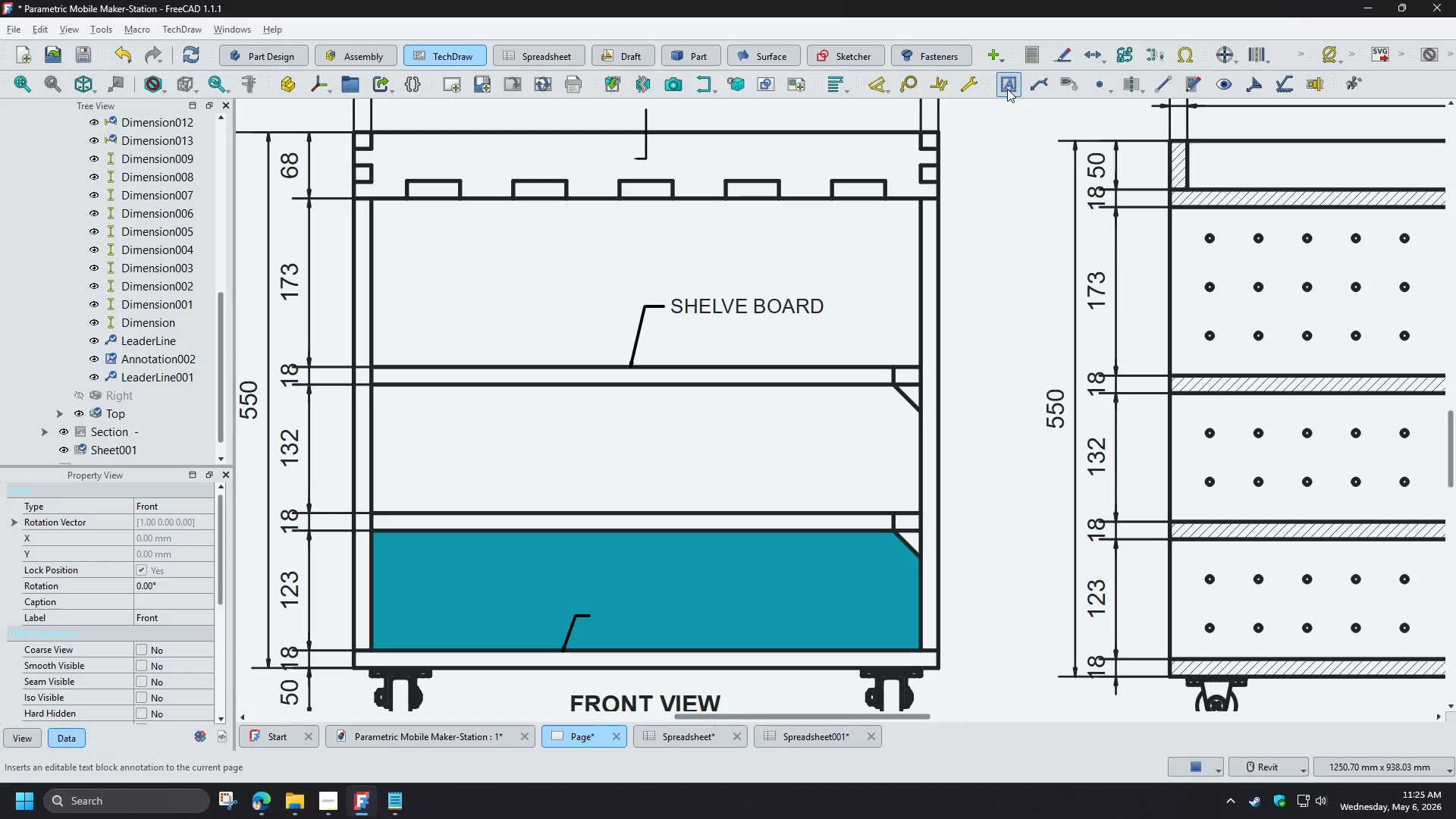 
left_click([1007, 88])
 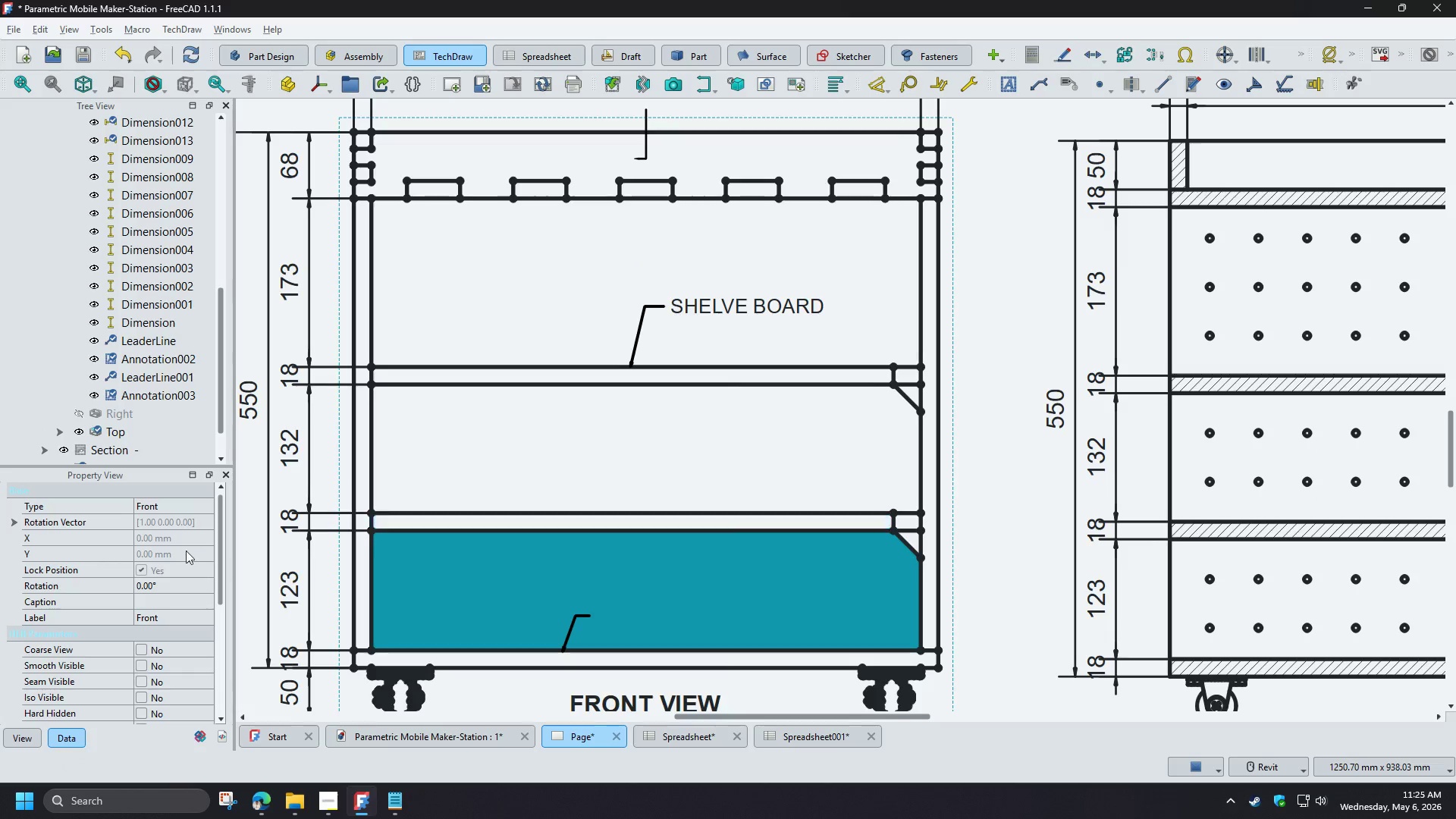 
left_click([146, 394])
 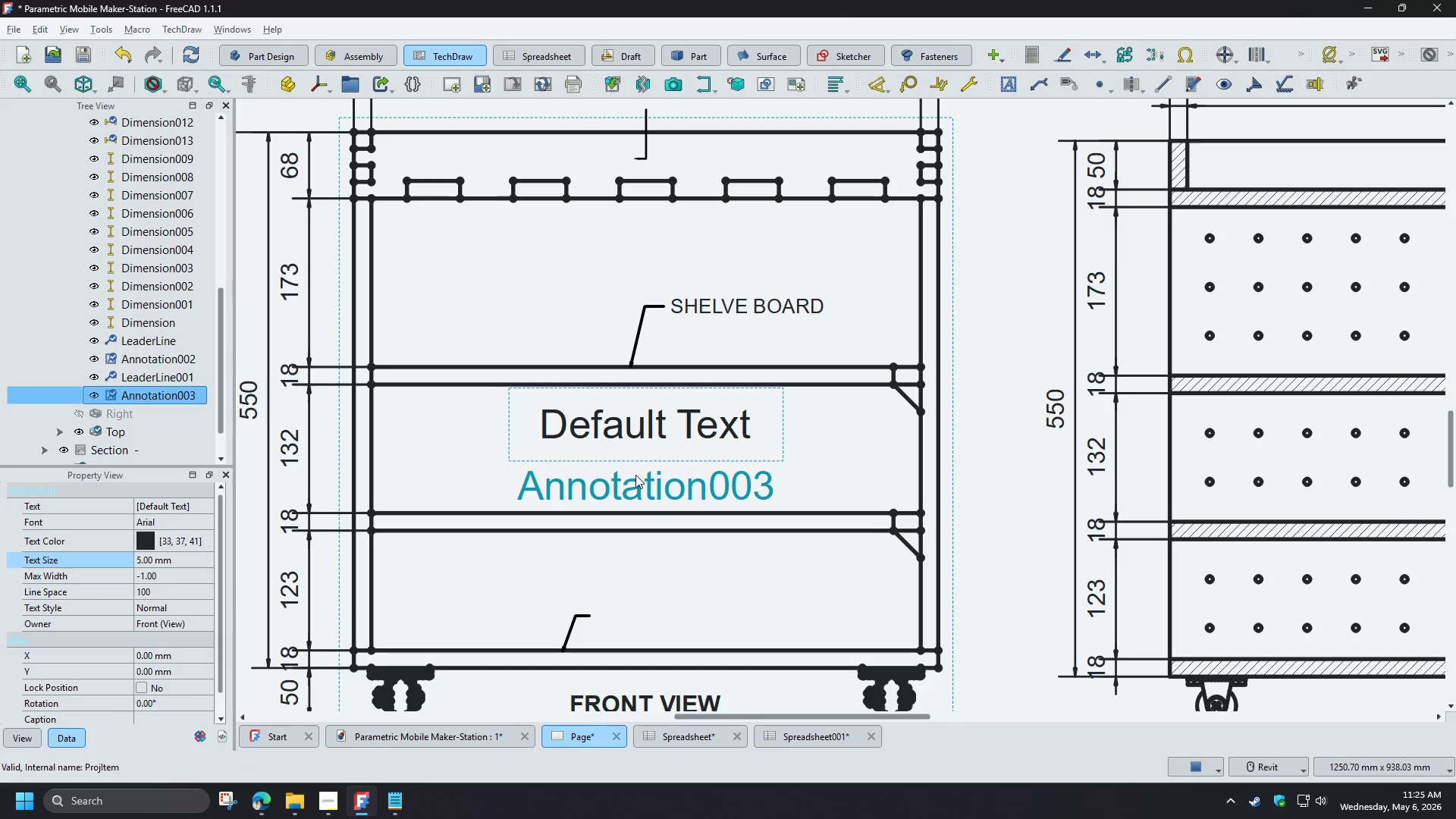 
left_click_drag(start_coordinate=[635, 487], to_coordinate=[688, 631])
 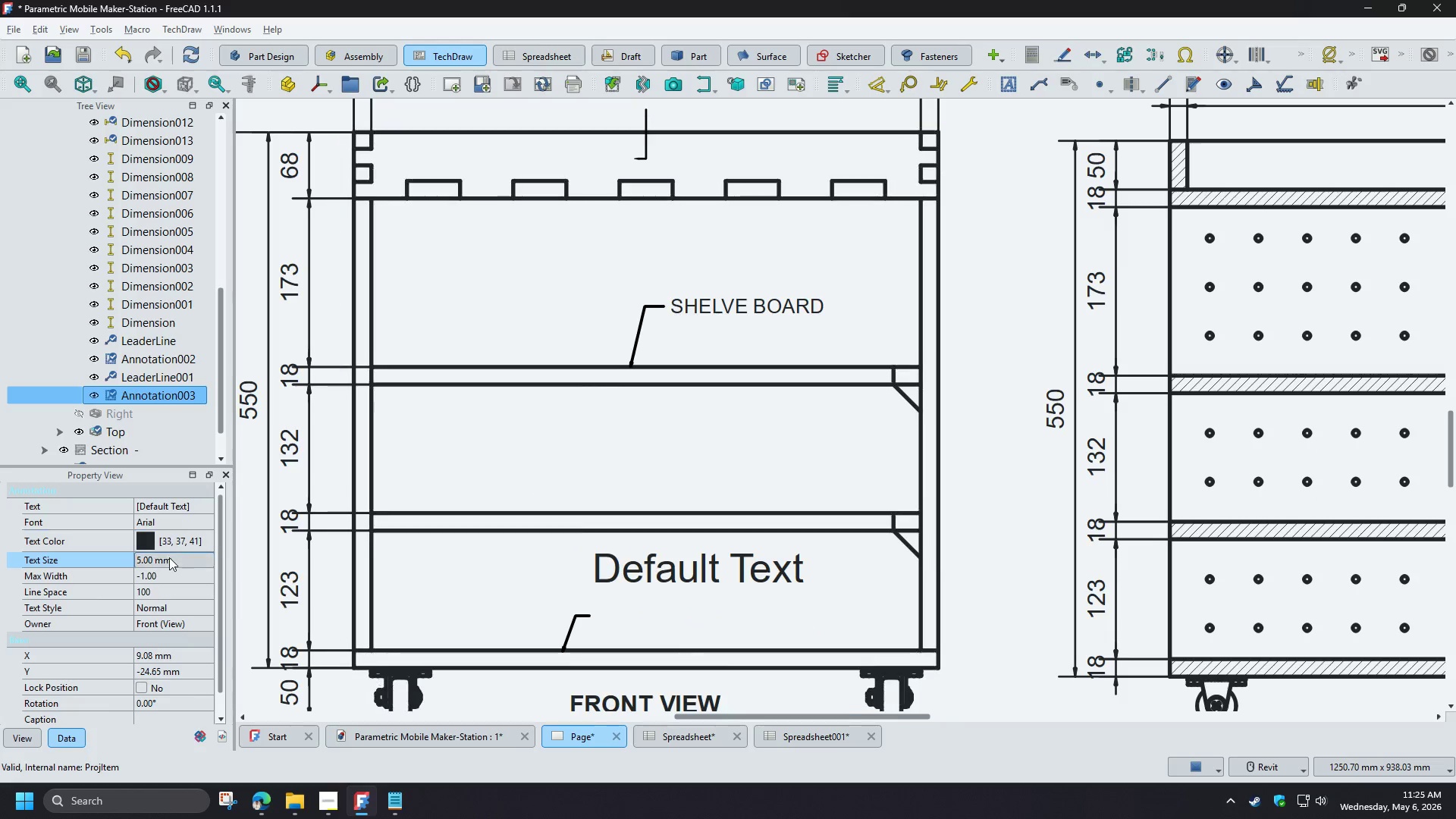 
left_click([188, 565])
 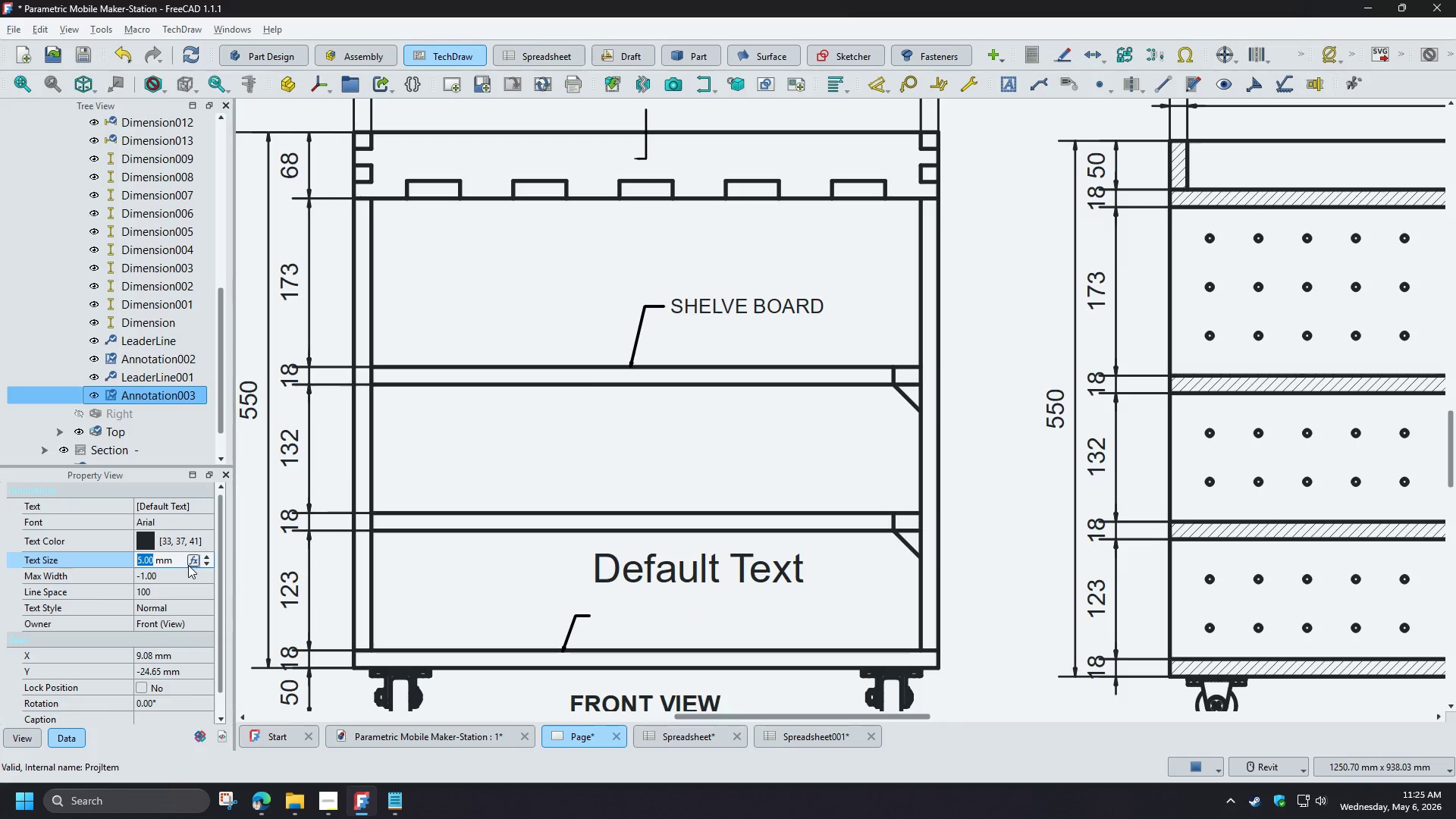 
key(Numpad2)
 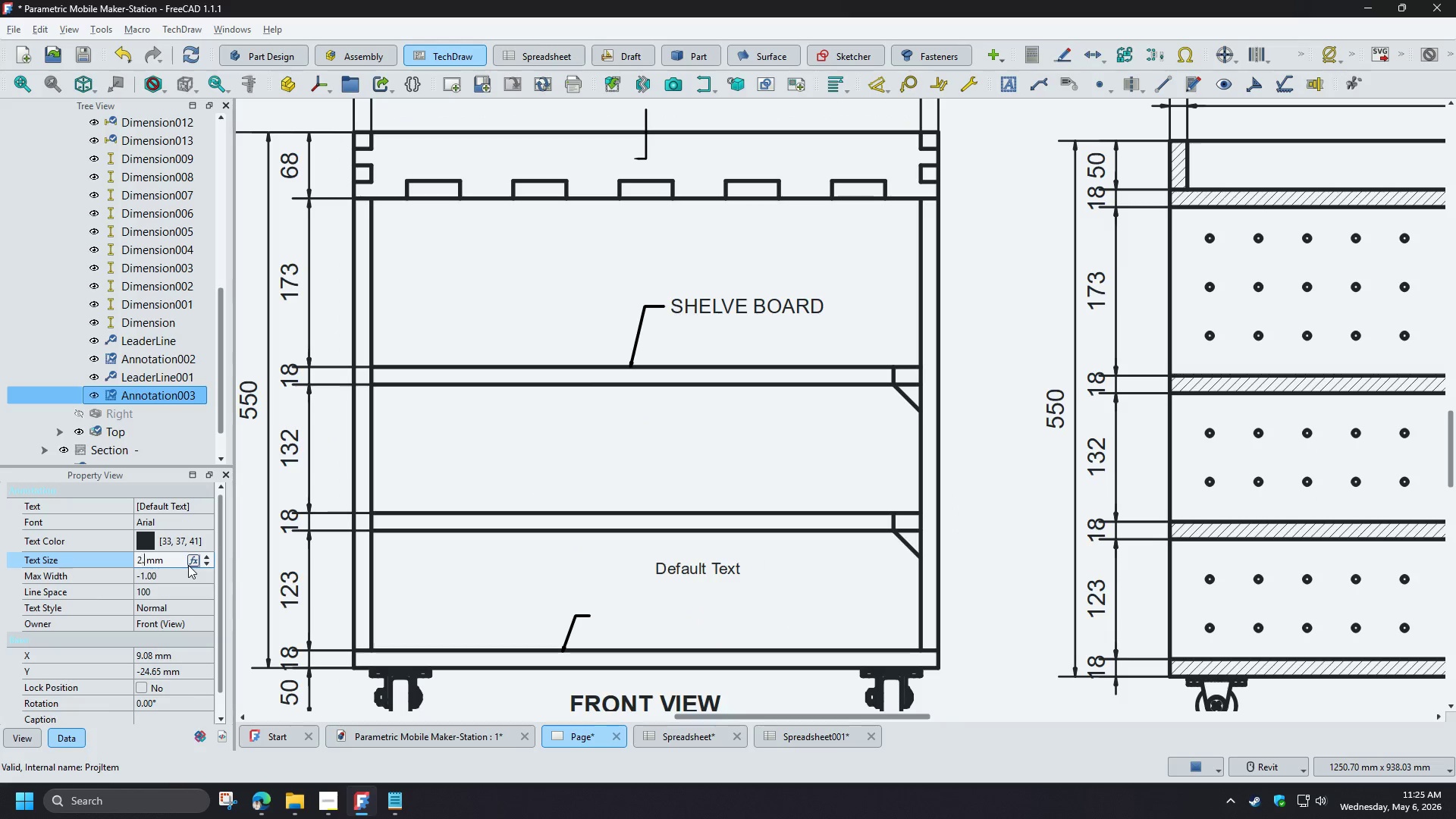 
key(NumpadDecimal)
 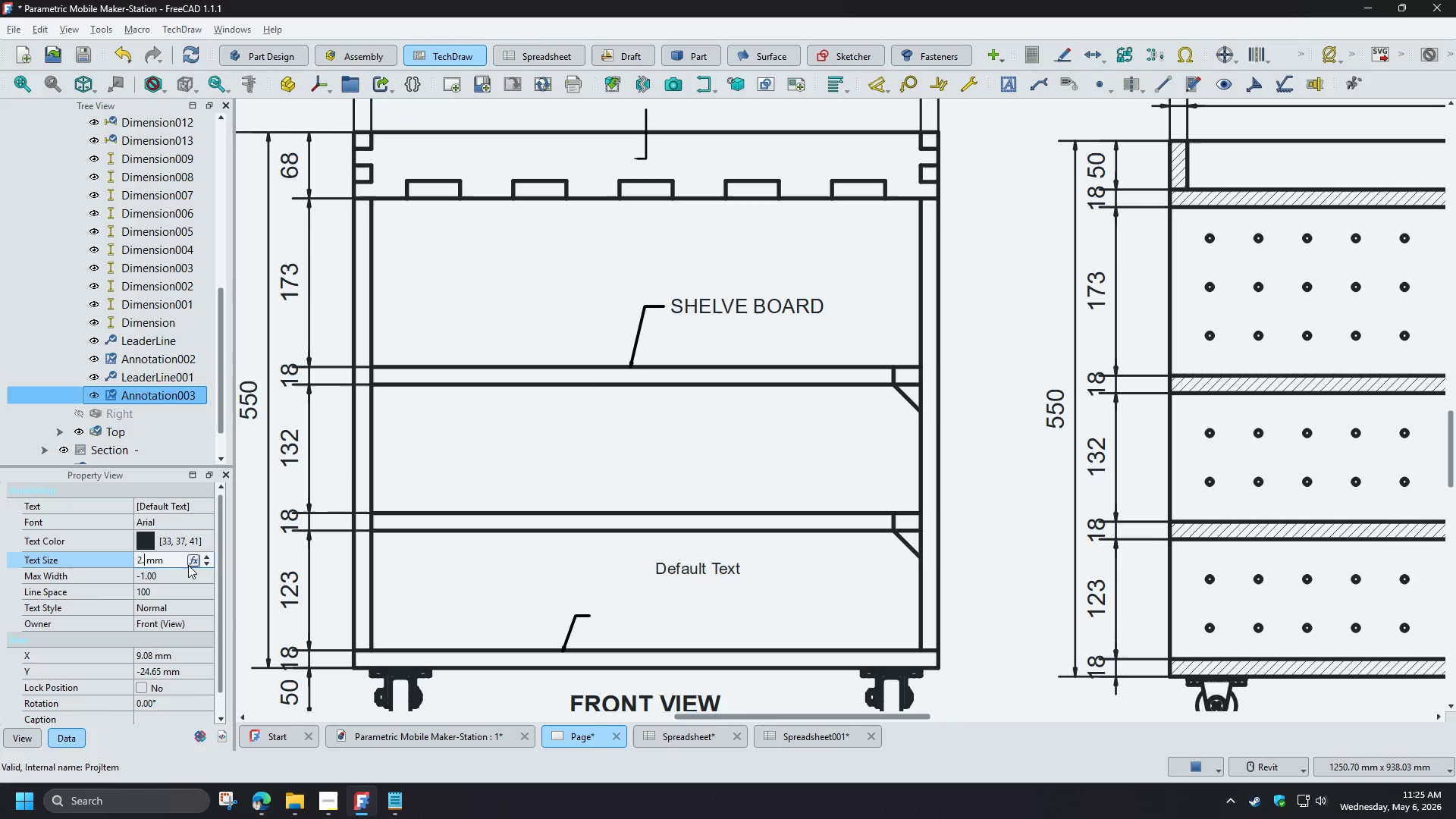 
key(Numpad5)
 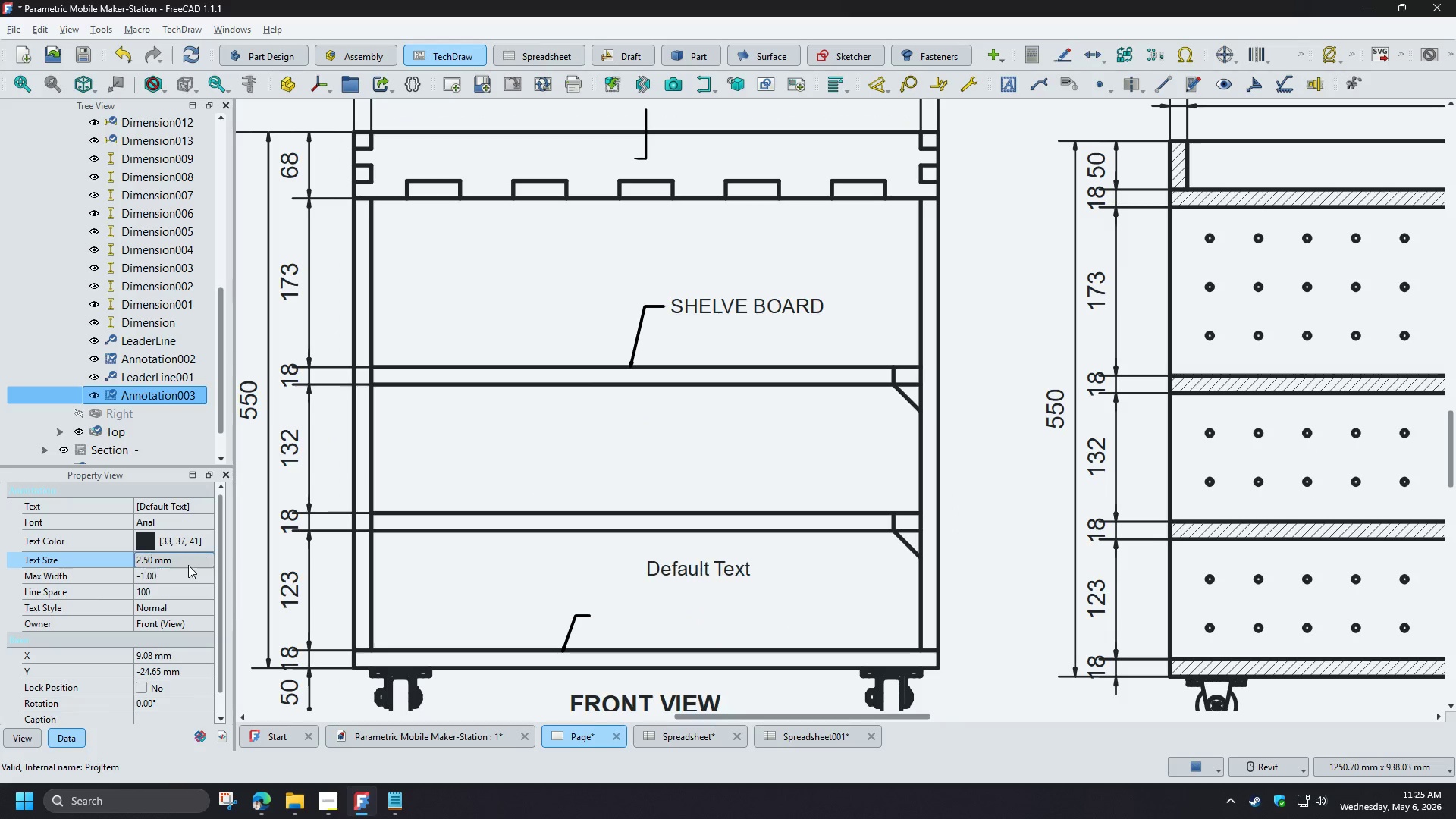 
key(NumpadEnter)
 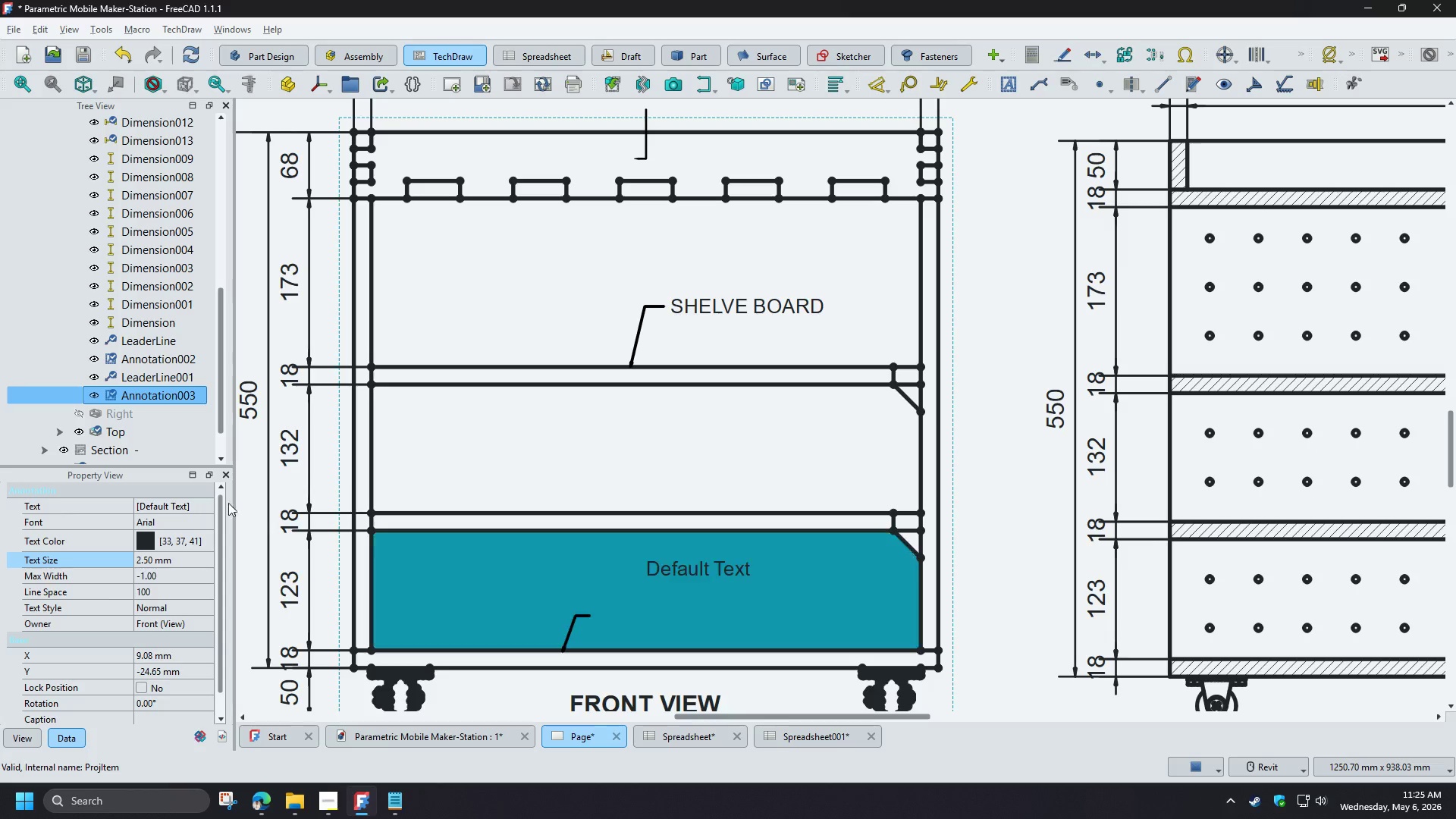 
left_click([187, 509])
 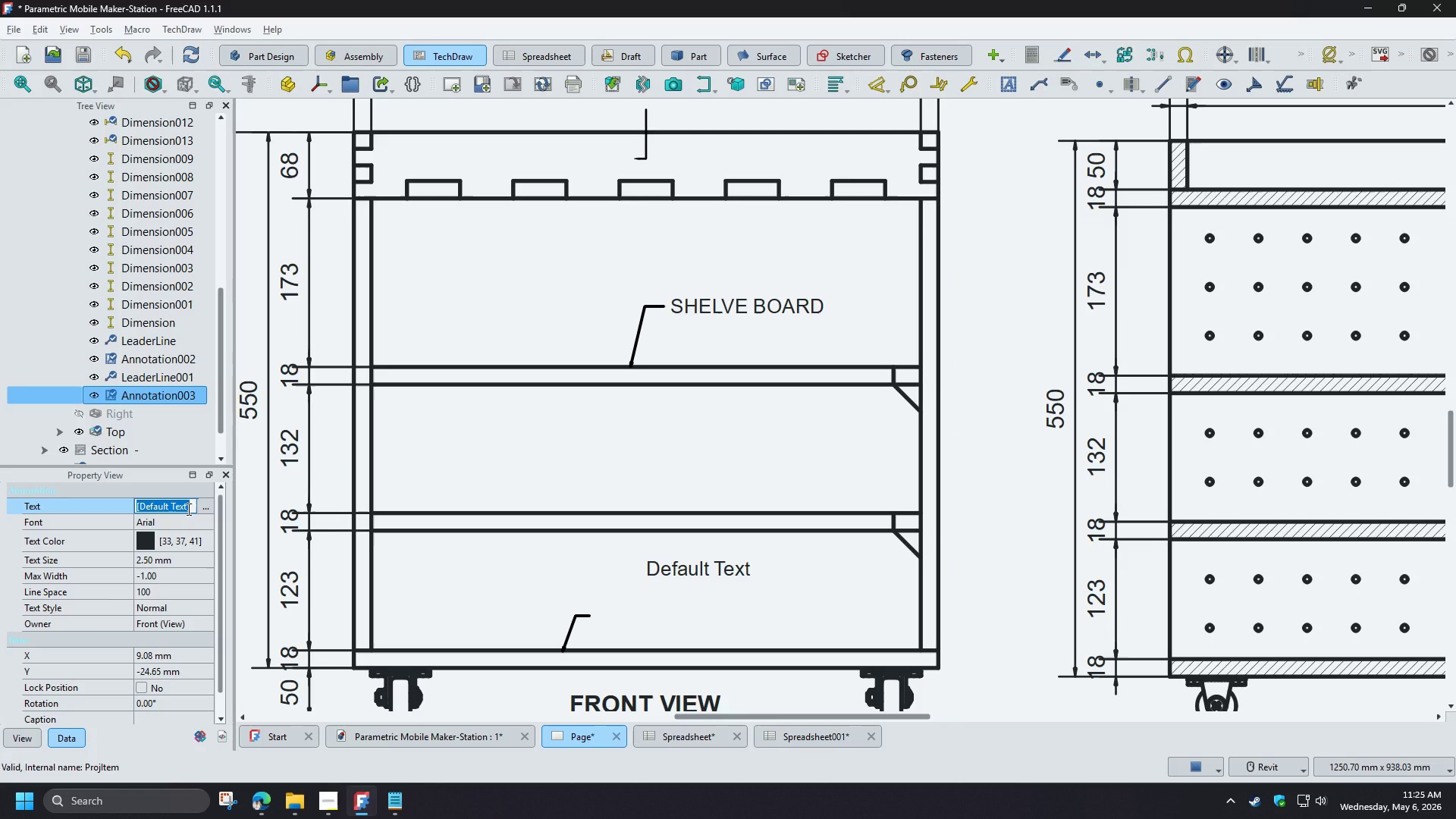 
type(B)
key(Backspace)
type(base board)
key(NumpadEnter)
 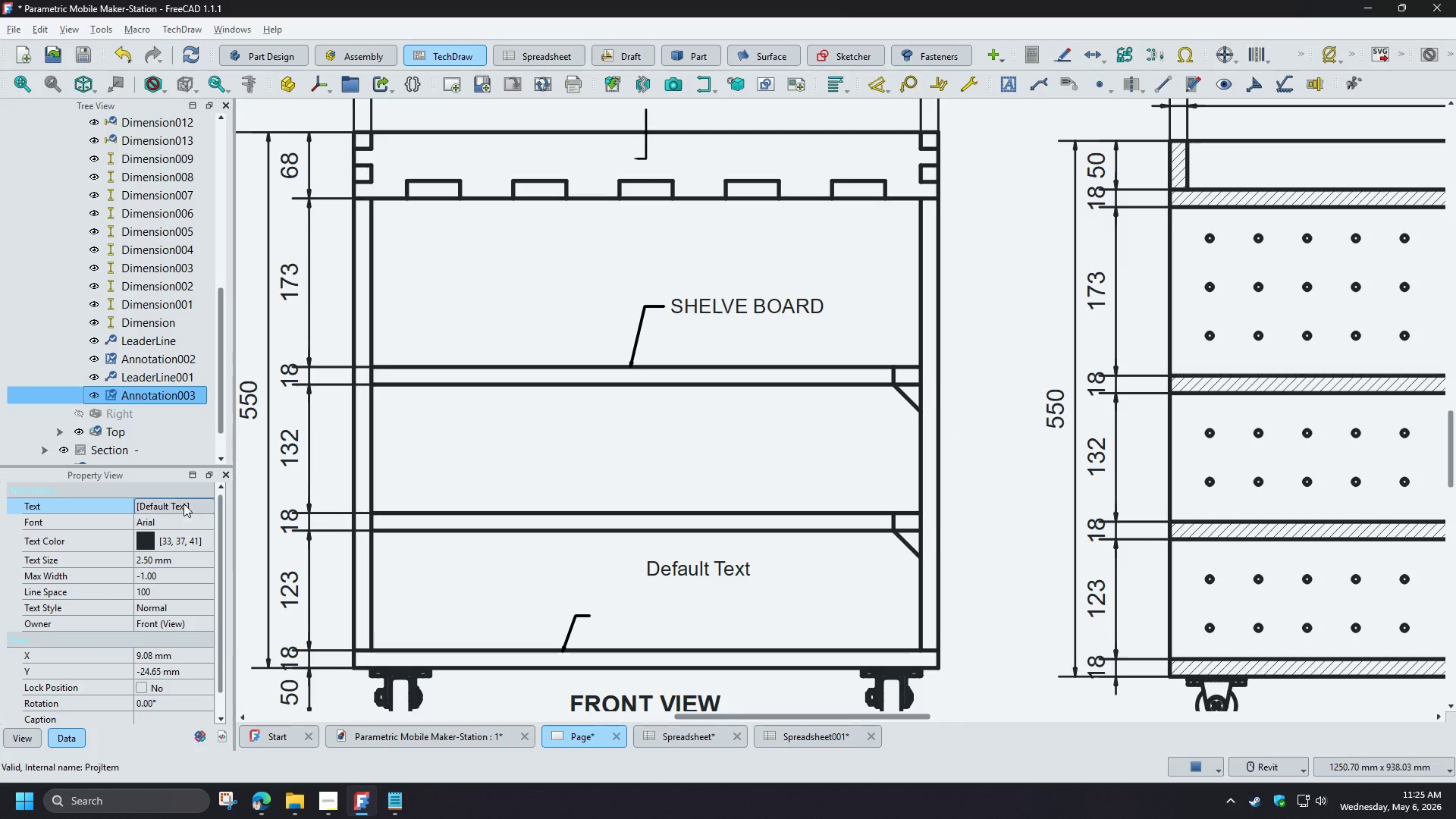 
left_click([209, 506])
 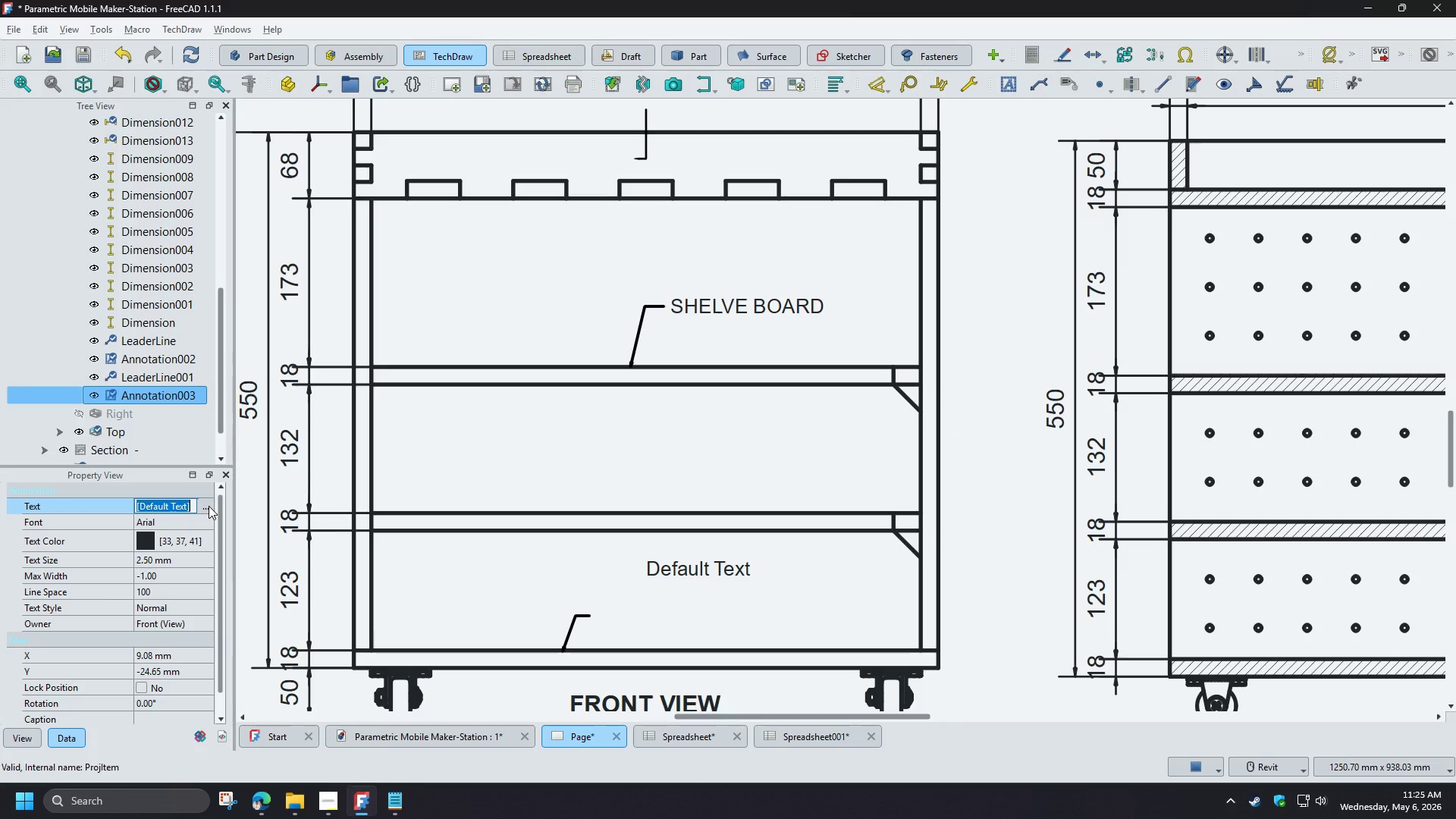 
left_click([209, 506])
 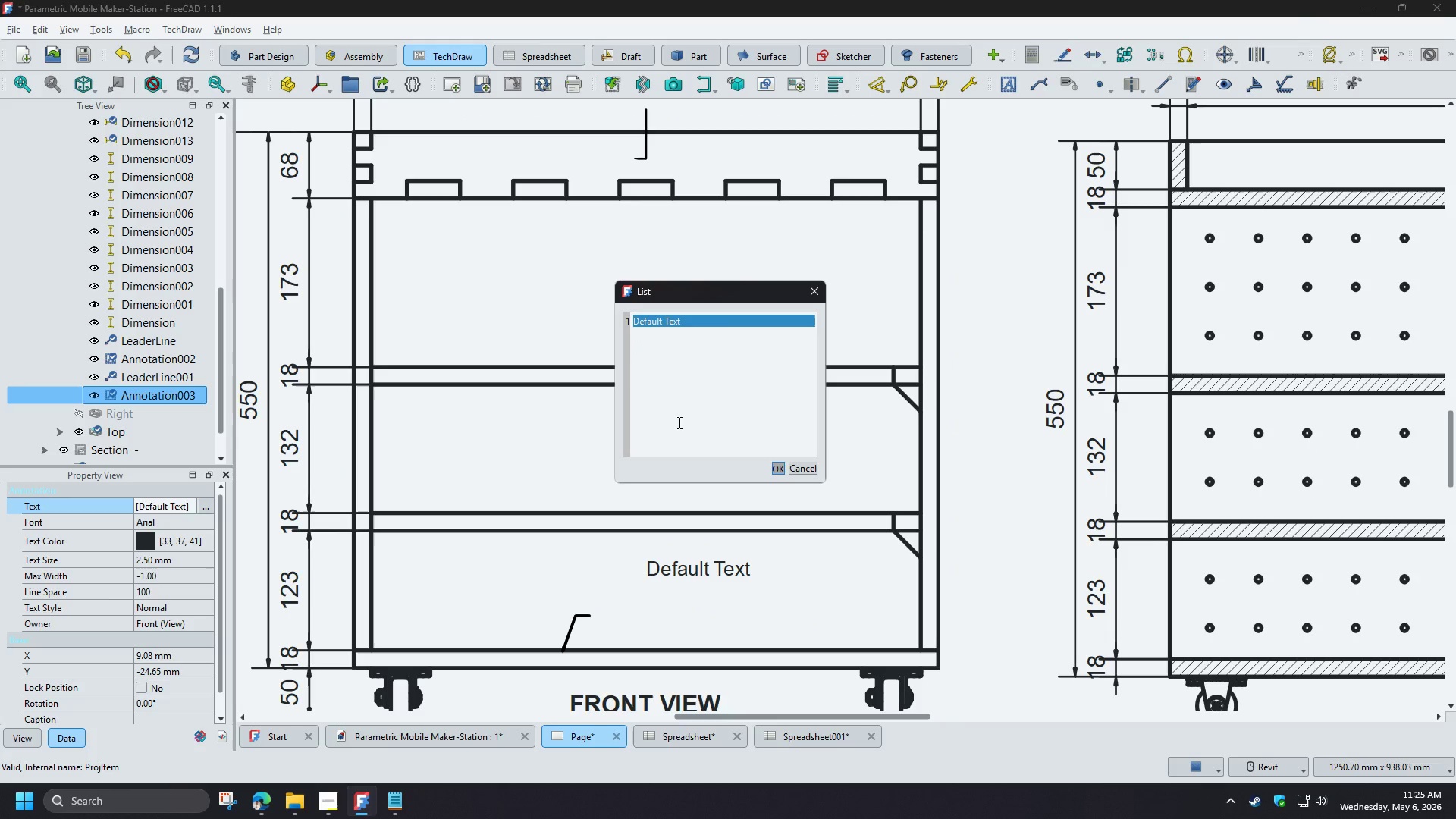 
key(Control+A)
 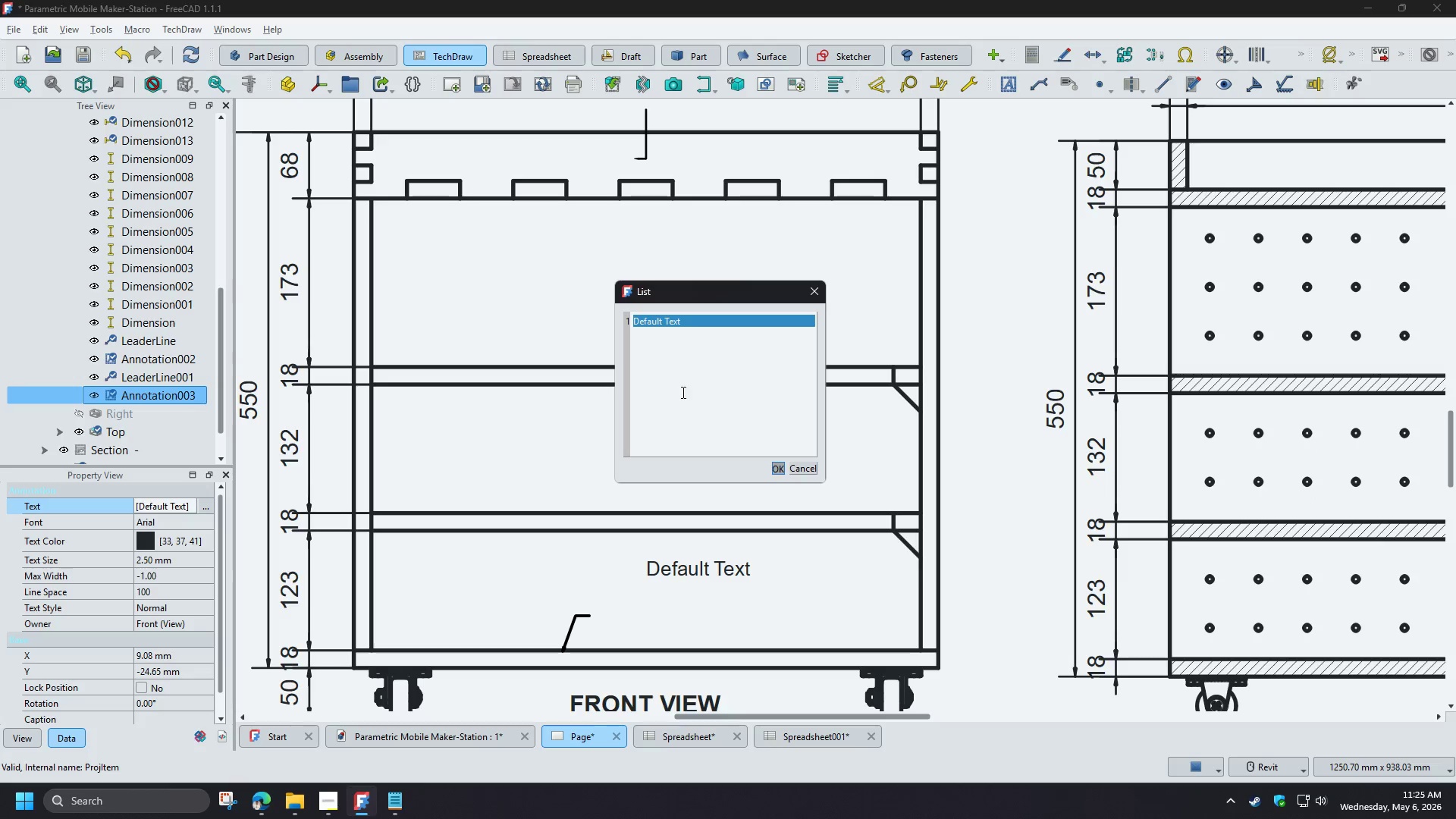 
left_click([682, 391])
 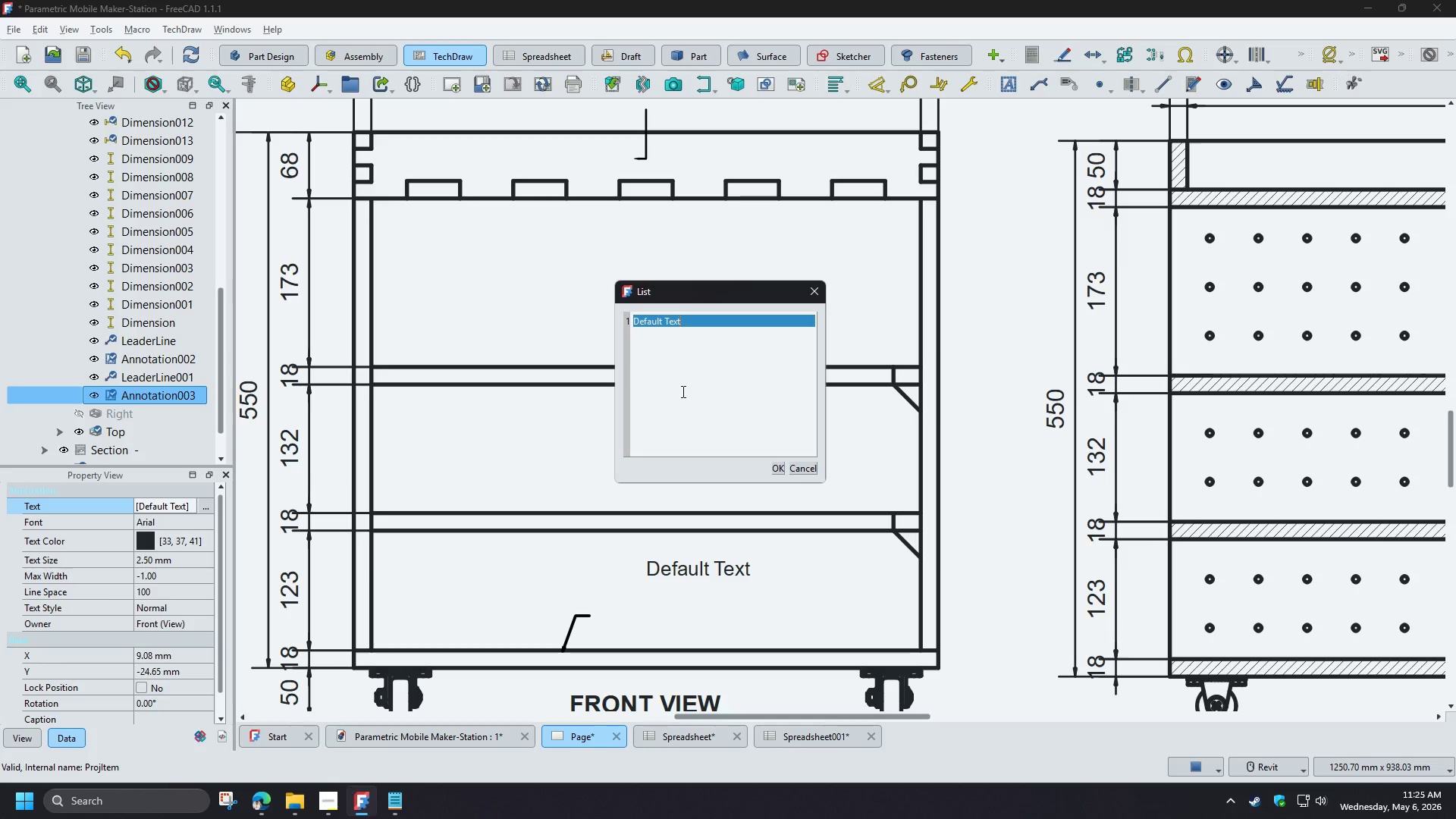 
key(Control+ControlLeft)
 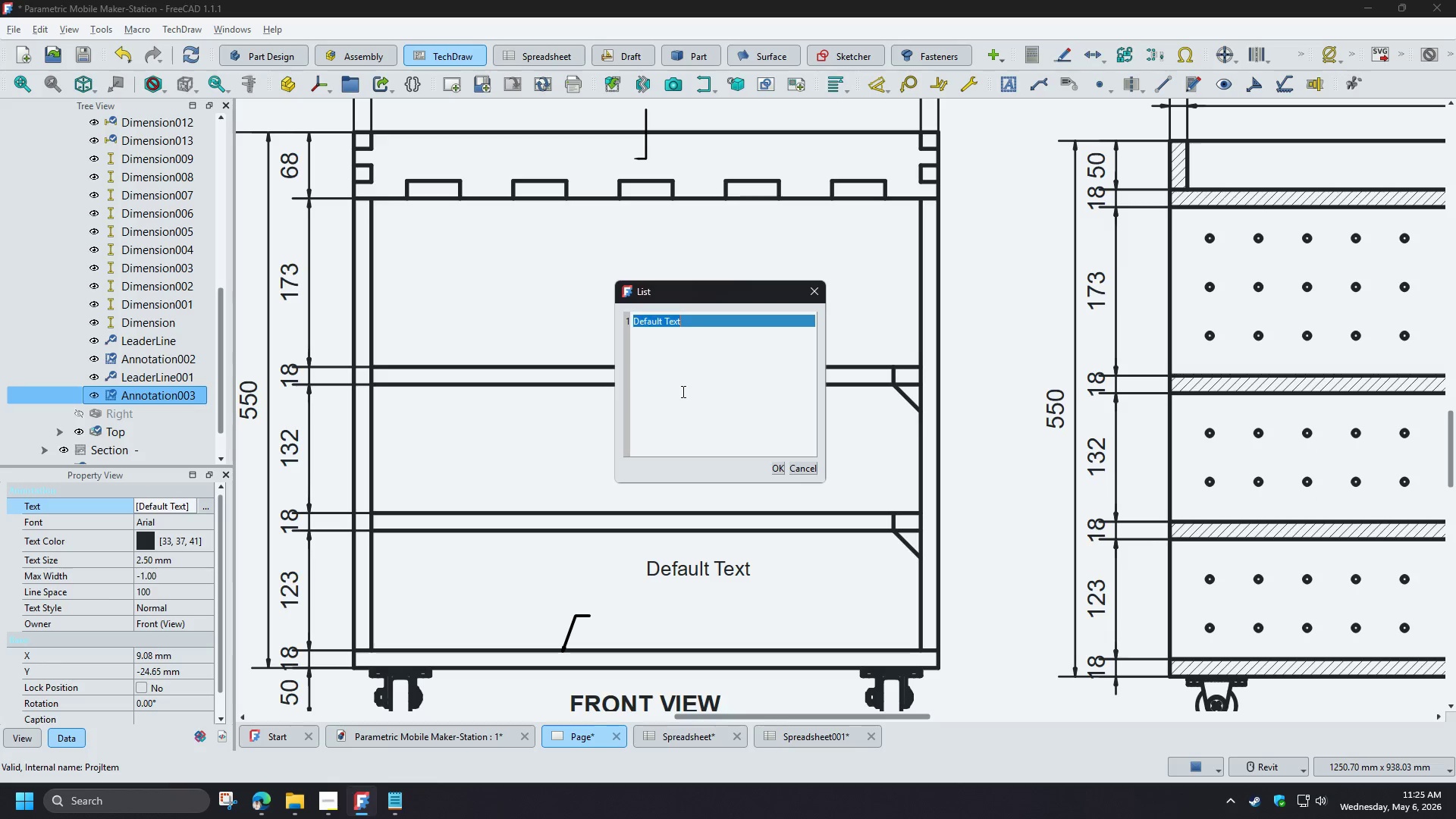 
key(Control+A)
 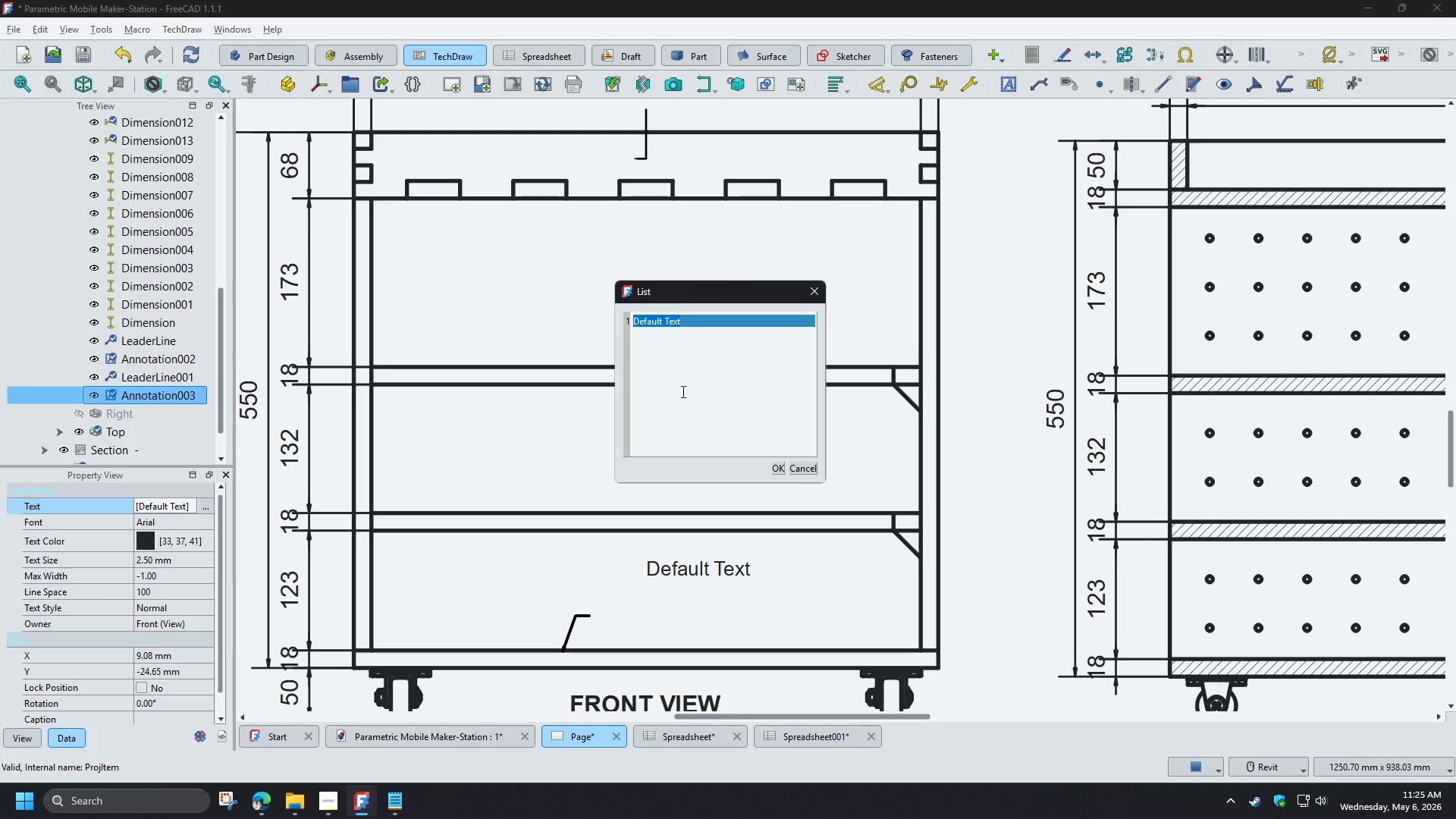 
type(BV)
key(Backspace)
key(Backspace)
key(Backspace)
type(base b oard)
 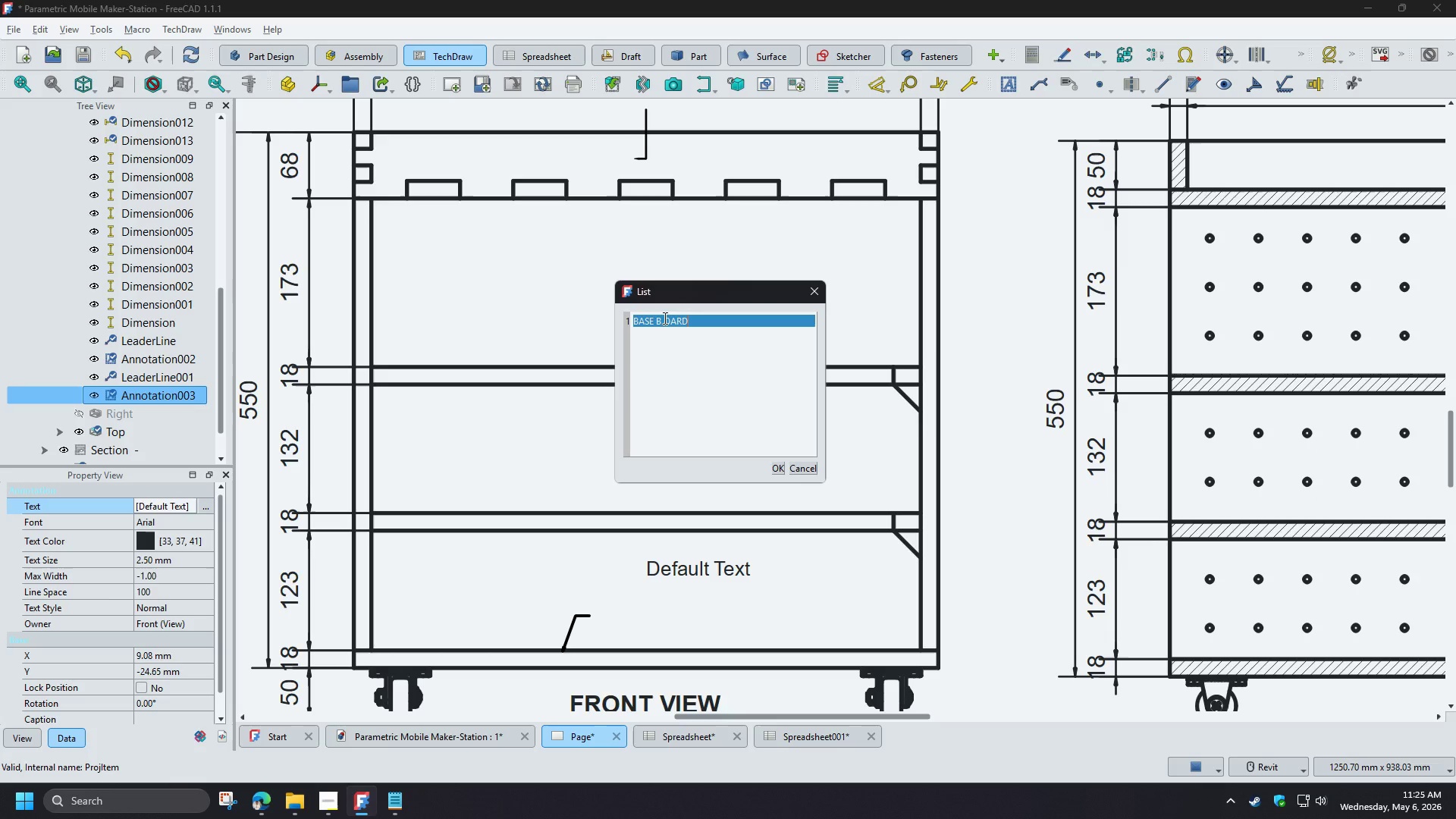 
left_click([664, 328])
 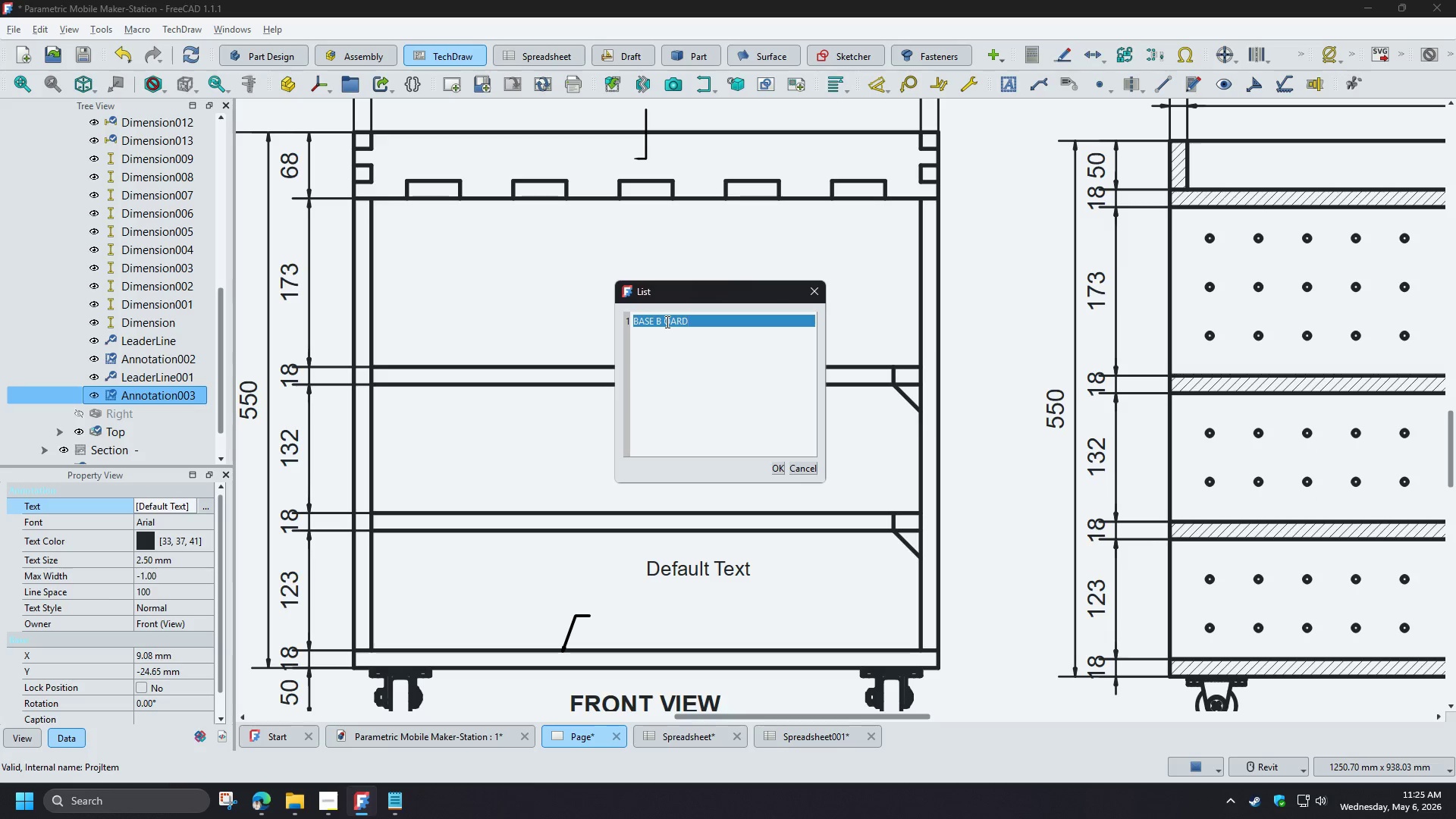 
left_click([666, 322])
 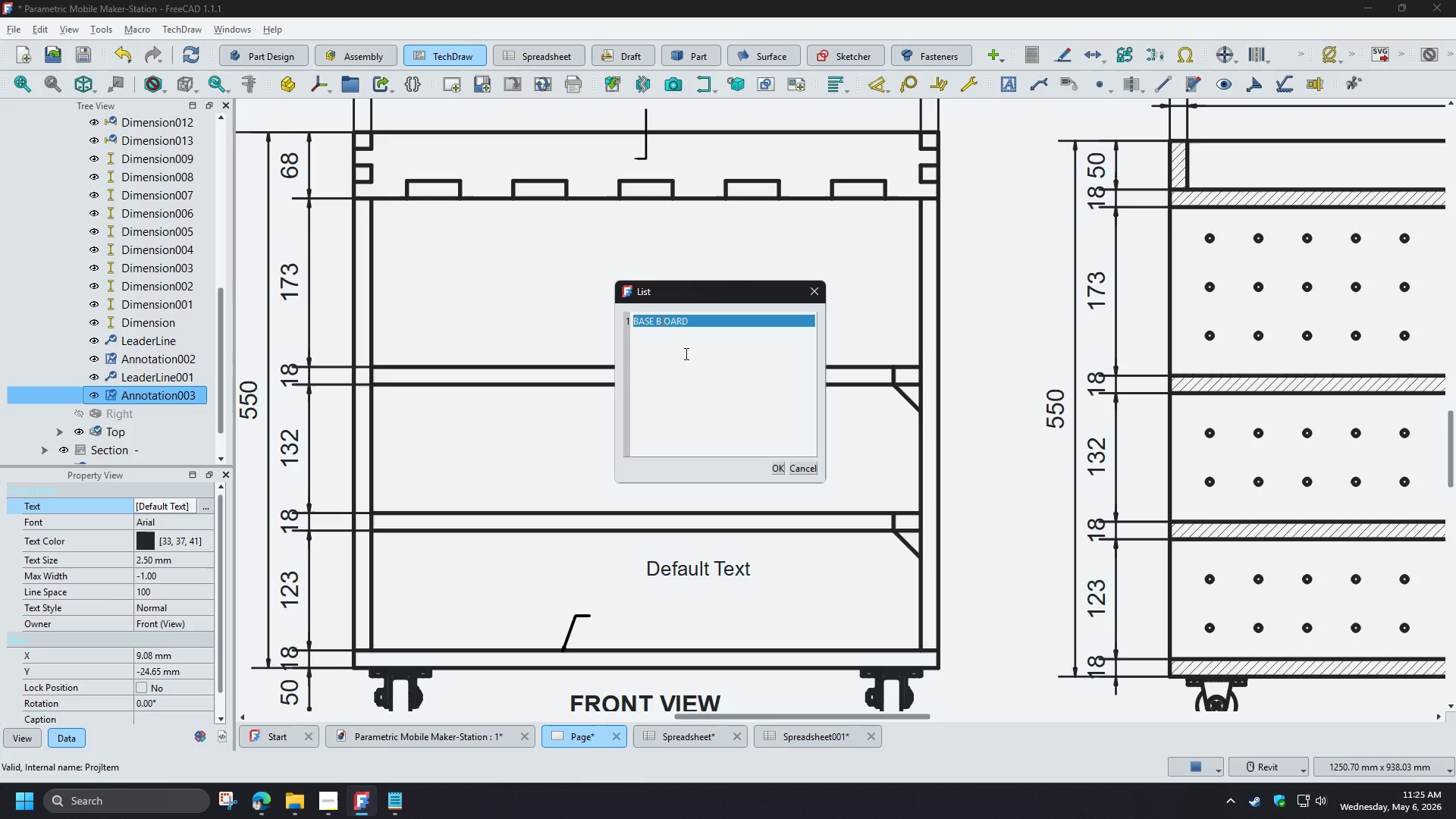 
key(Backspace)
 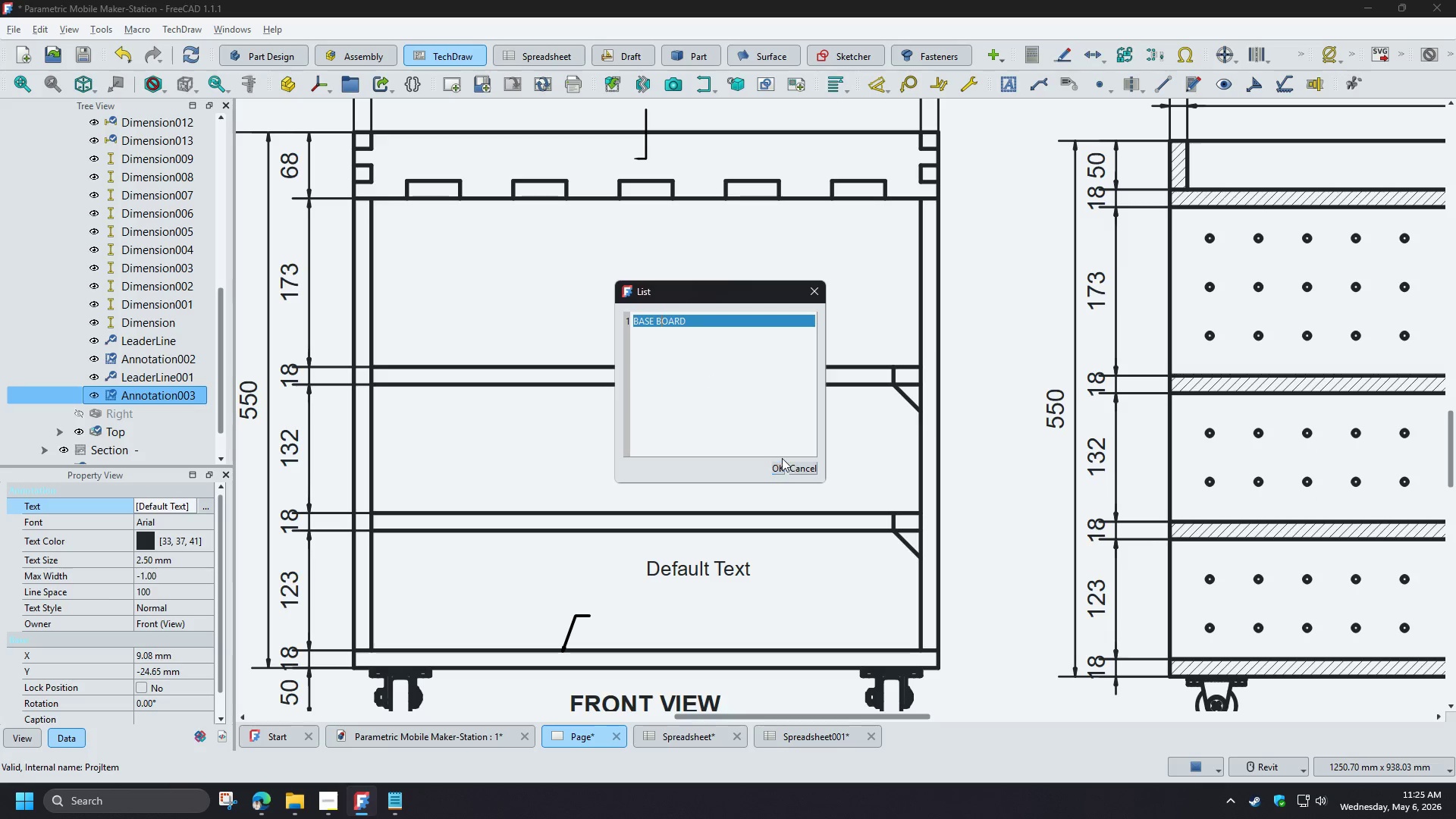 
left_click([779, 466])
 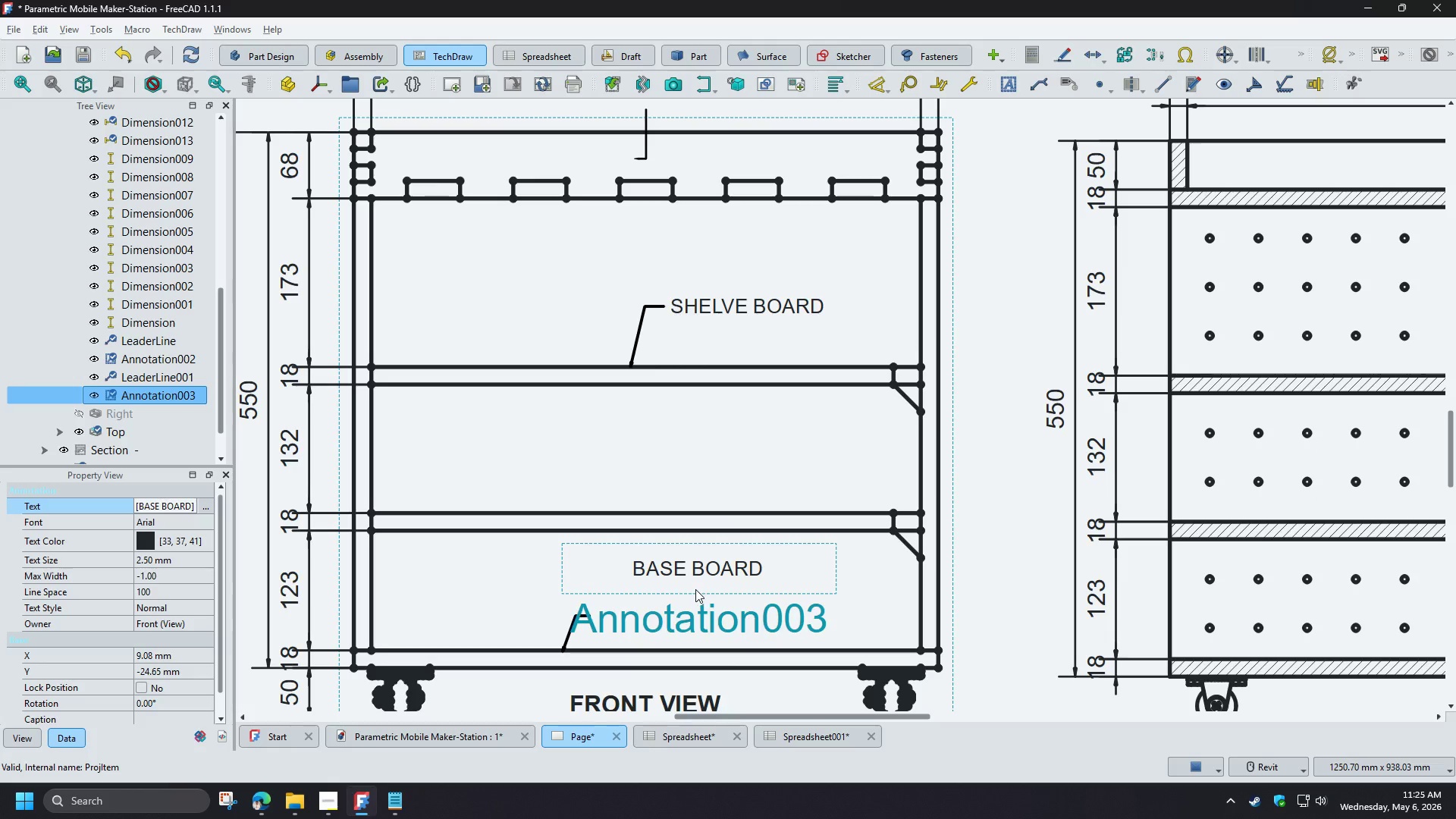 
left_click_drag(start_coordinate=[691, 618], to_coordinate=[670, 665])
 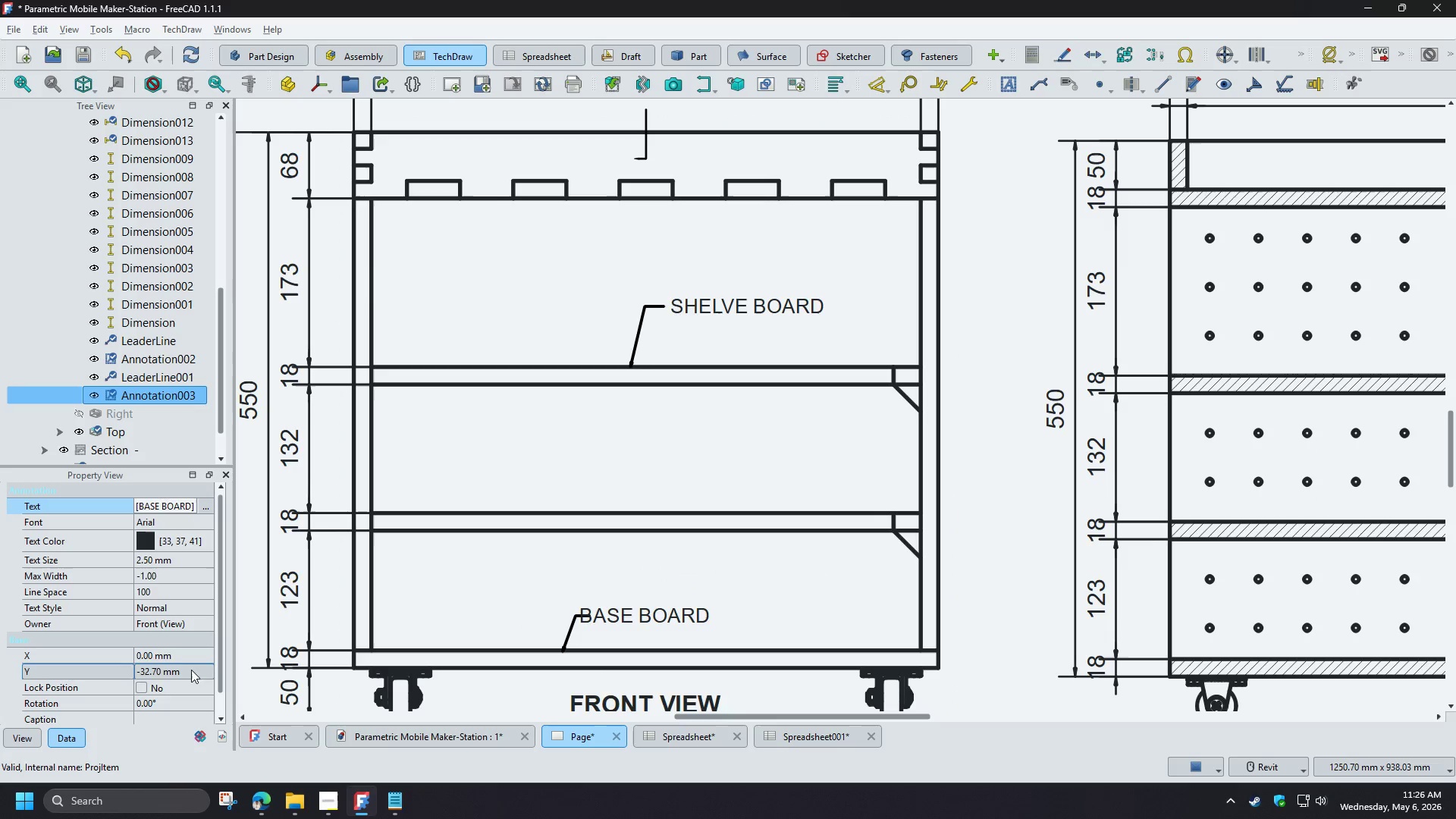 
left_click([198, 657])
 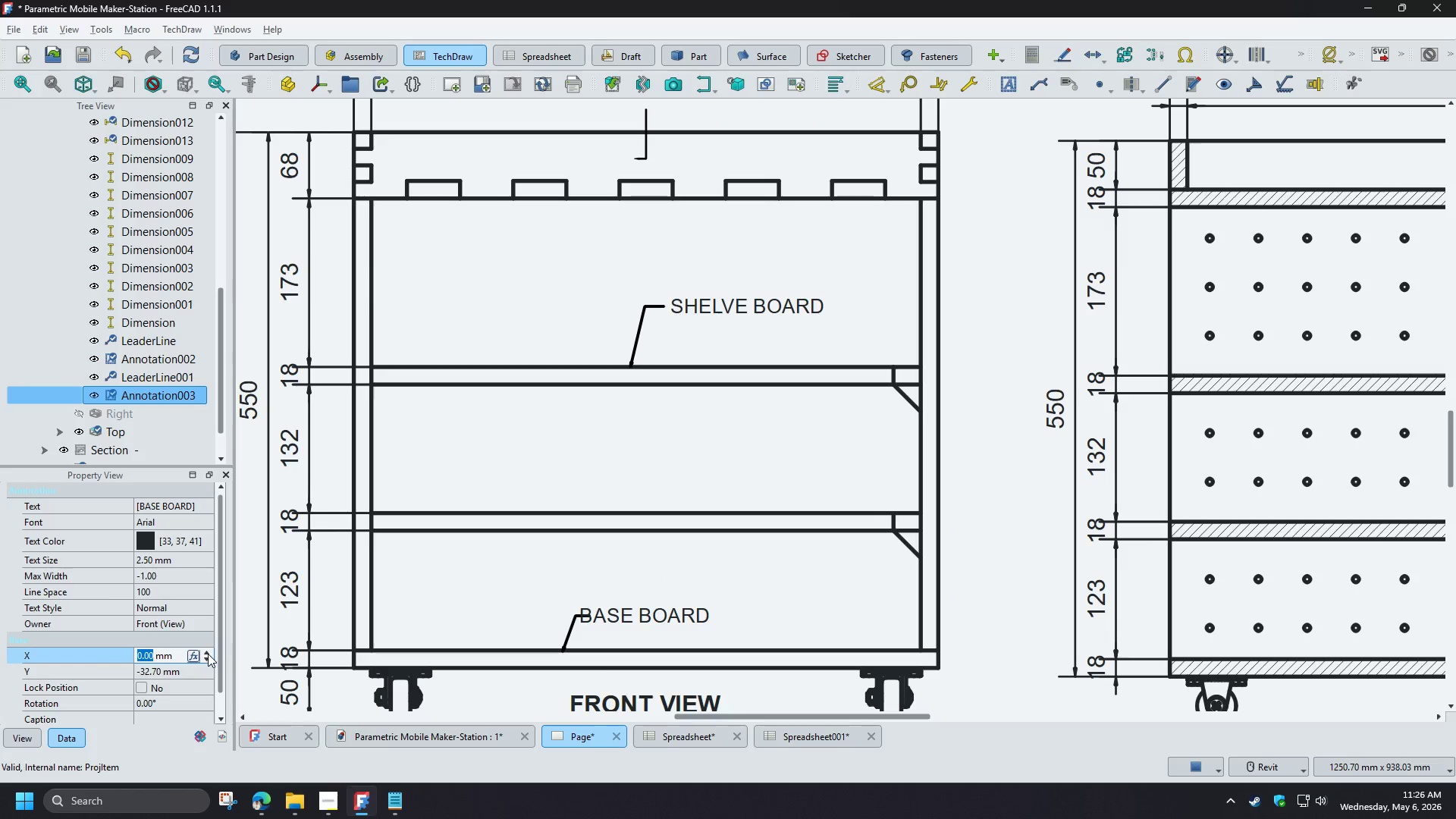 
left_click([207, 653])
 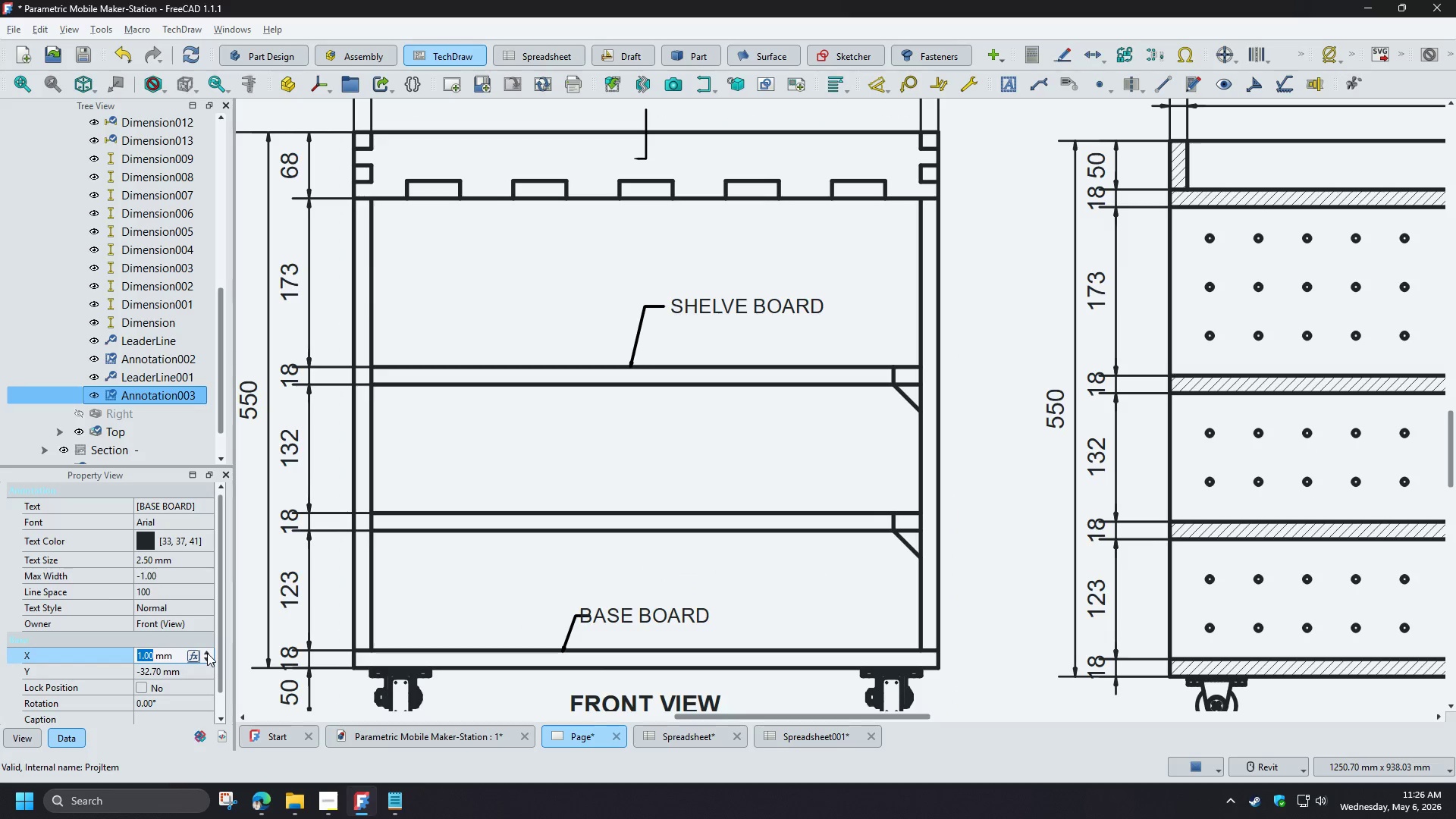 
double_click([207, 653])
 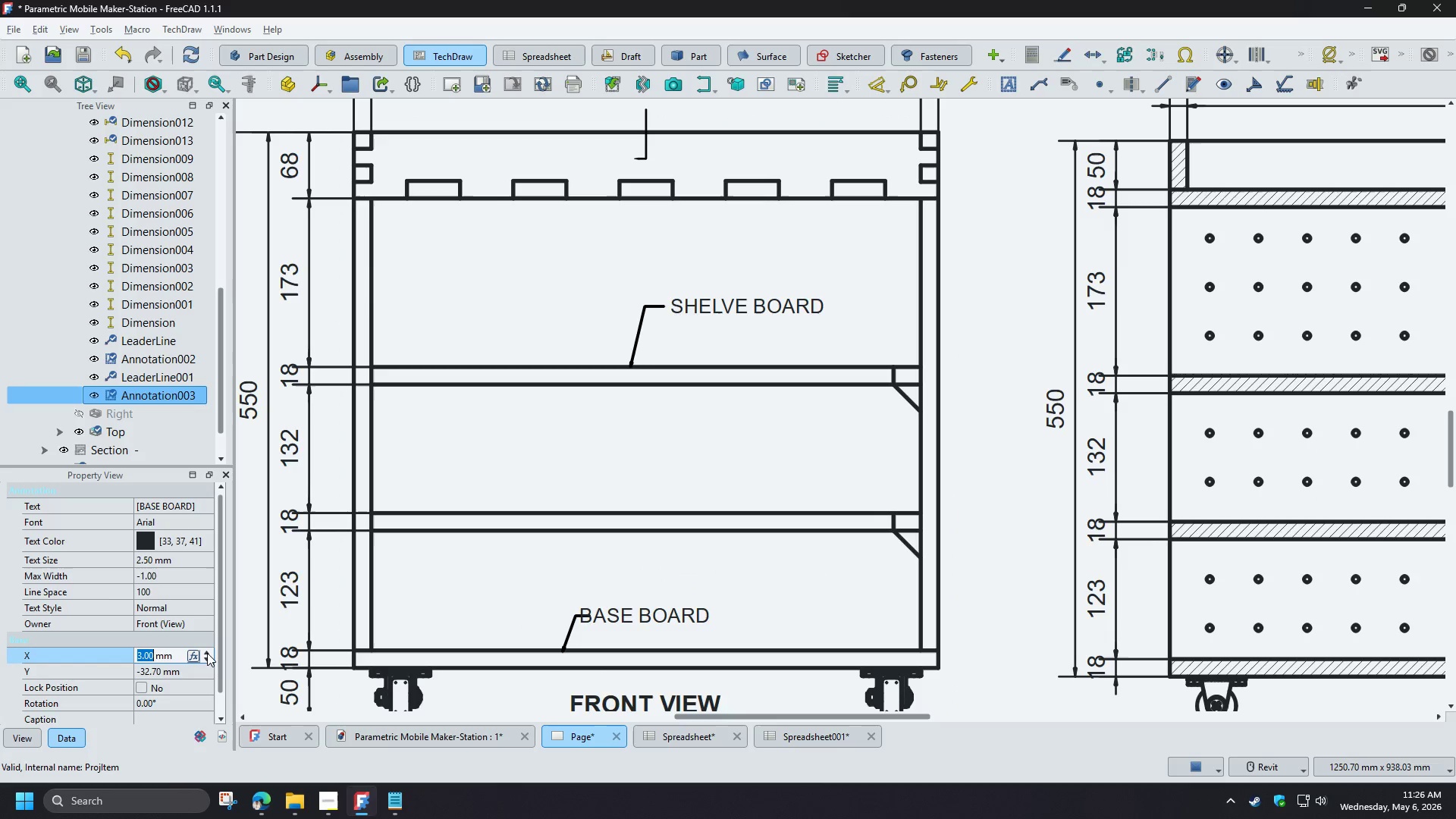 
triple_click([207, 653])
 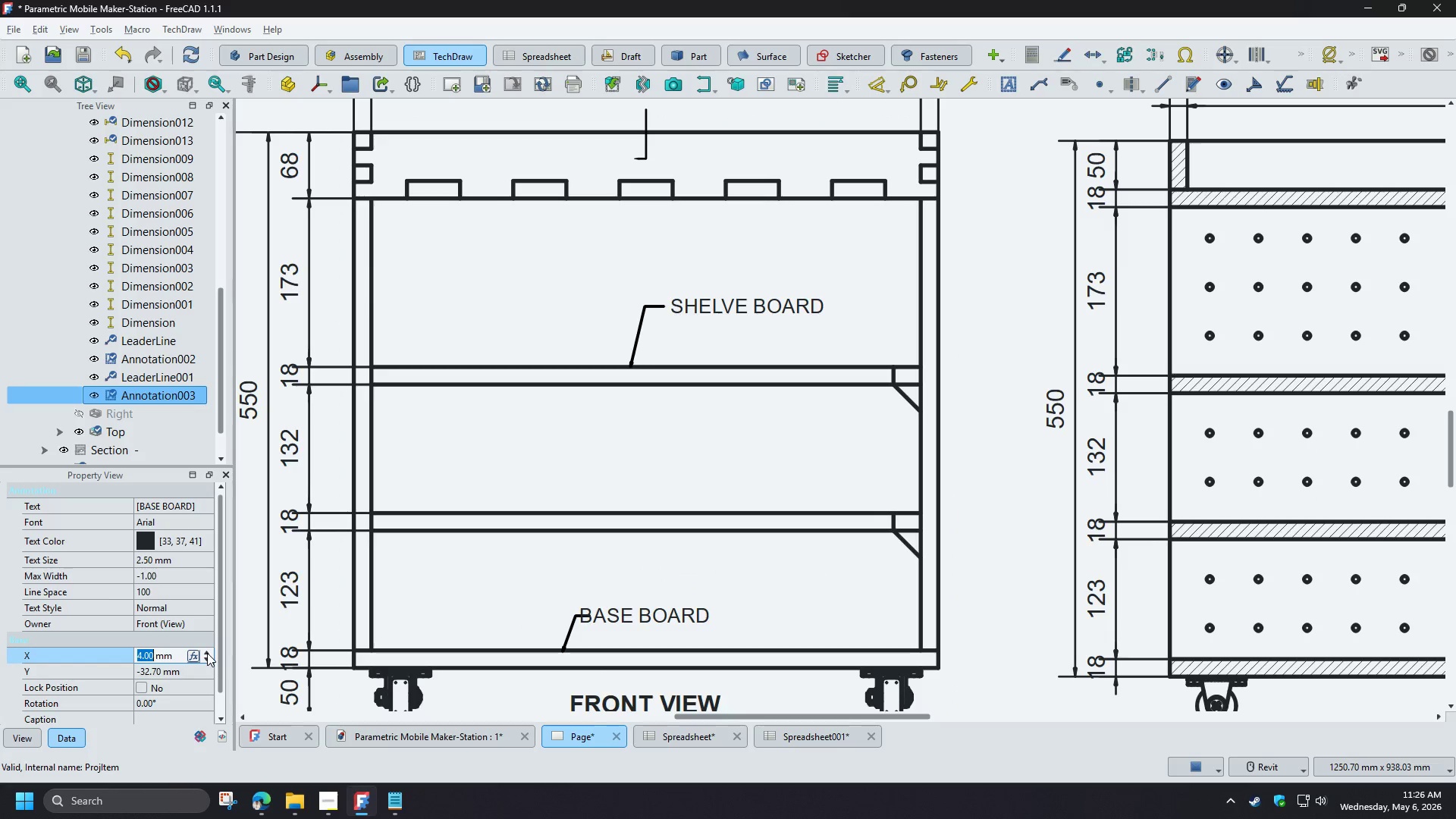 
left_click([207, 653])
 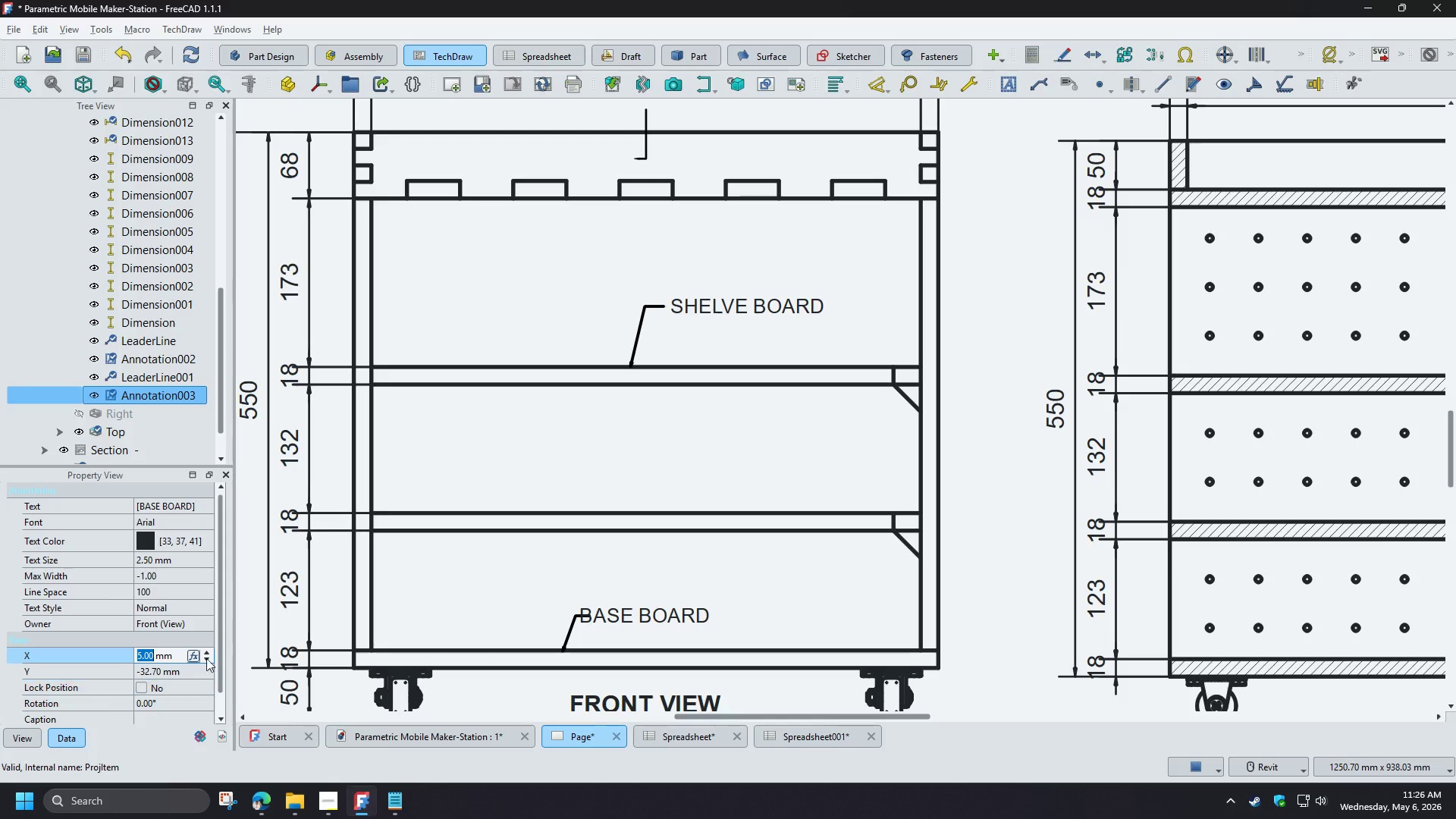 
left_click_drag(start_coordinate=[220, 648], to_coordinate=[223, 704])
 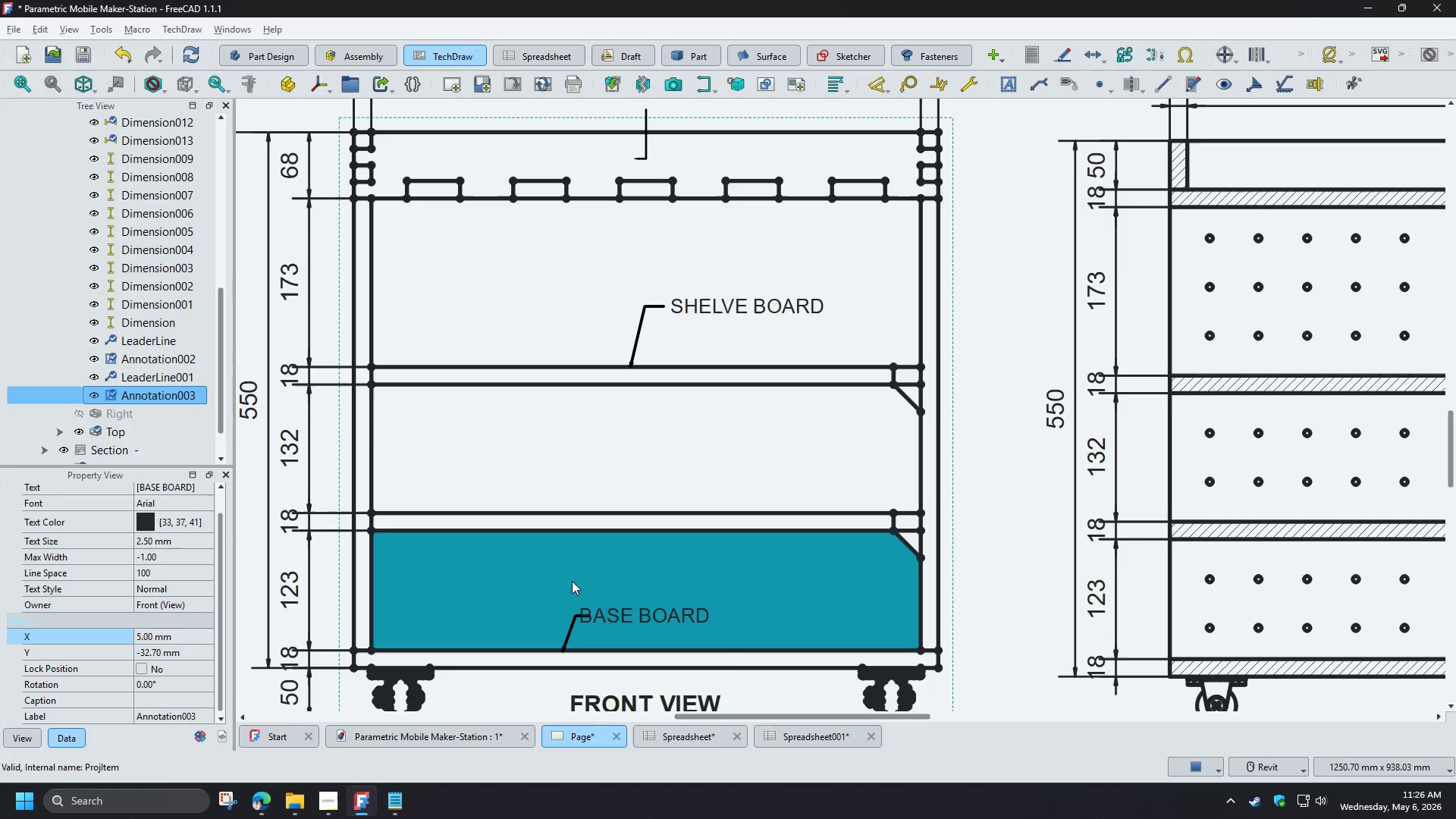 
left_click([572, 581])
 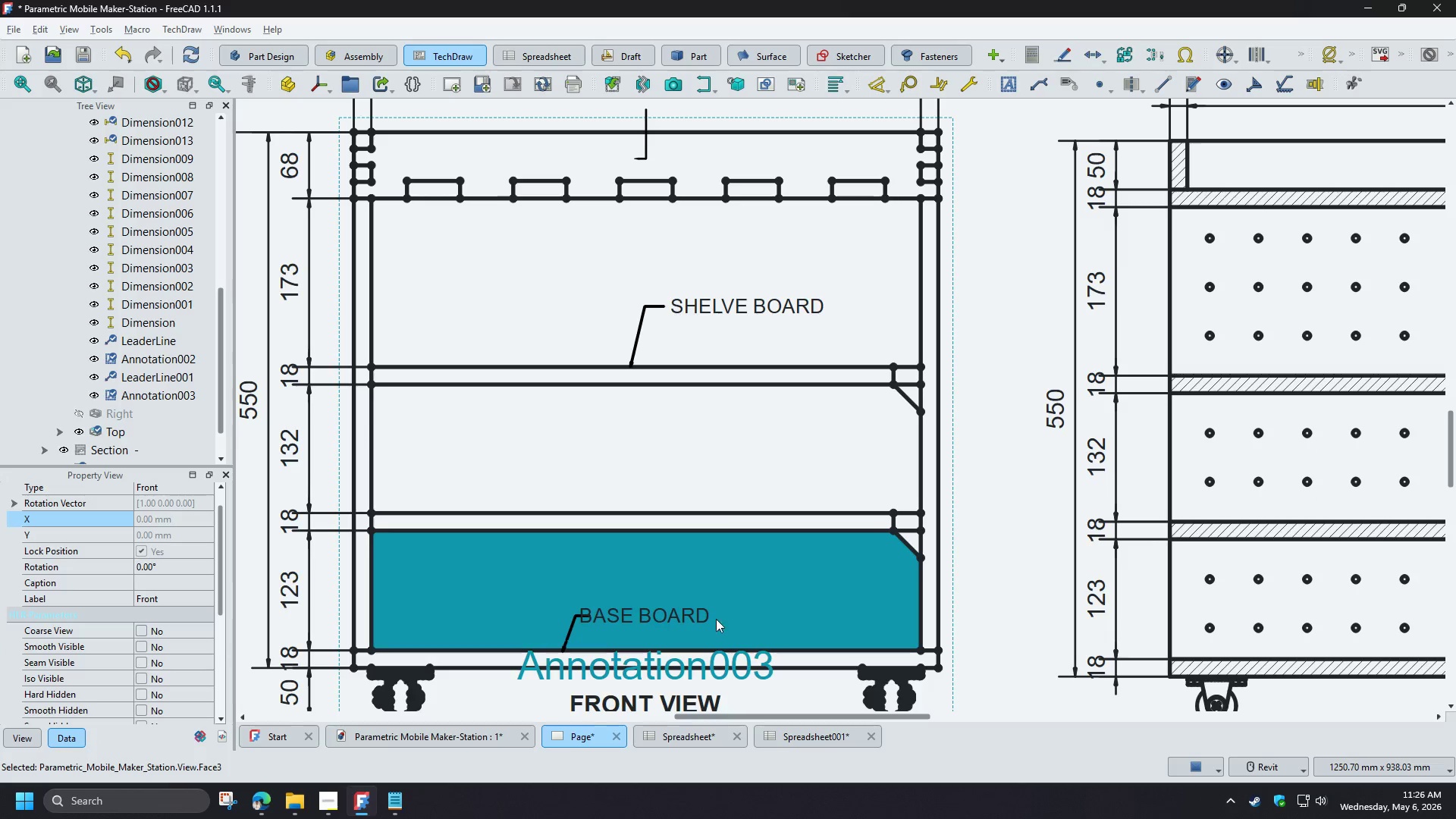 
left_click([993, 570])
 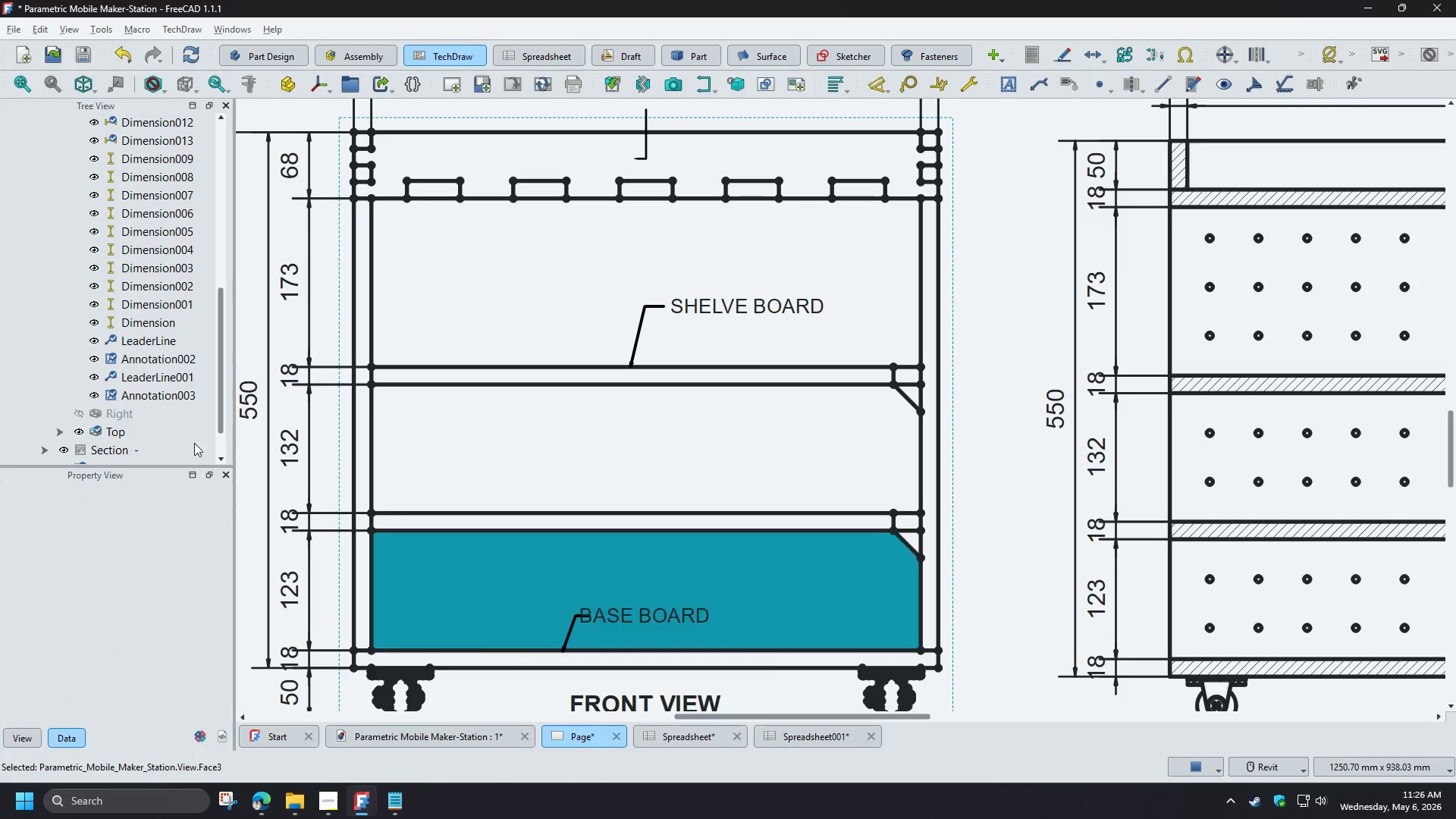 
left_click([172, 388])
 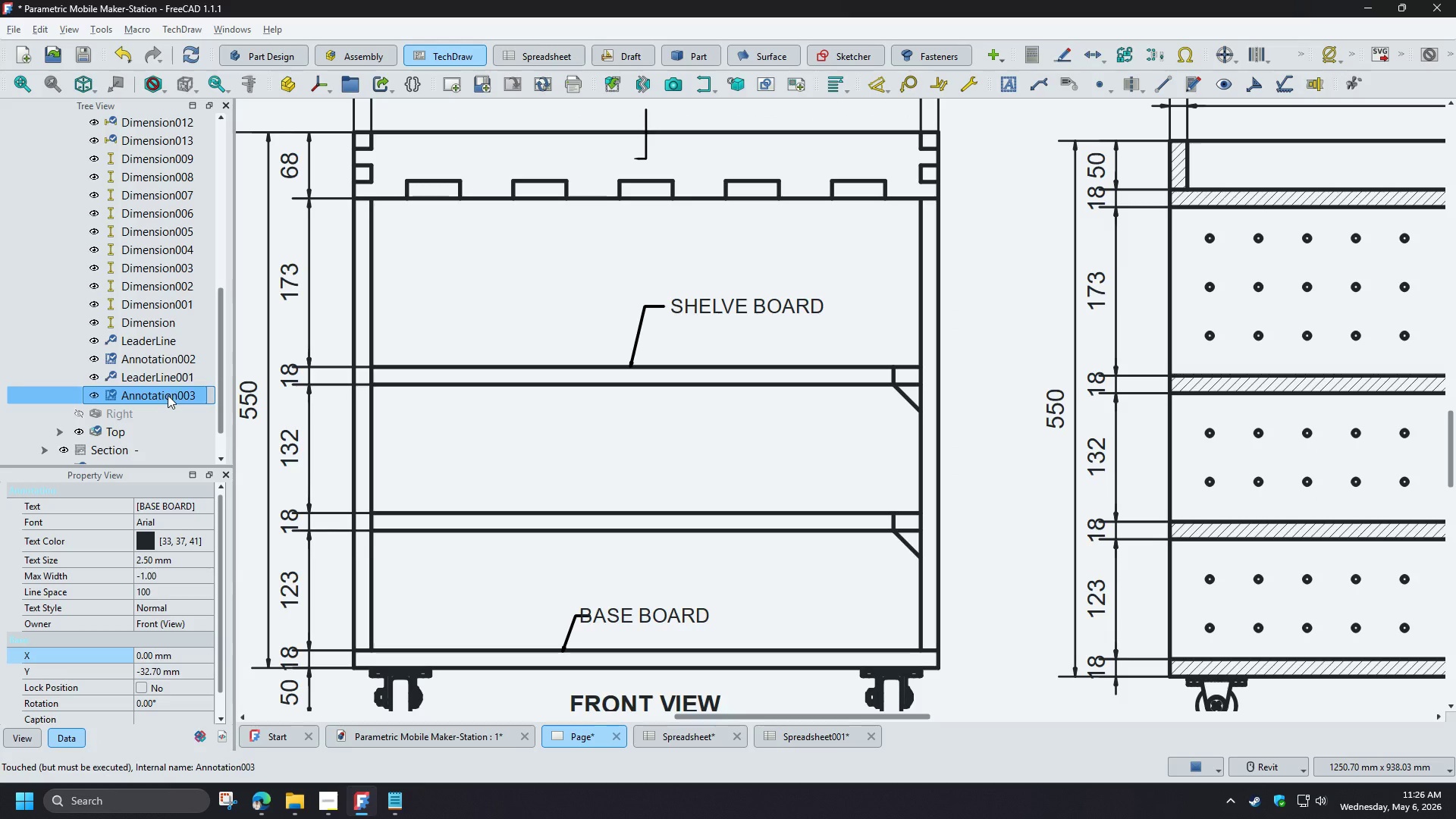 
left_click_drag(start_coordinate=[221, 388], to_coordinate=[224, 278])
 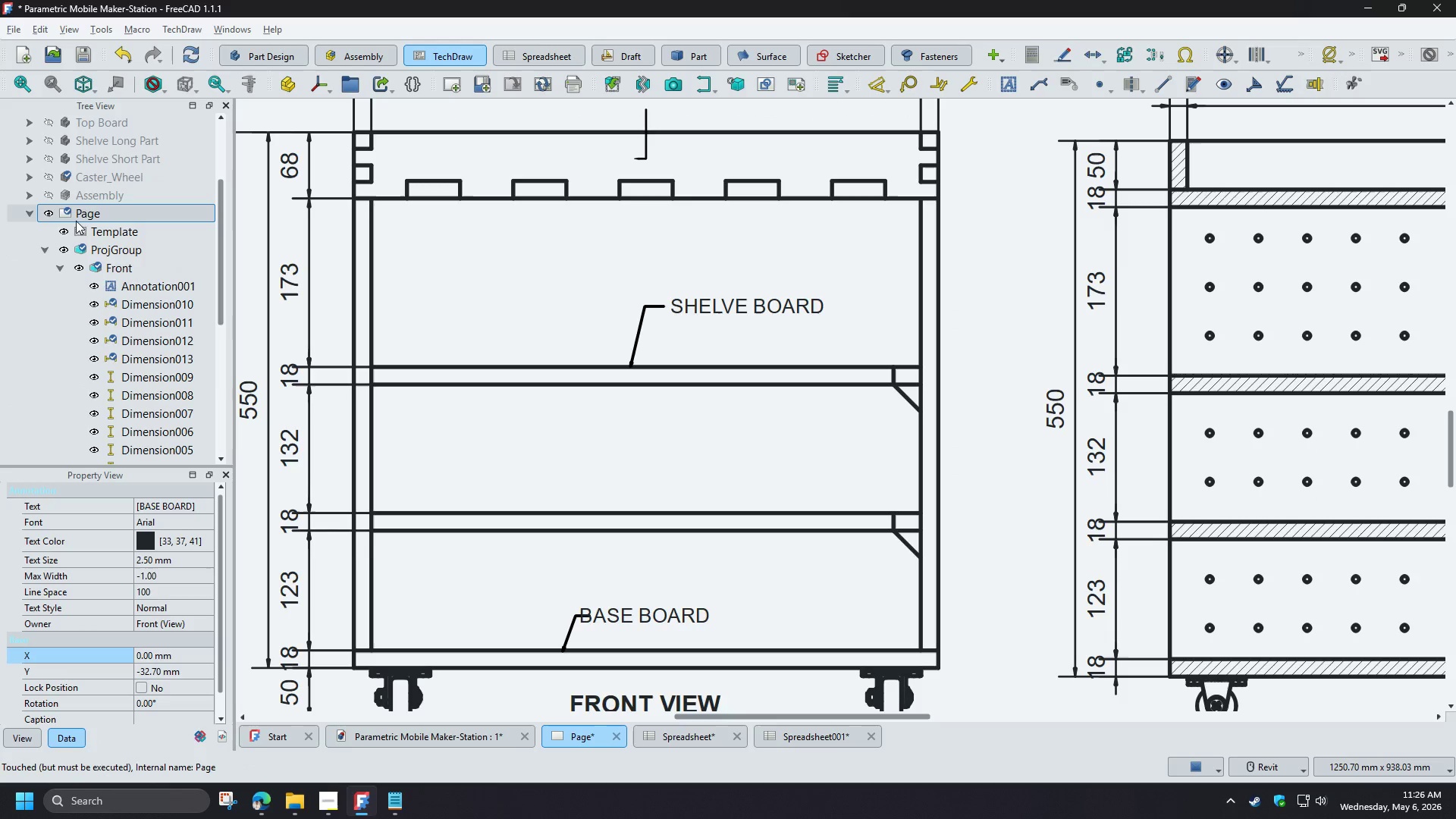 
right_click([76, 221])
 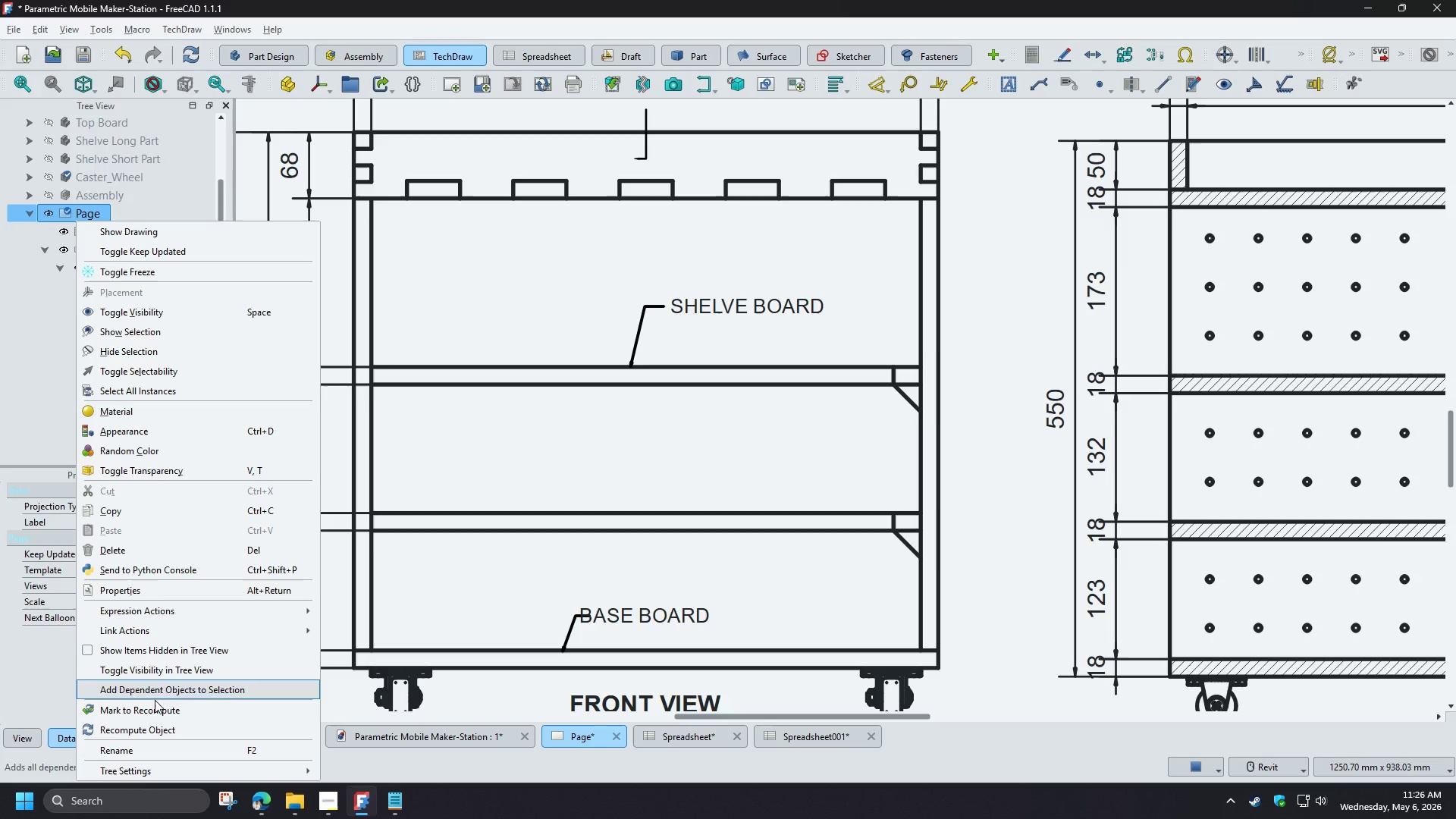 
left_click([149, 725])
 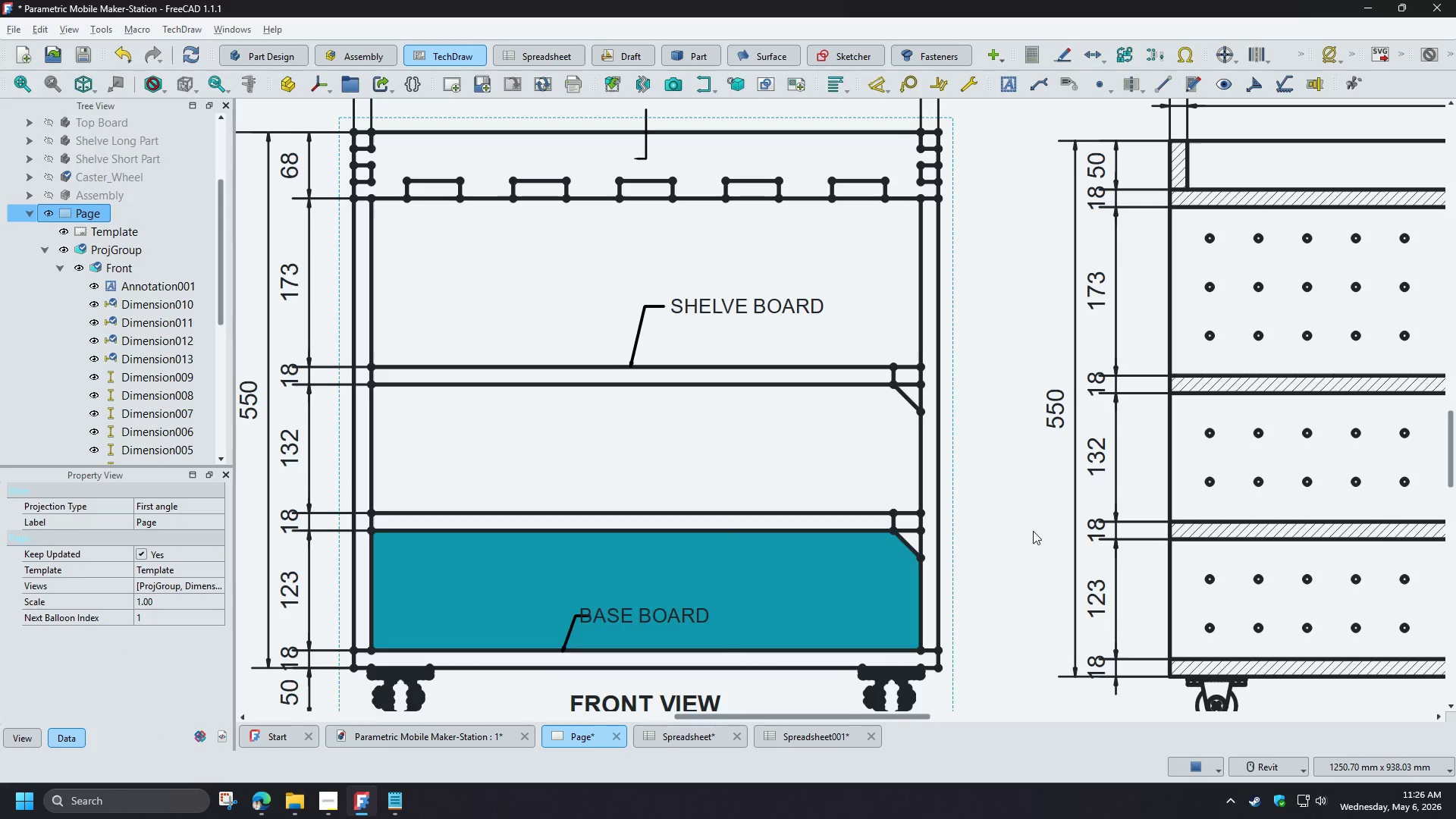 
left_click([996, 556])
 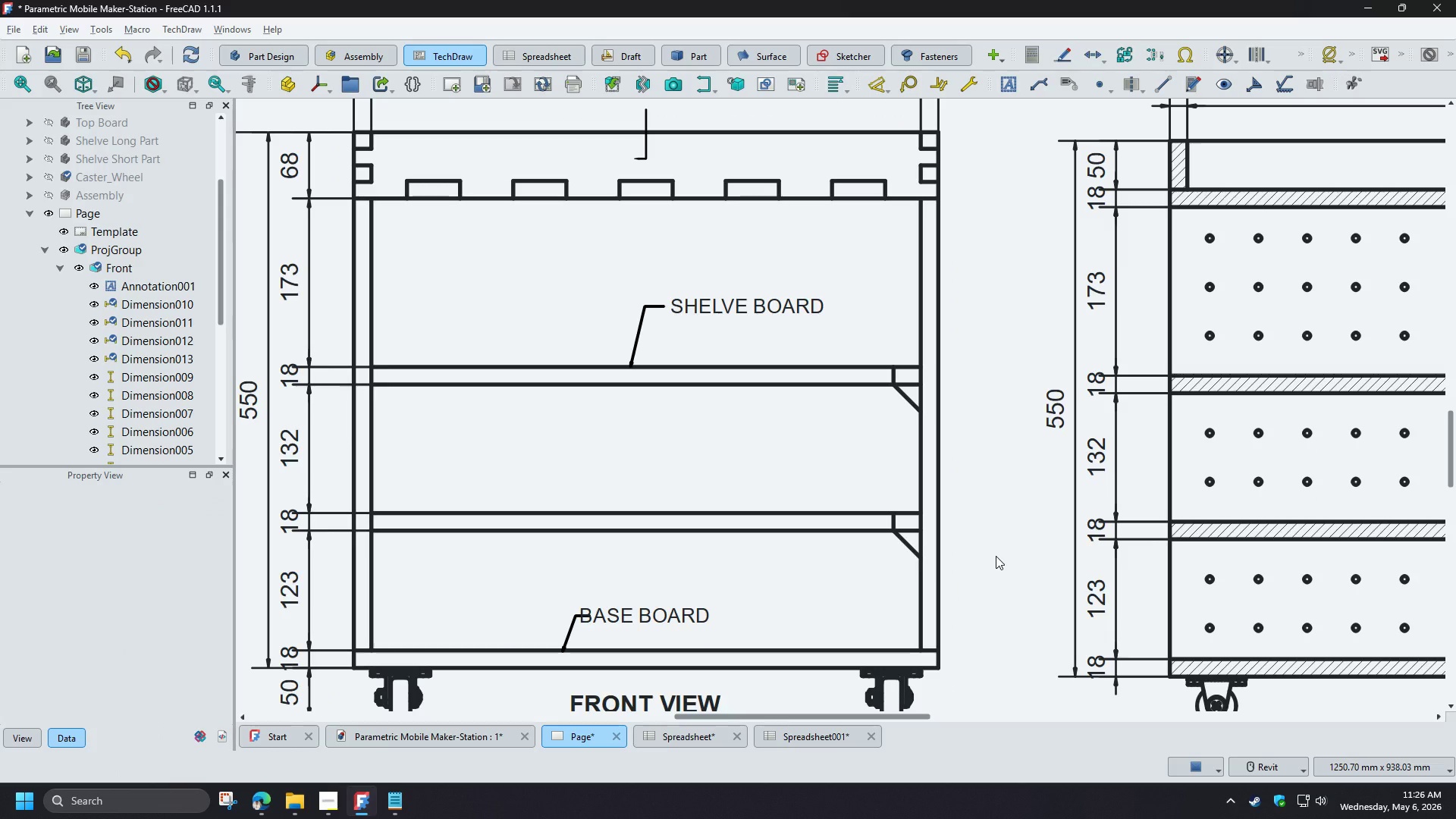 
scroll: coordinate [996, 556], scroll_direction: down, amount: 3.0
 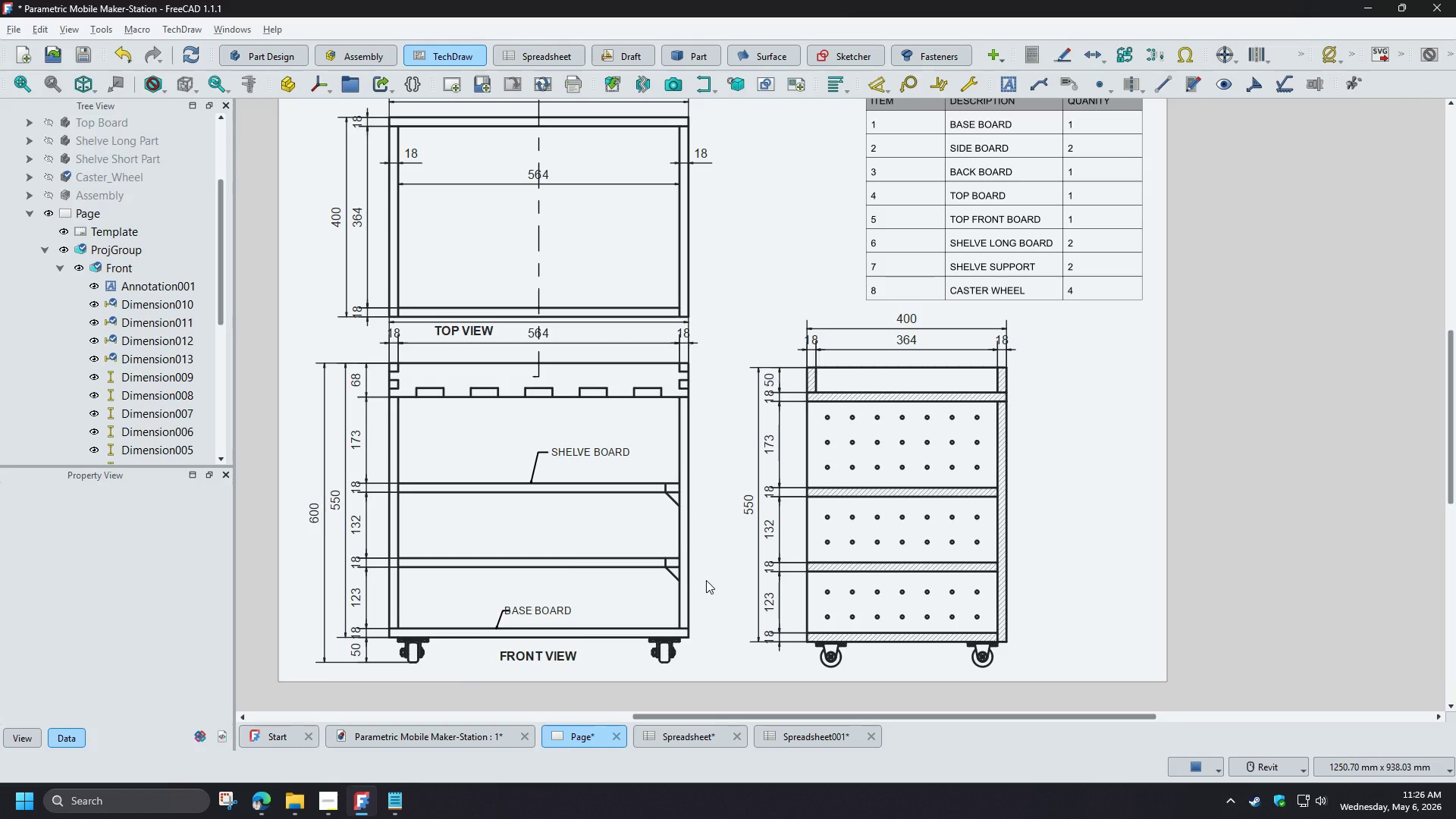 
wait(8.42)
 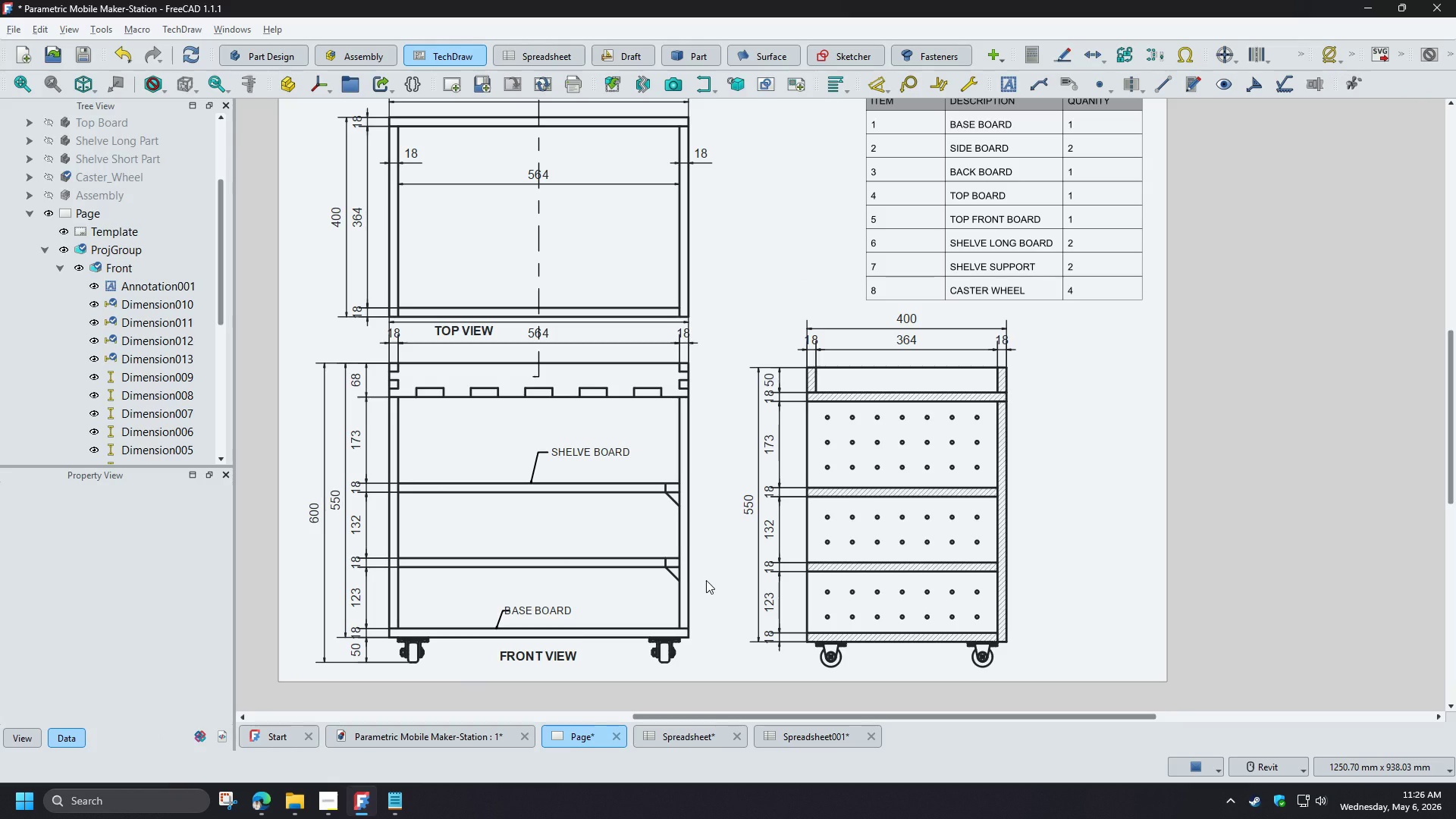 
left_click([200, 58])
 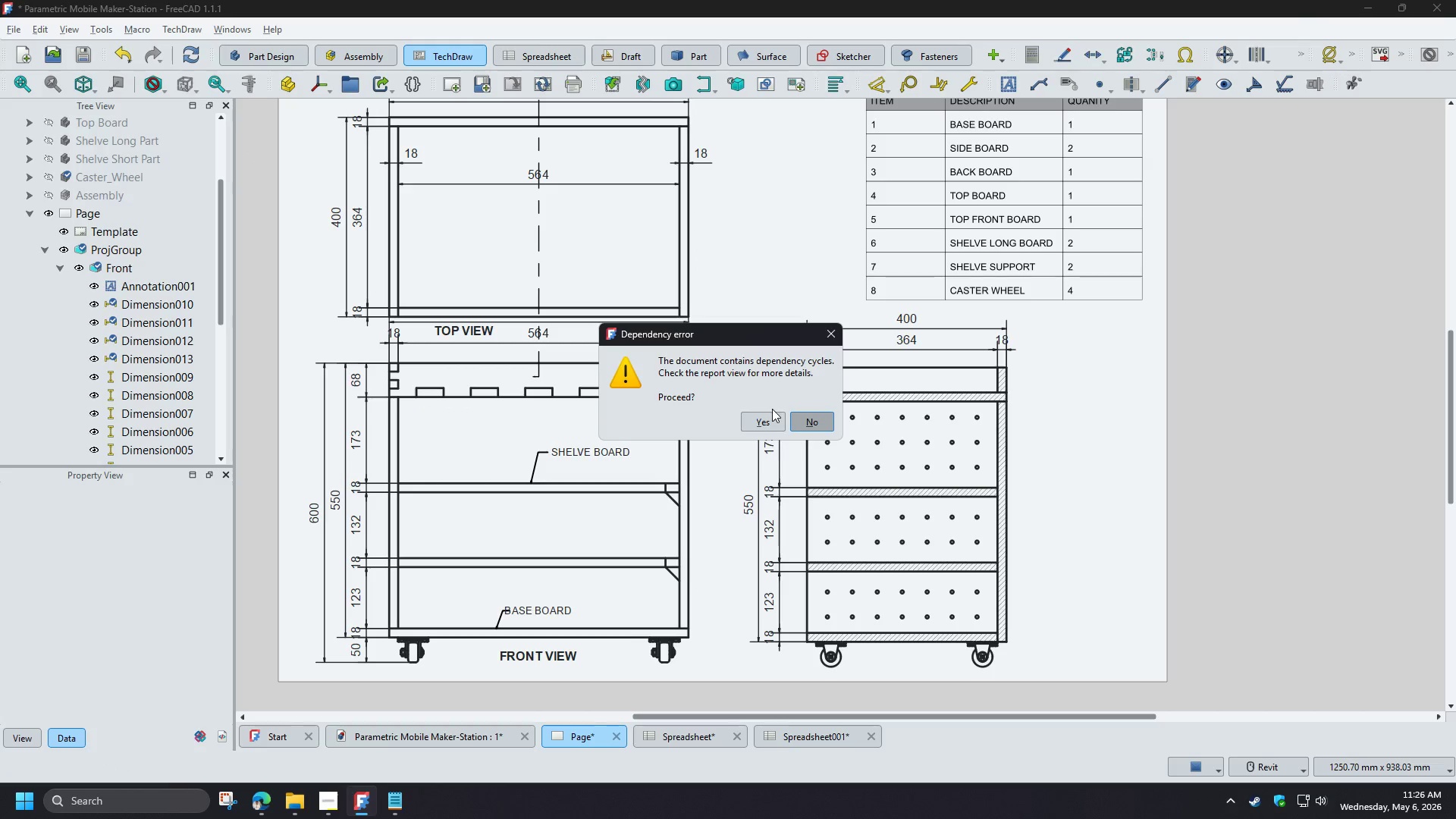 
left_click([767, 416])
 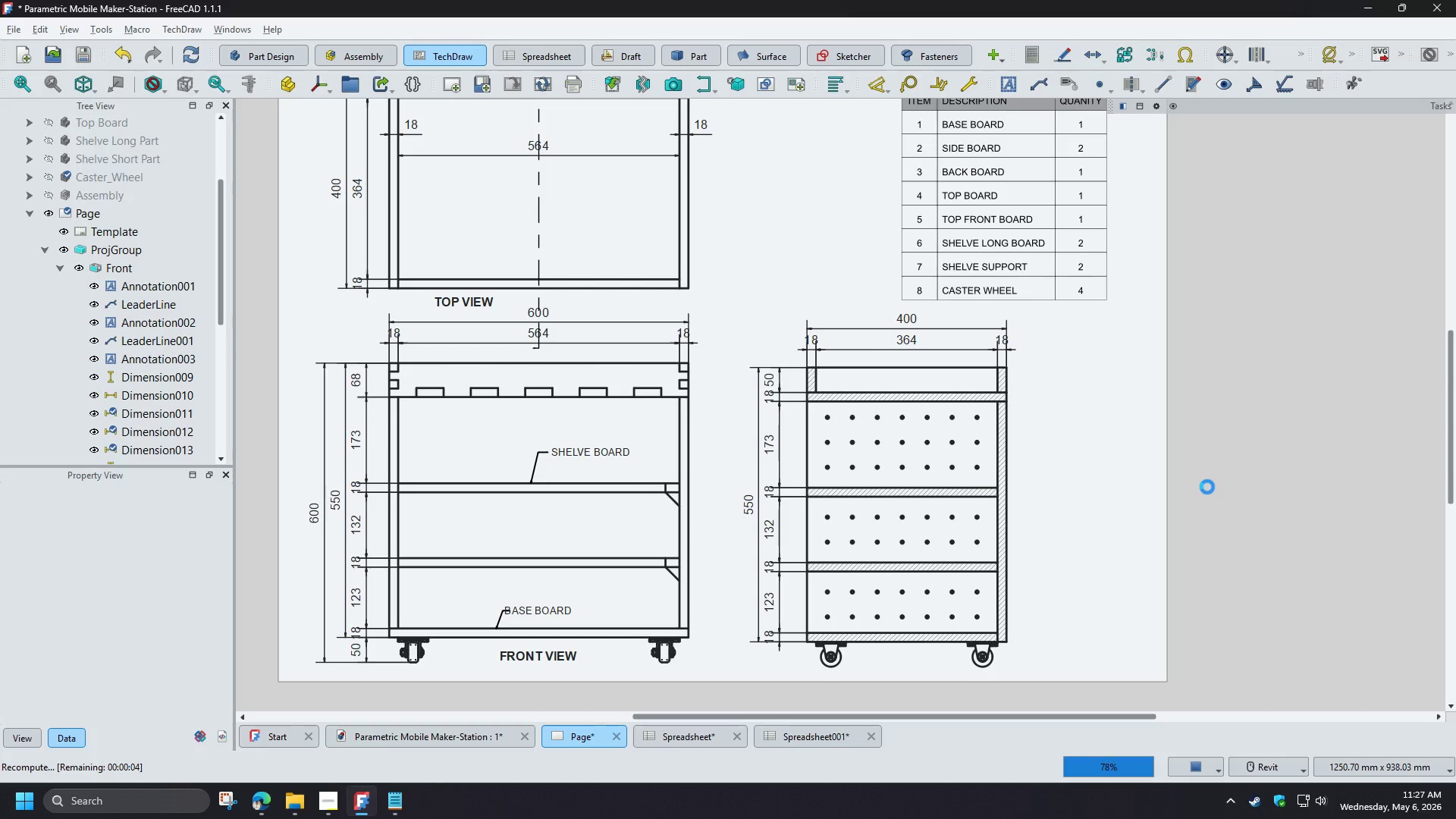 
wait(41.06)
 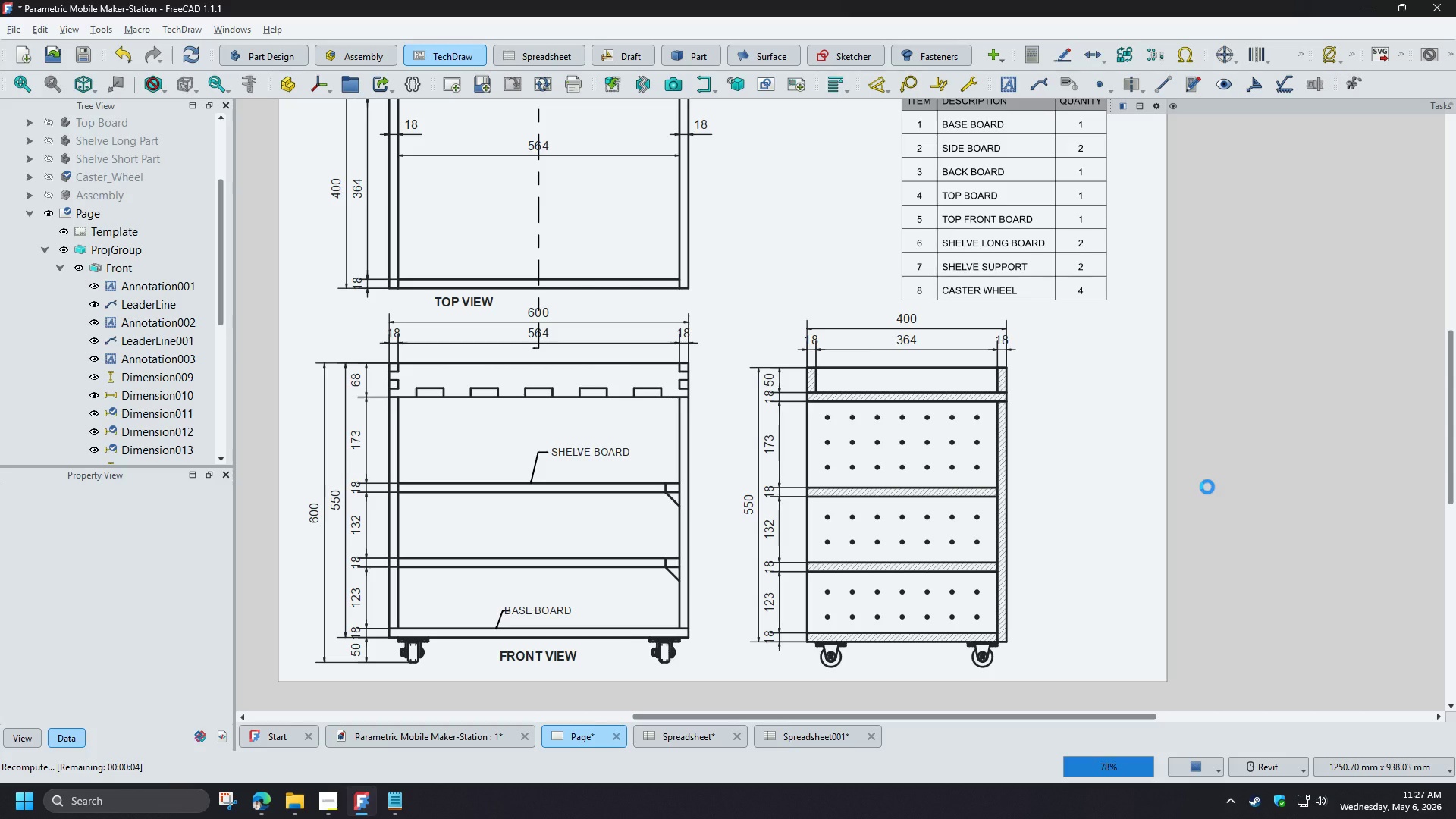 
scroll: coordinate [504, 642], scroll_direction: up, amount: 6.0
 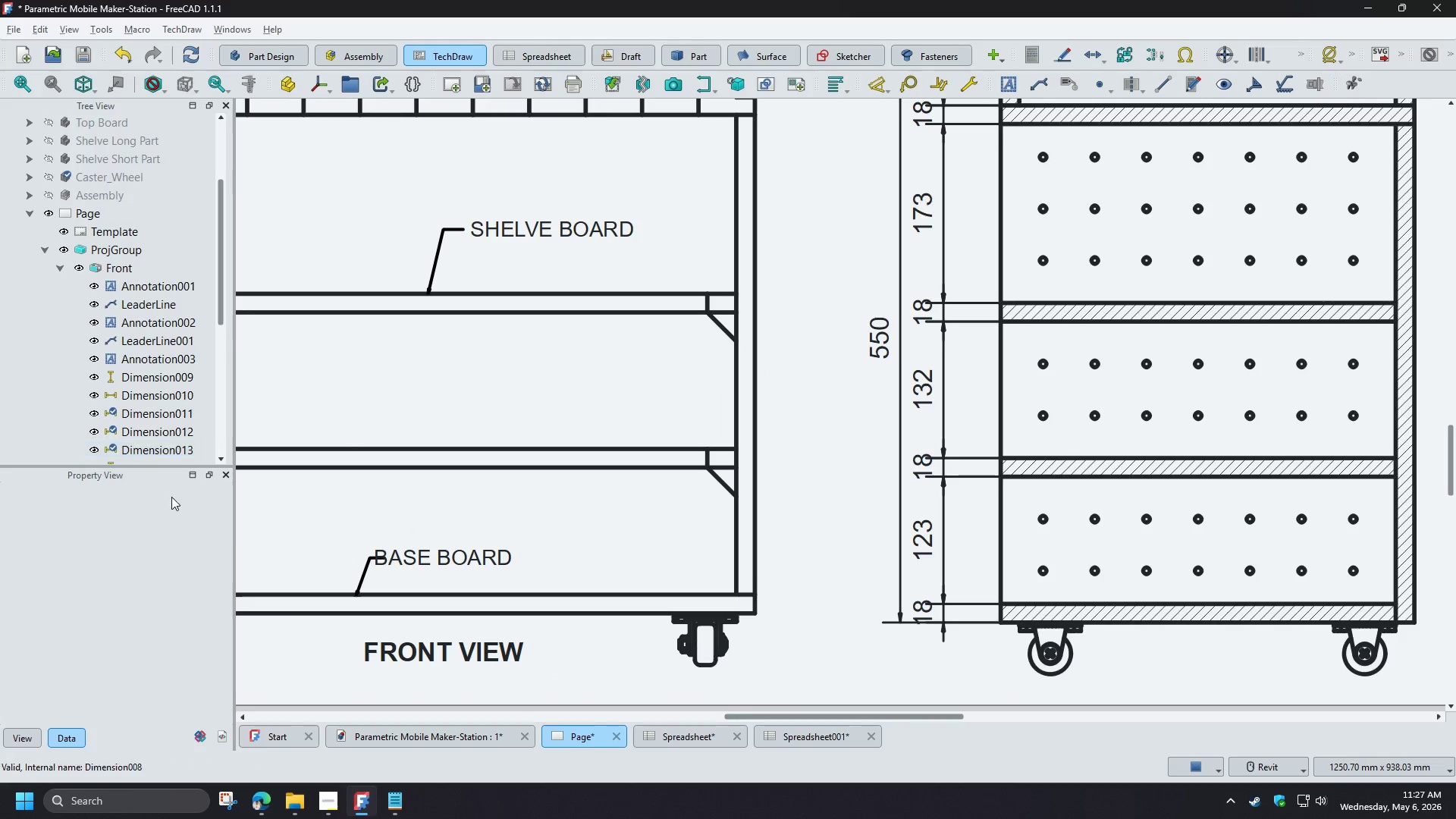 
left_click([429, 610])
 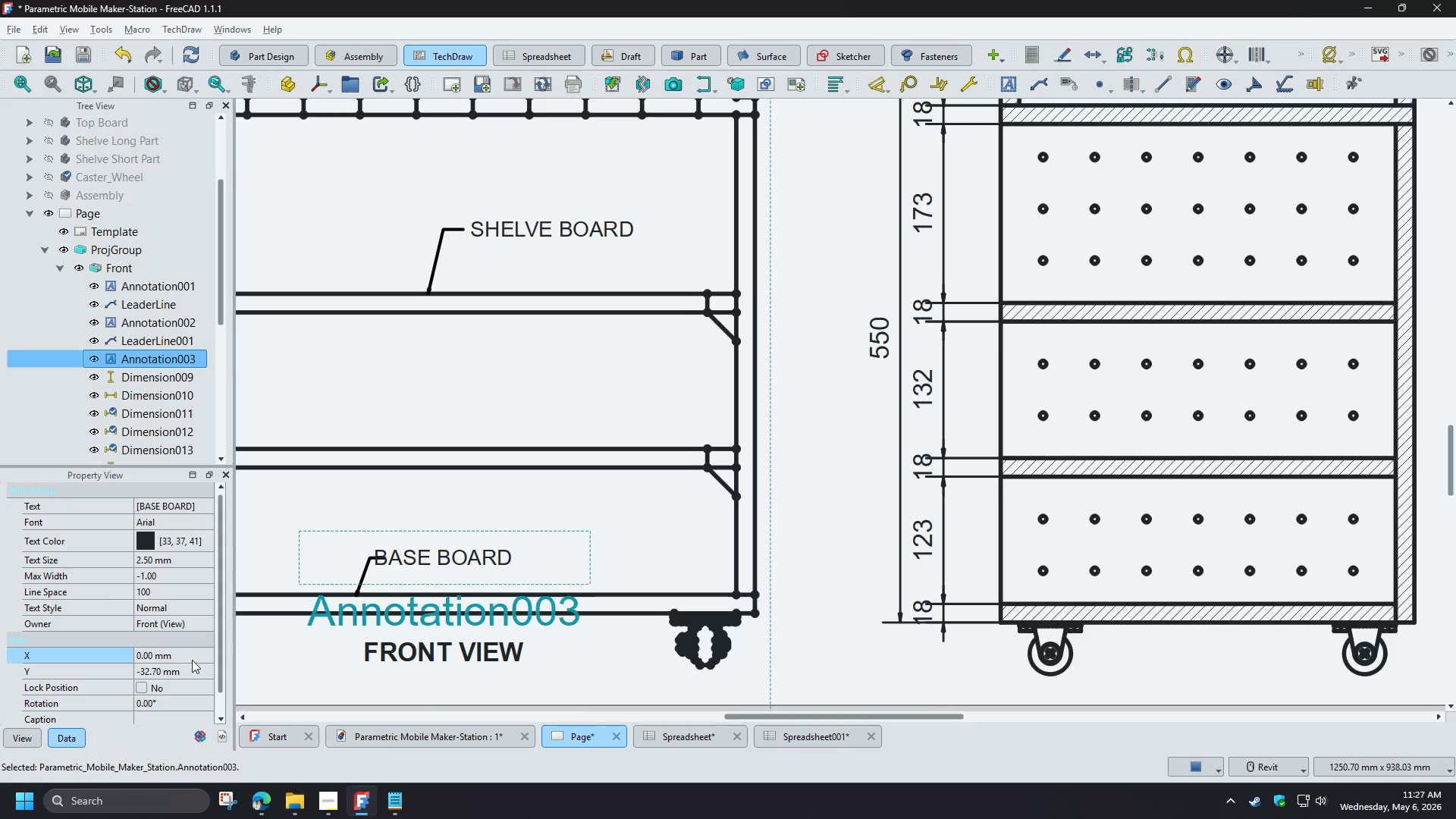 
left_click([177, 655])
 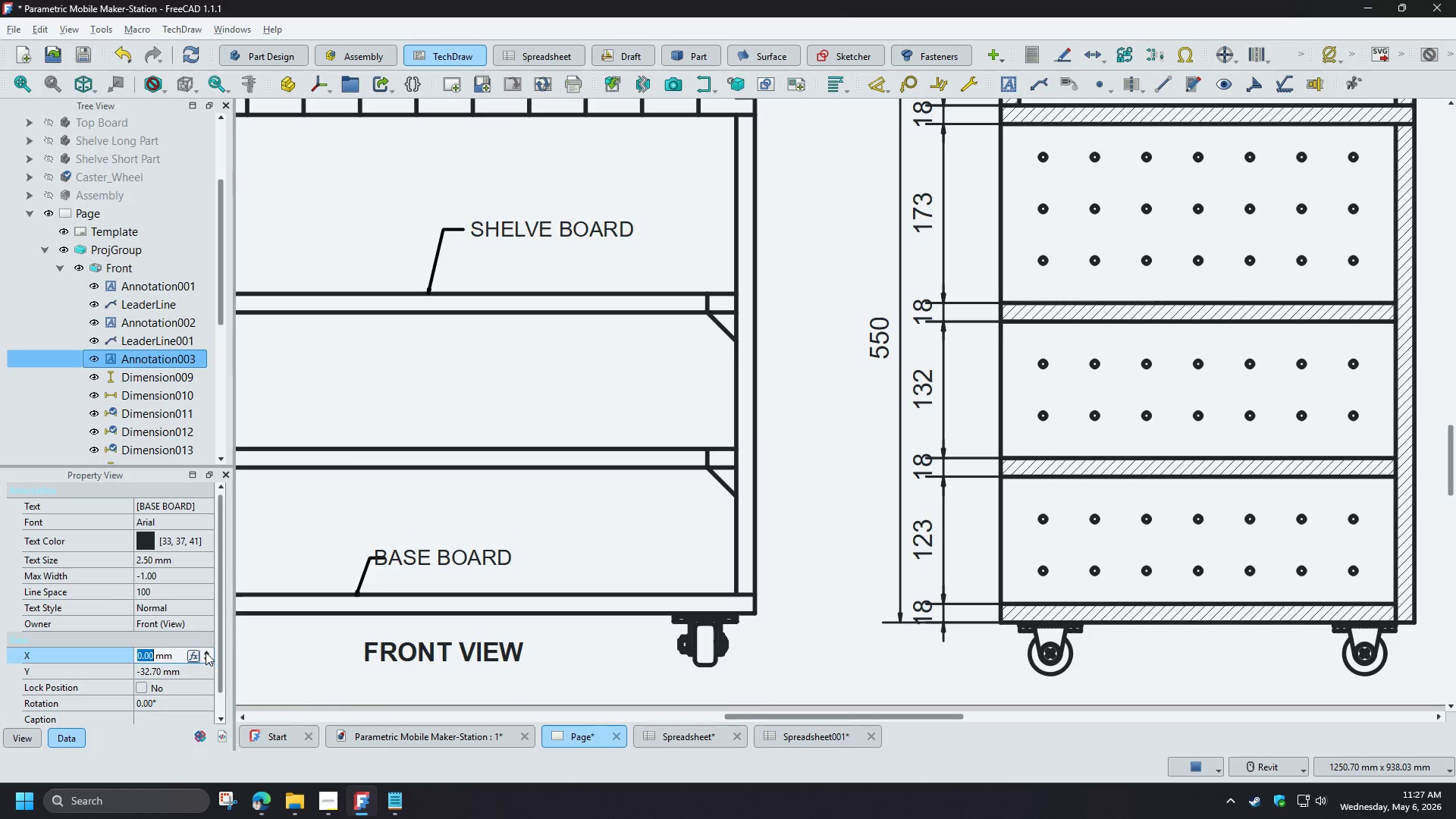 
double_click([206, 652])
 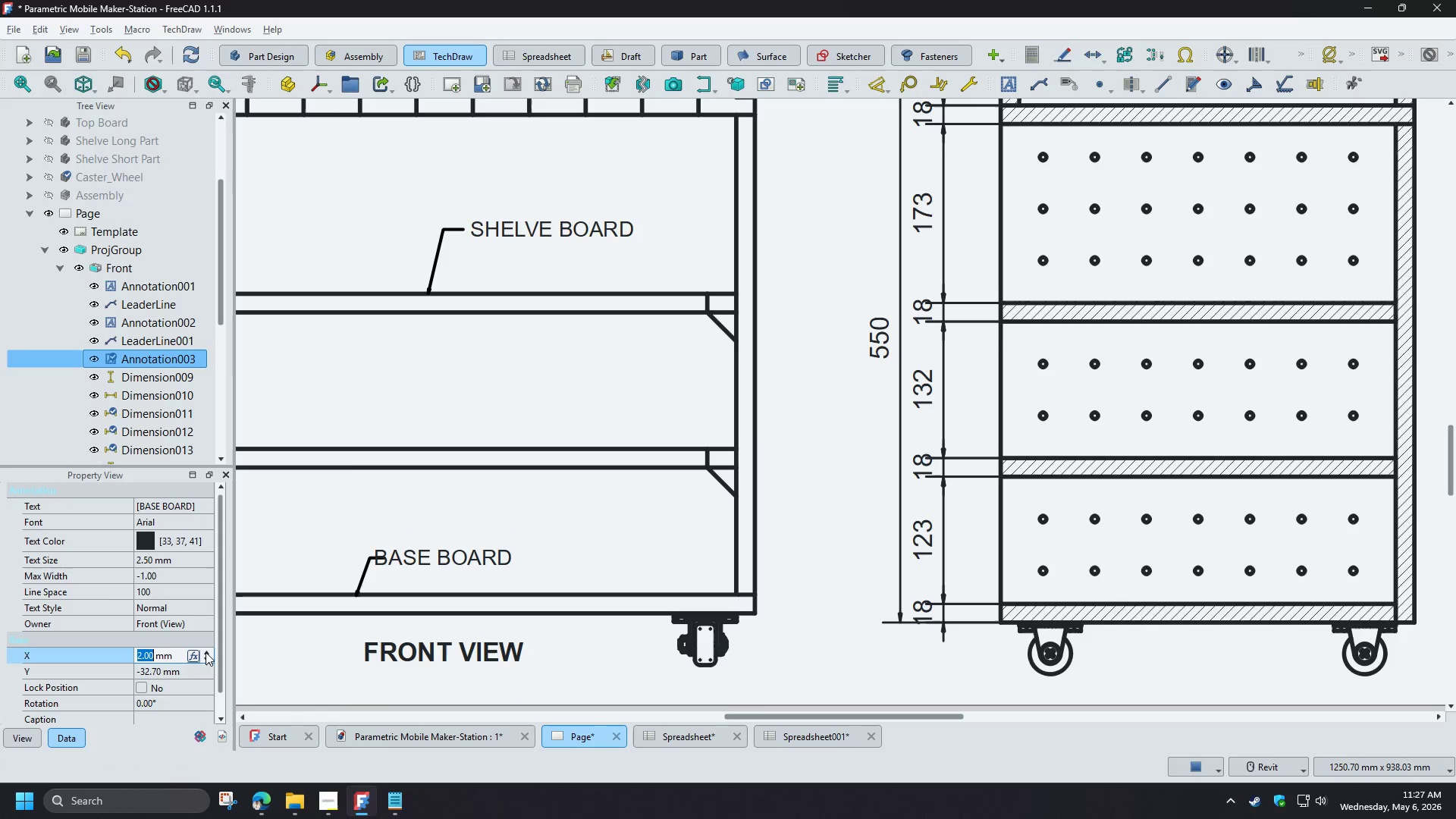 
triple_click([206, 652])
 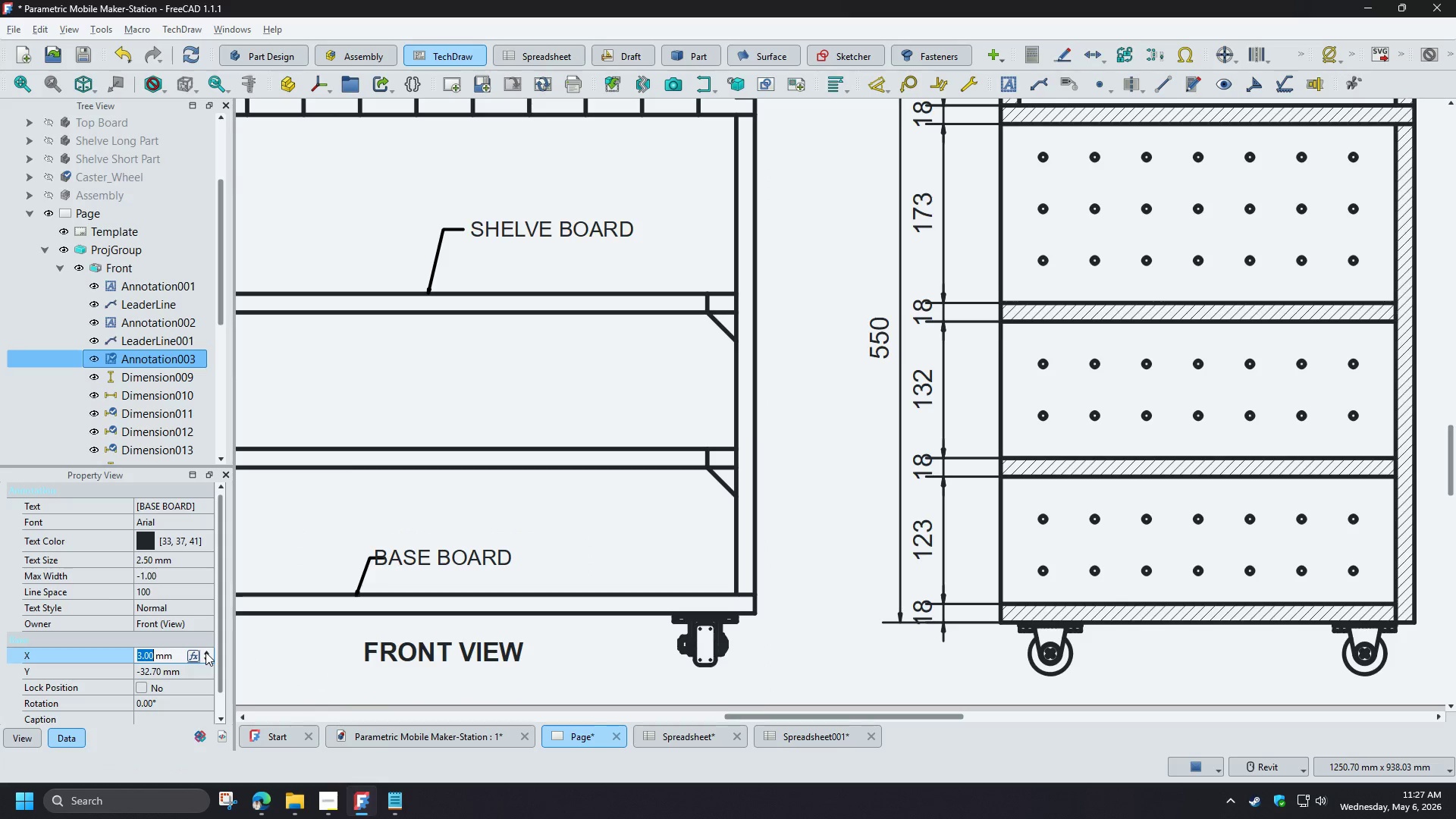 
key(NumpadEnter)
 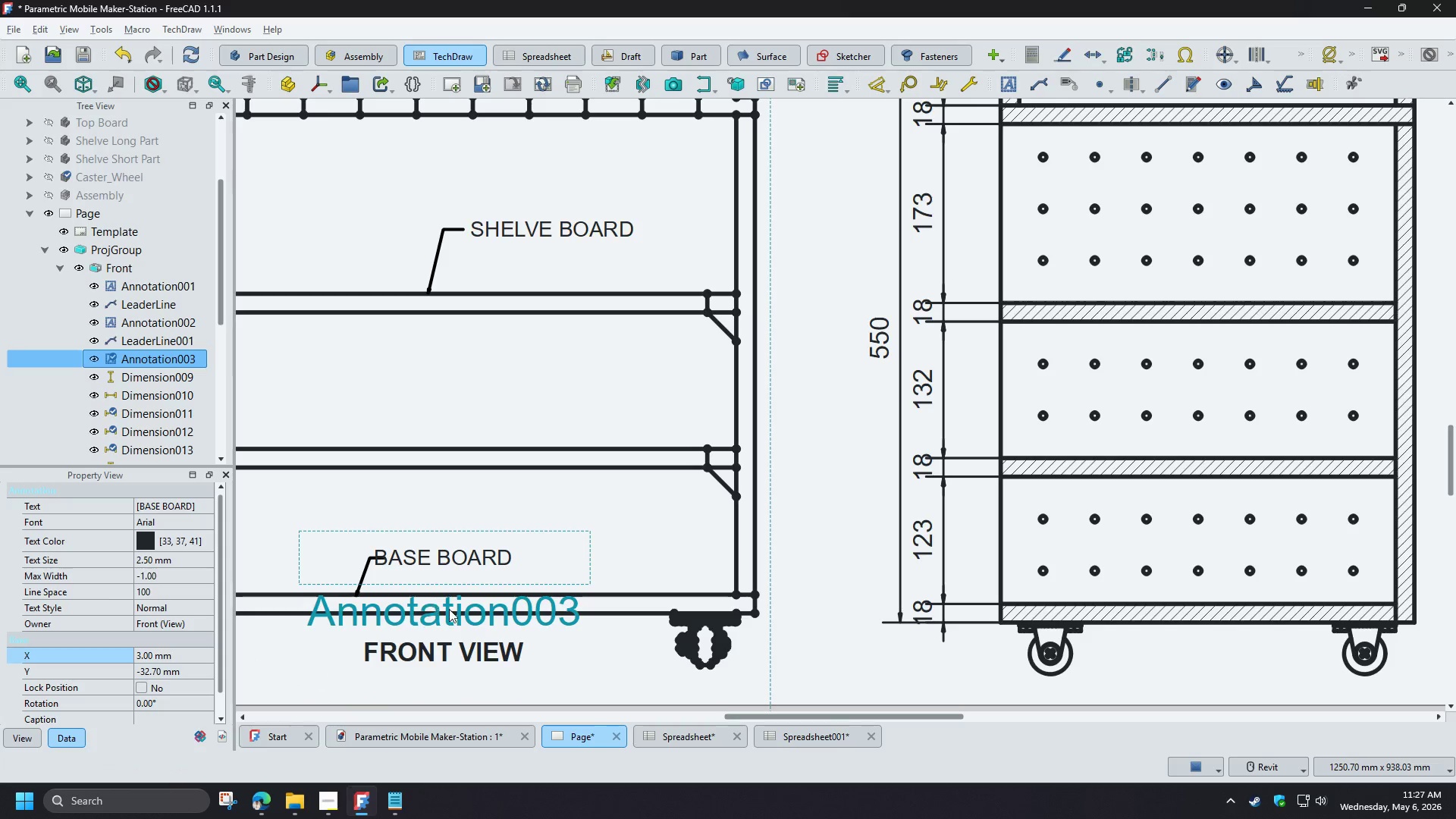 
left_click([449, 609])
 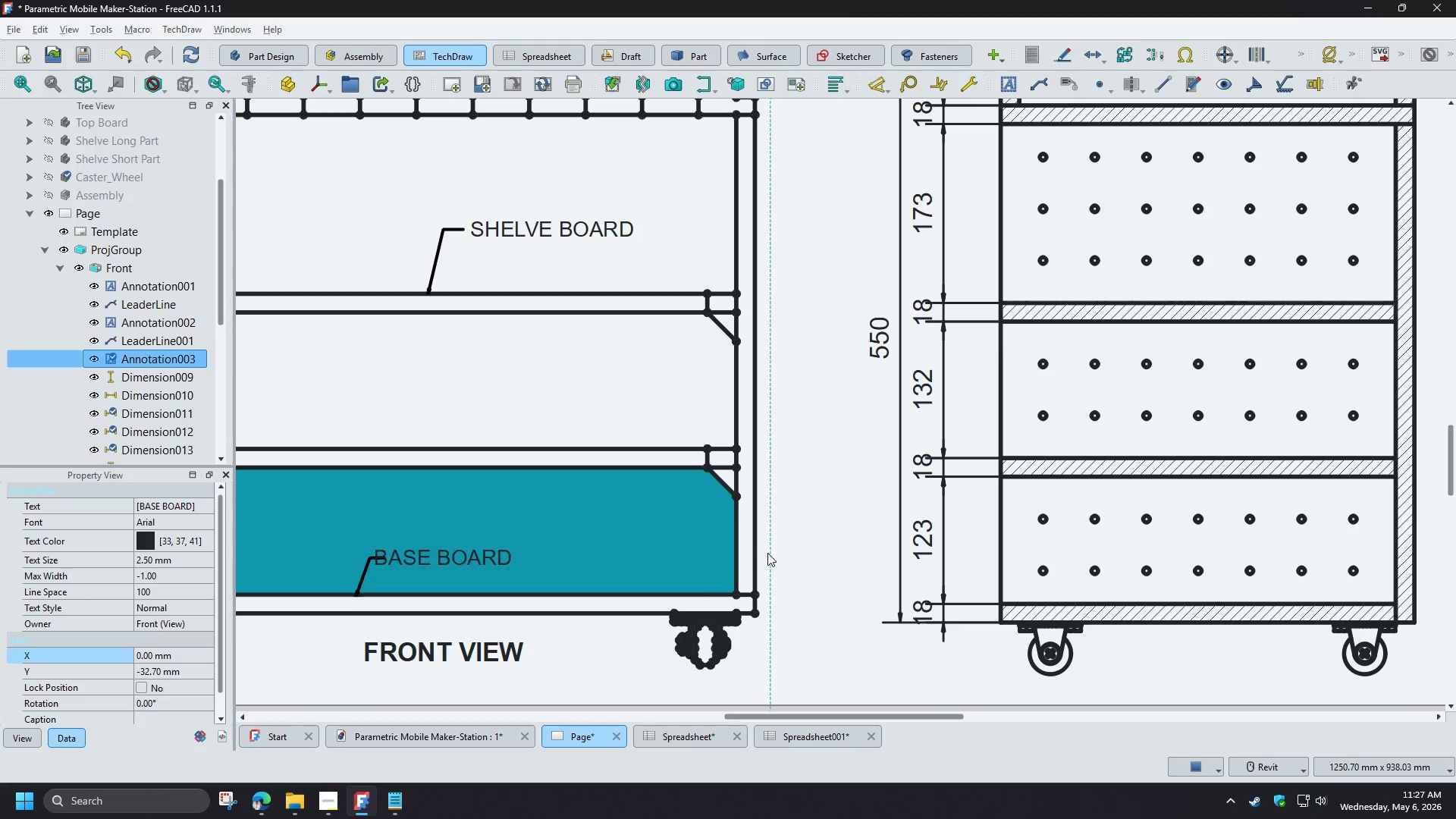 
left_click([836, 601])
 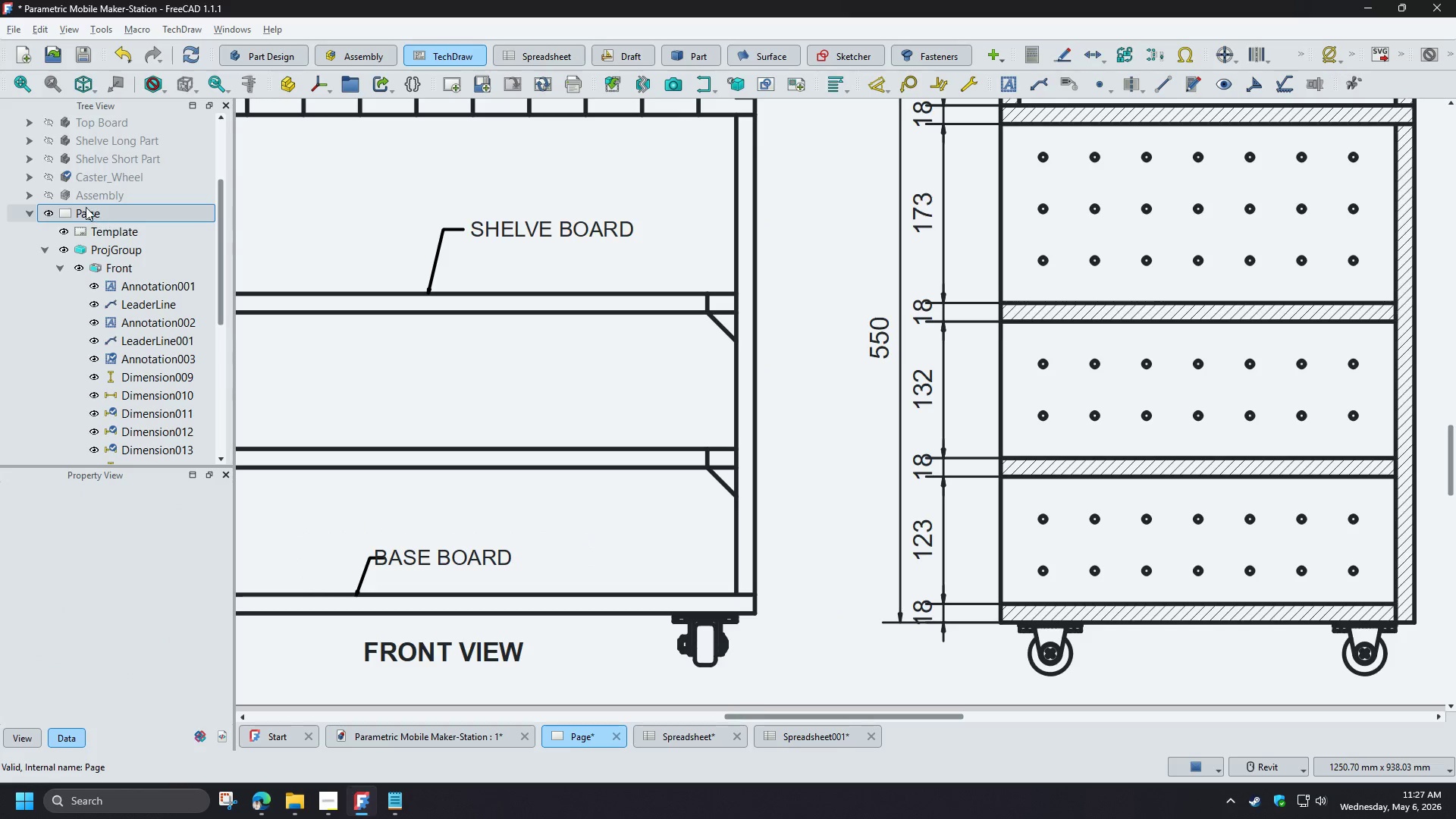 
right_click([83, 211])
 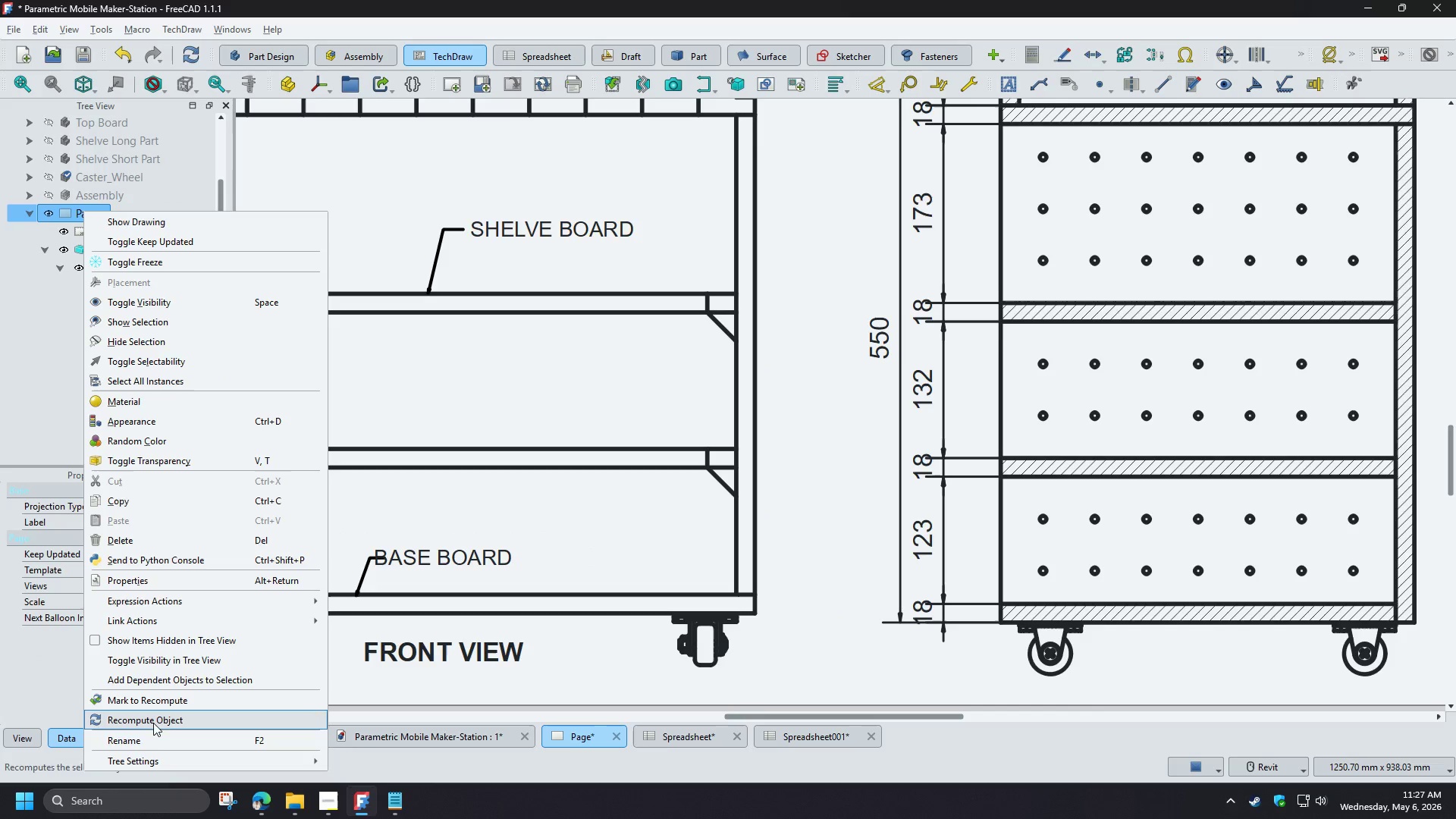 
left_click([152, 720])
 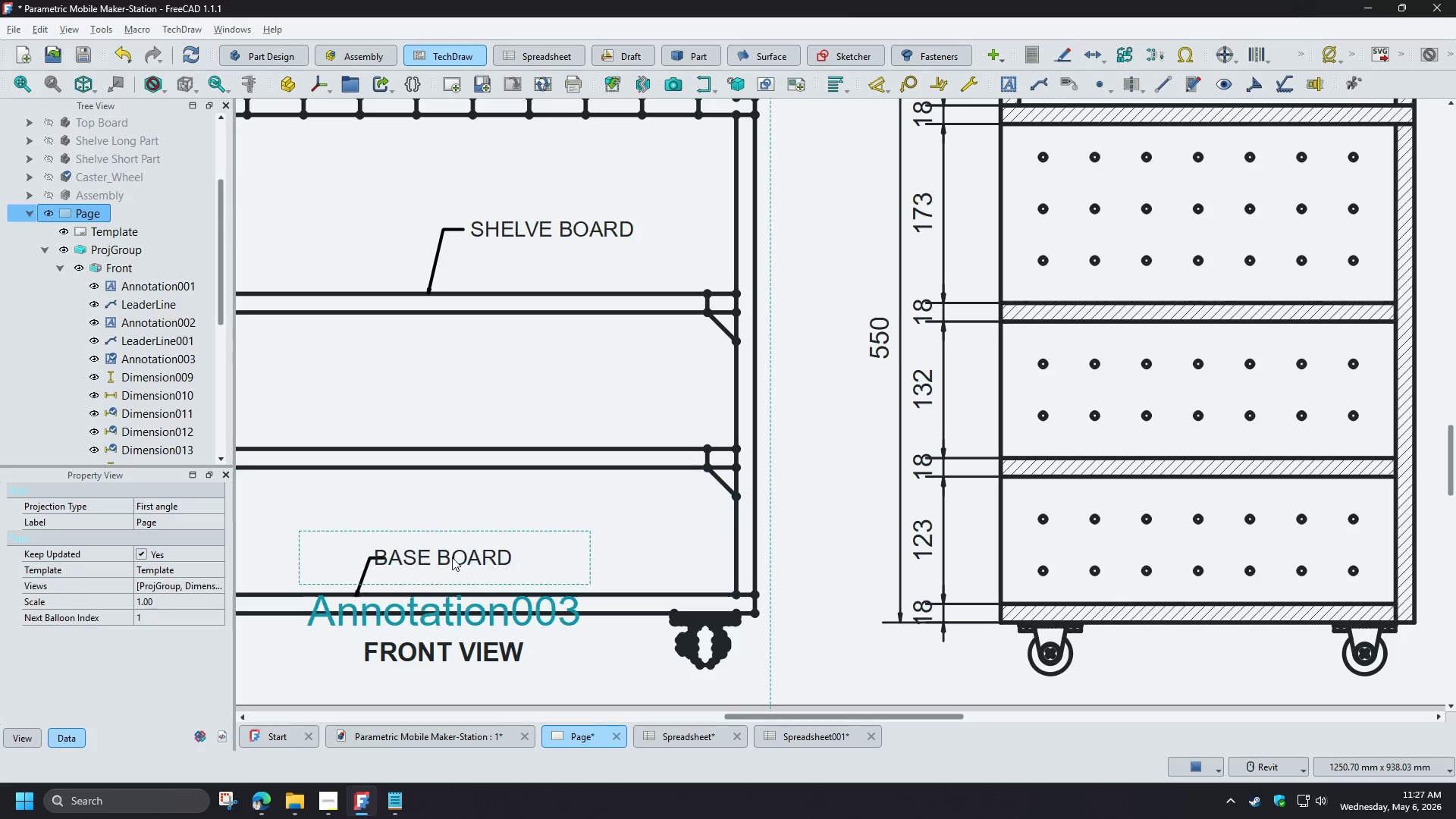 
left_click([426, 611])
 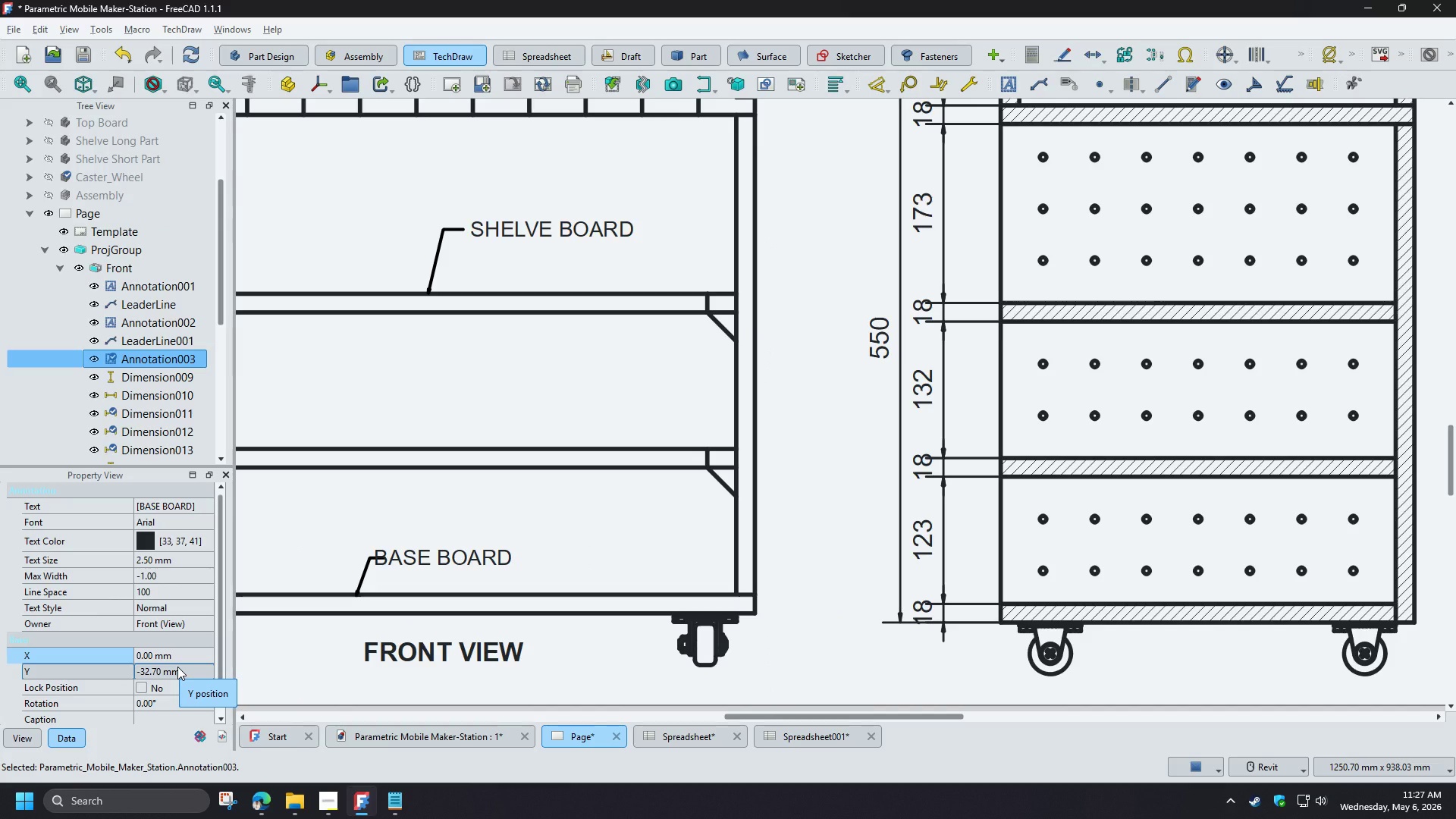 
scroll: coordinate [181, 676], scroll_direction: down, amount: 3.0
 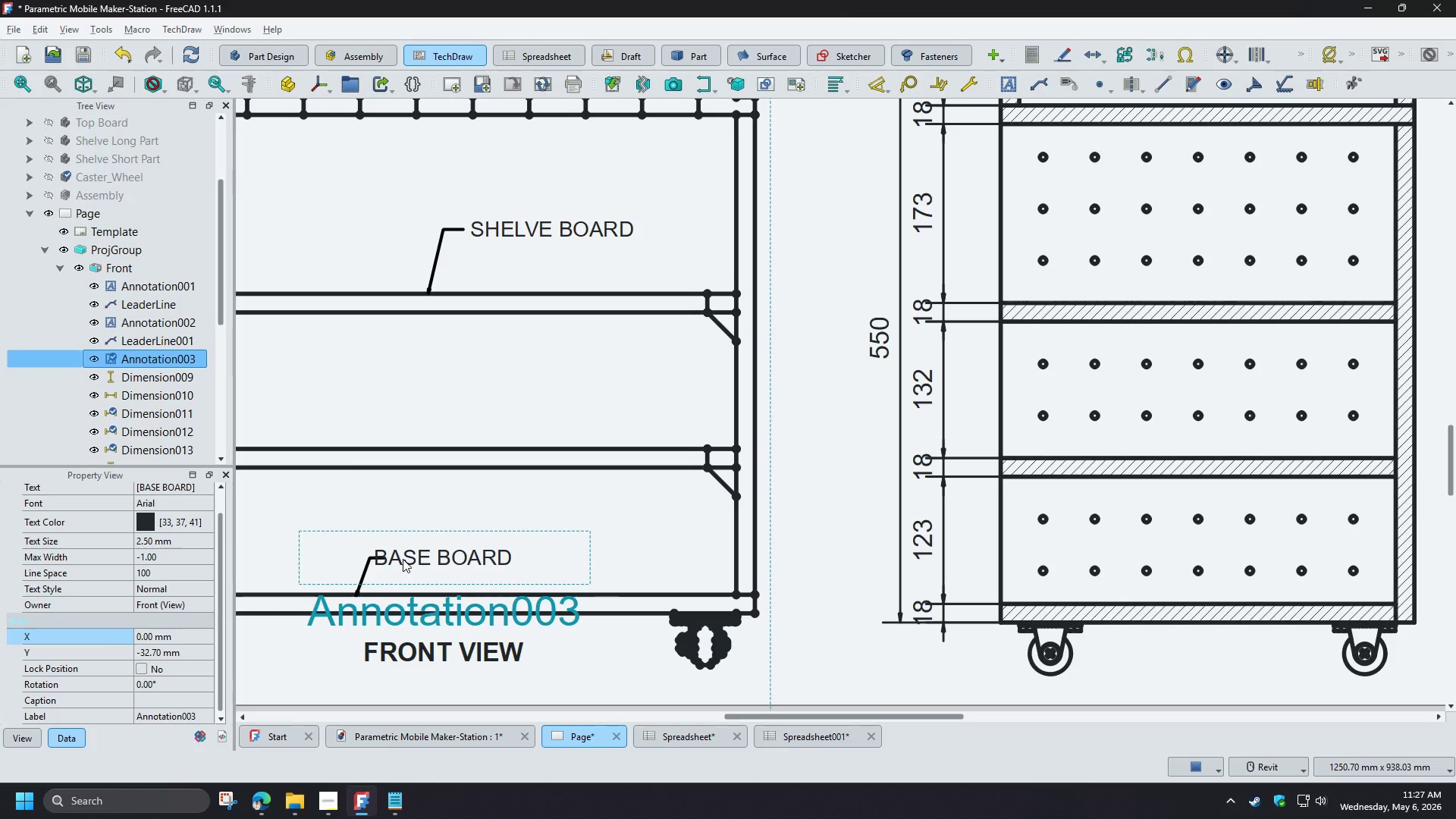 
left_click_drag(start_coordinate=[408, 603], to_coordinate=[450, 602])
 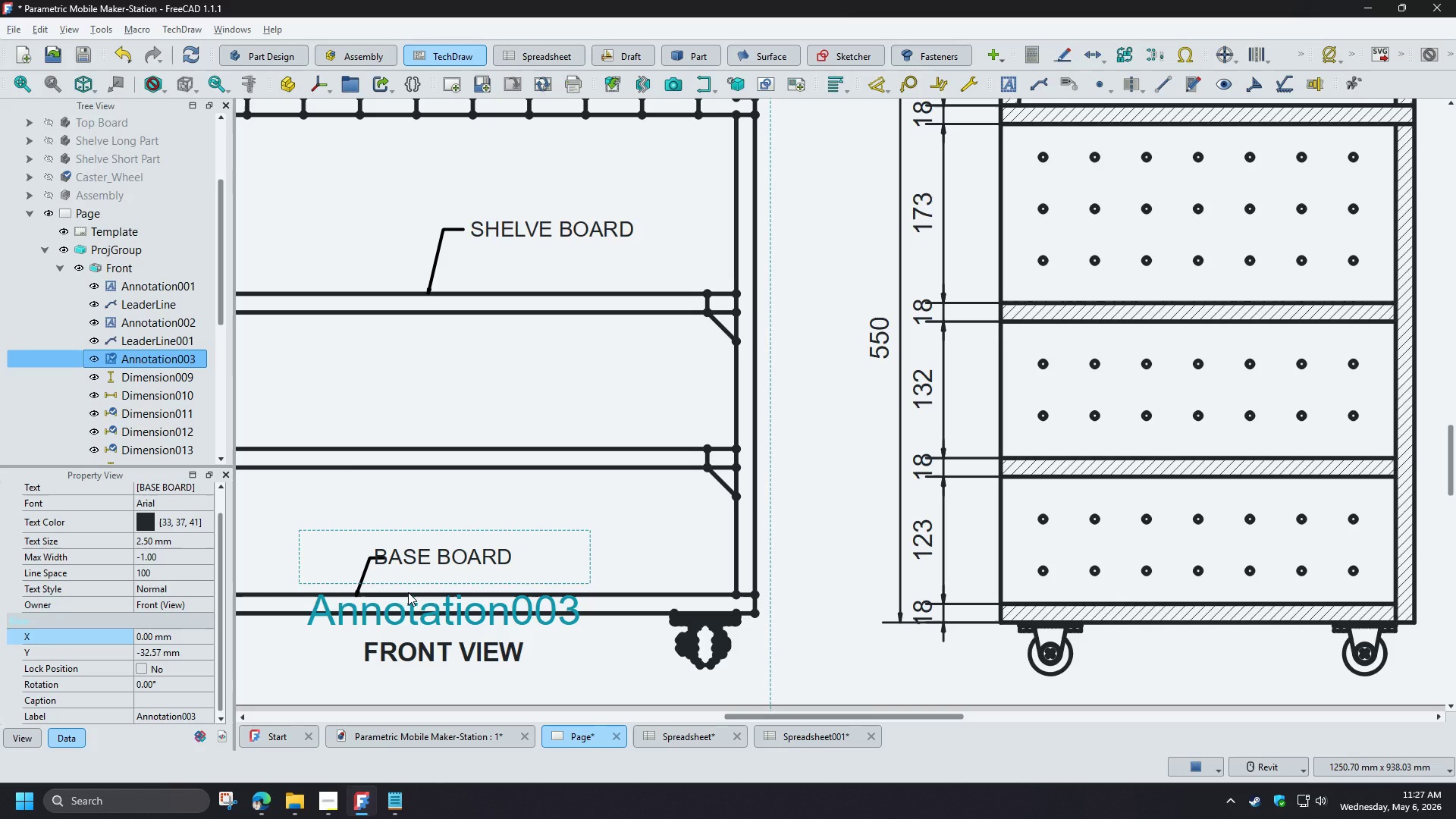 
right_click([414, 616])
 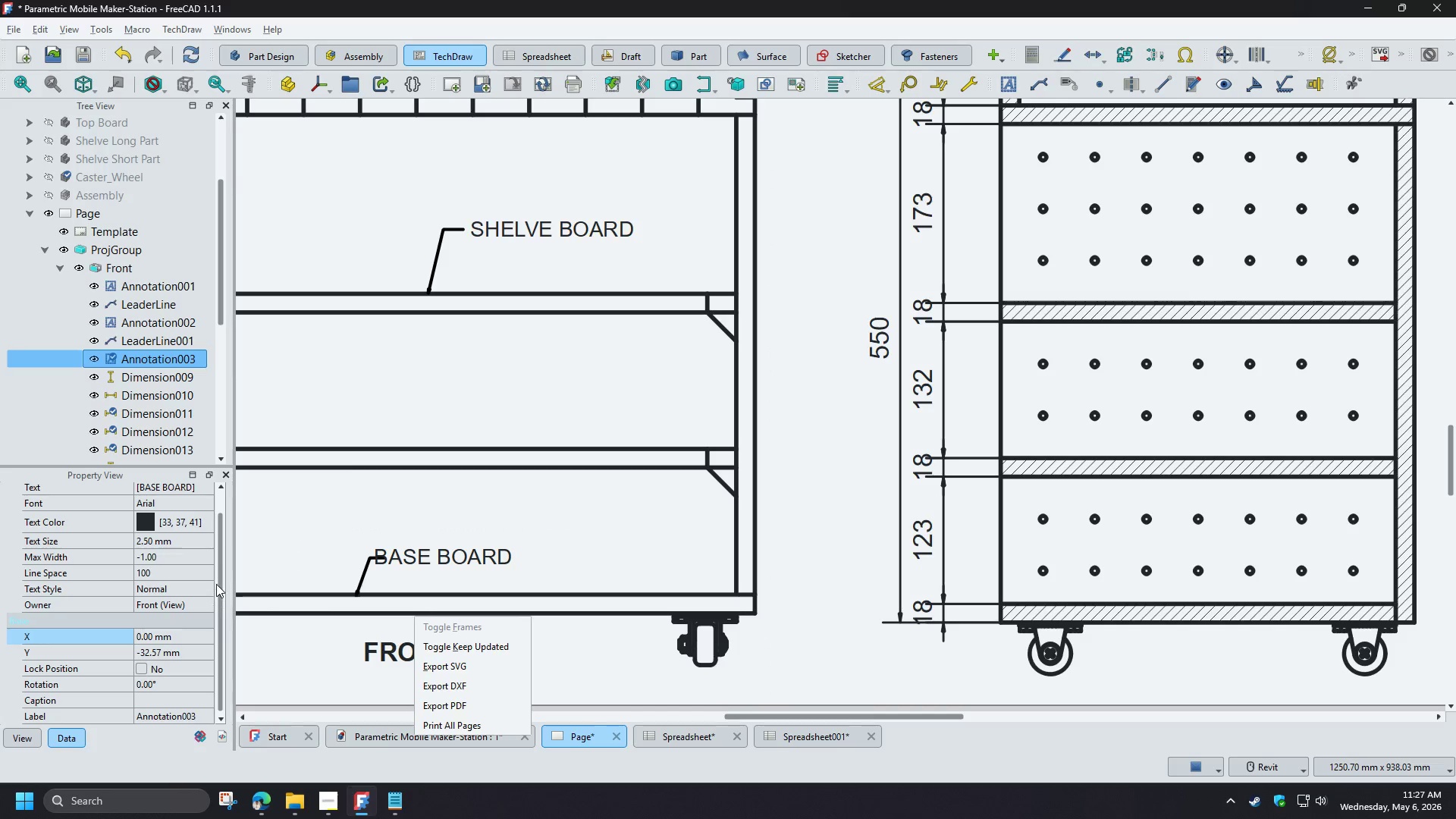 
left_click([223, 573])
 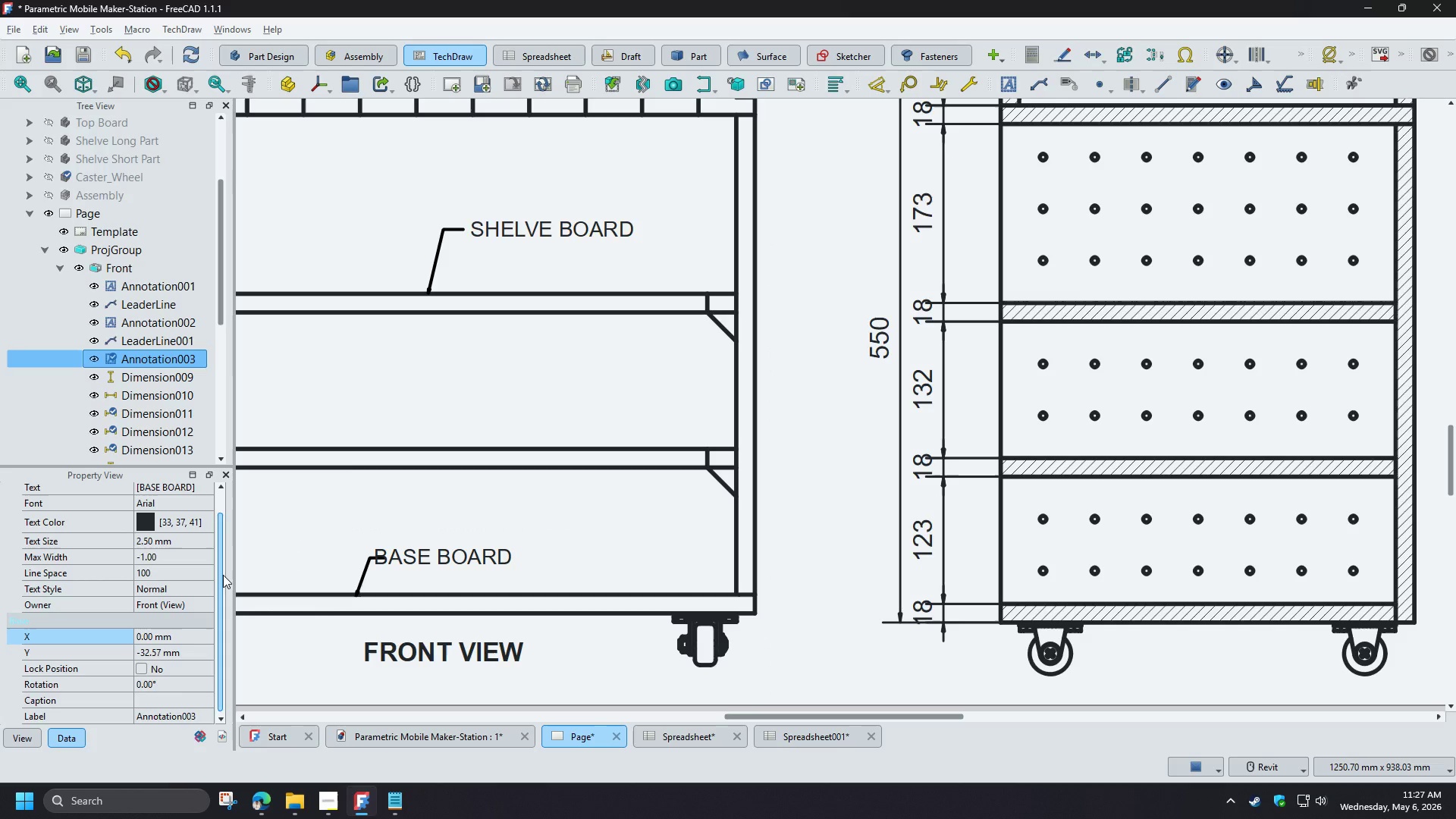 
left_click_drag(start_coordinate=[223, 575], to_coordinate=[221, 531])
 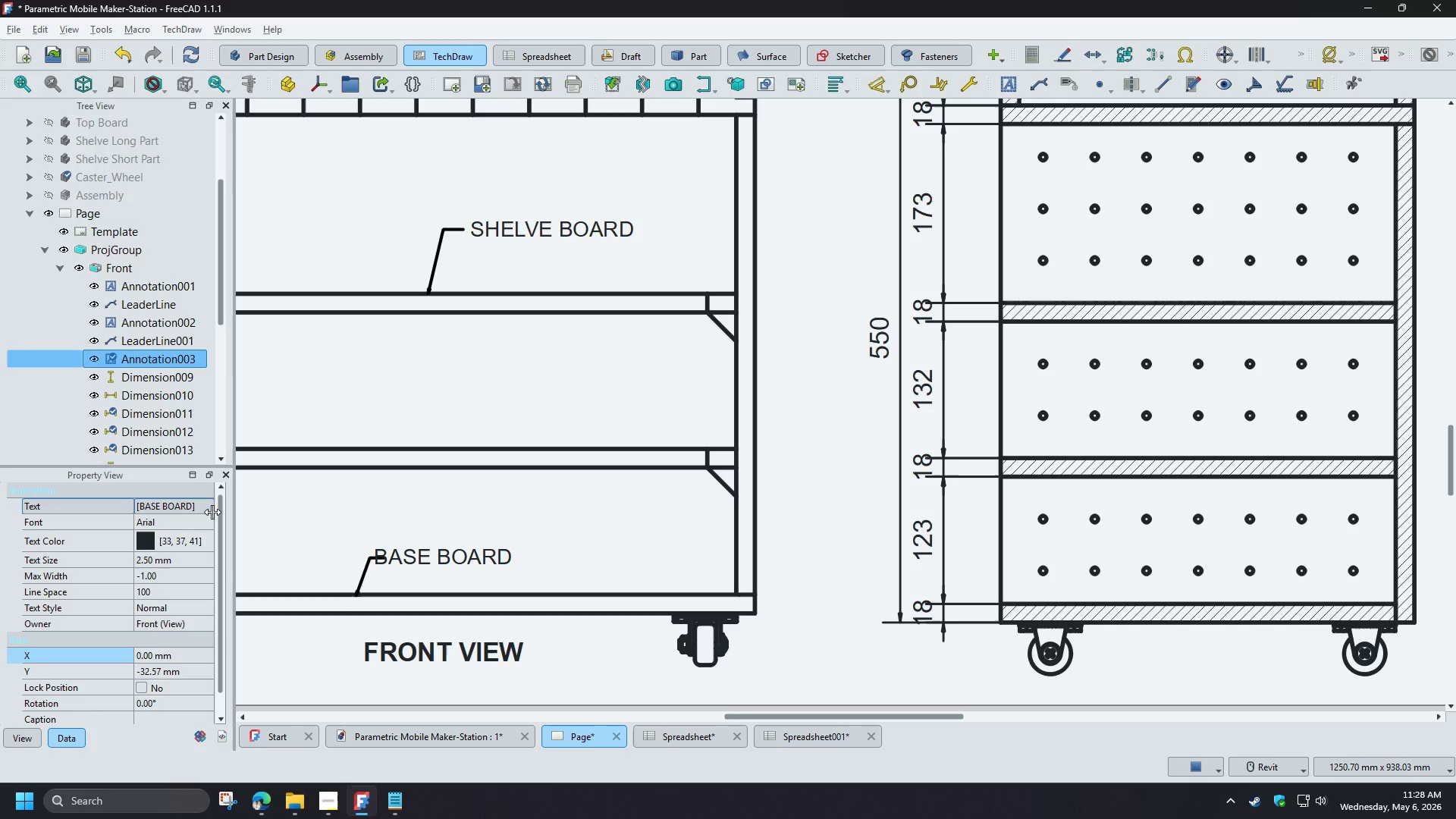 
left_click([89, 221])
 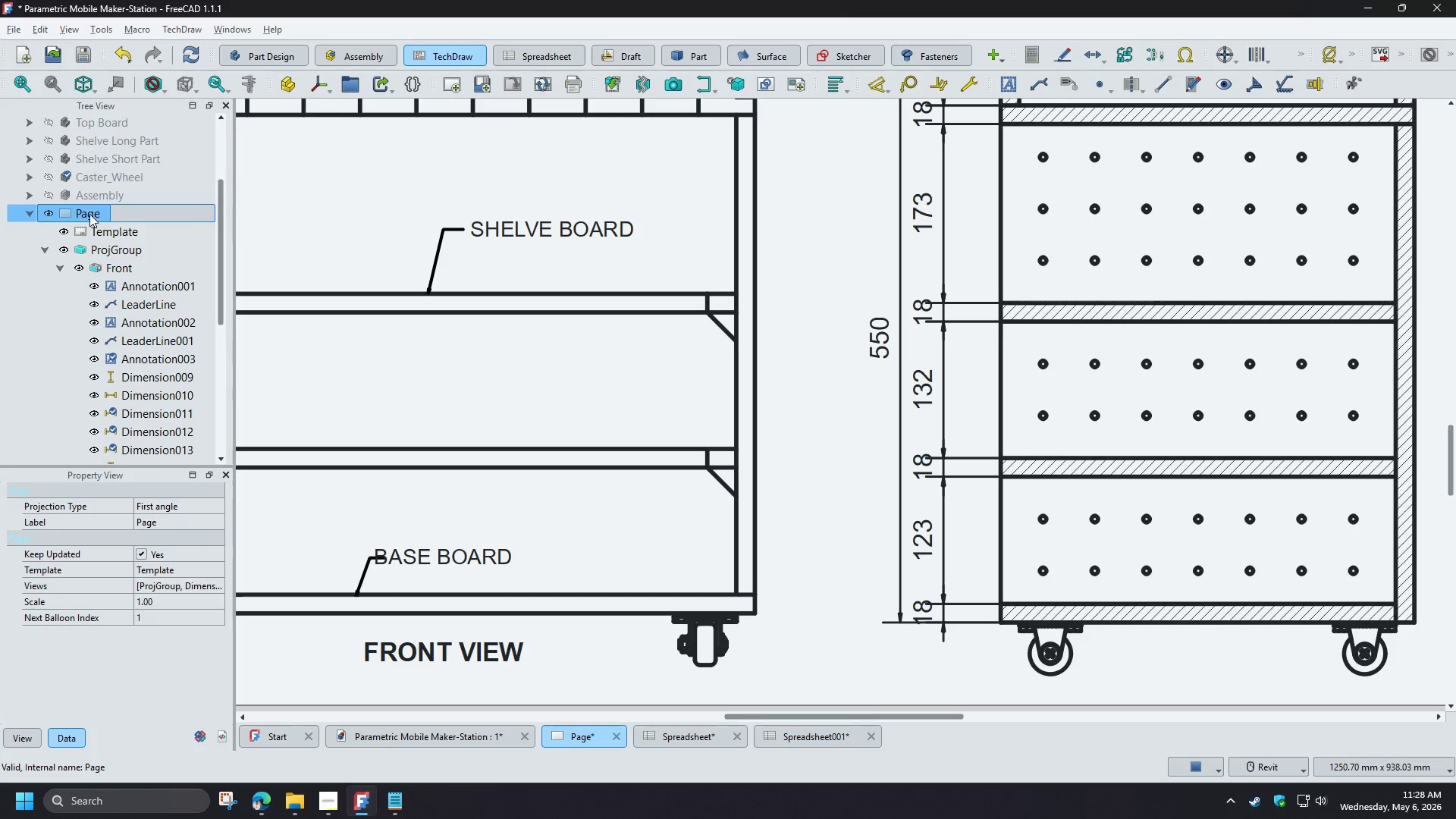 
right_click([89, 214])
 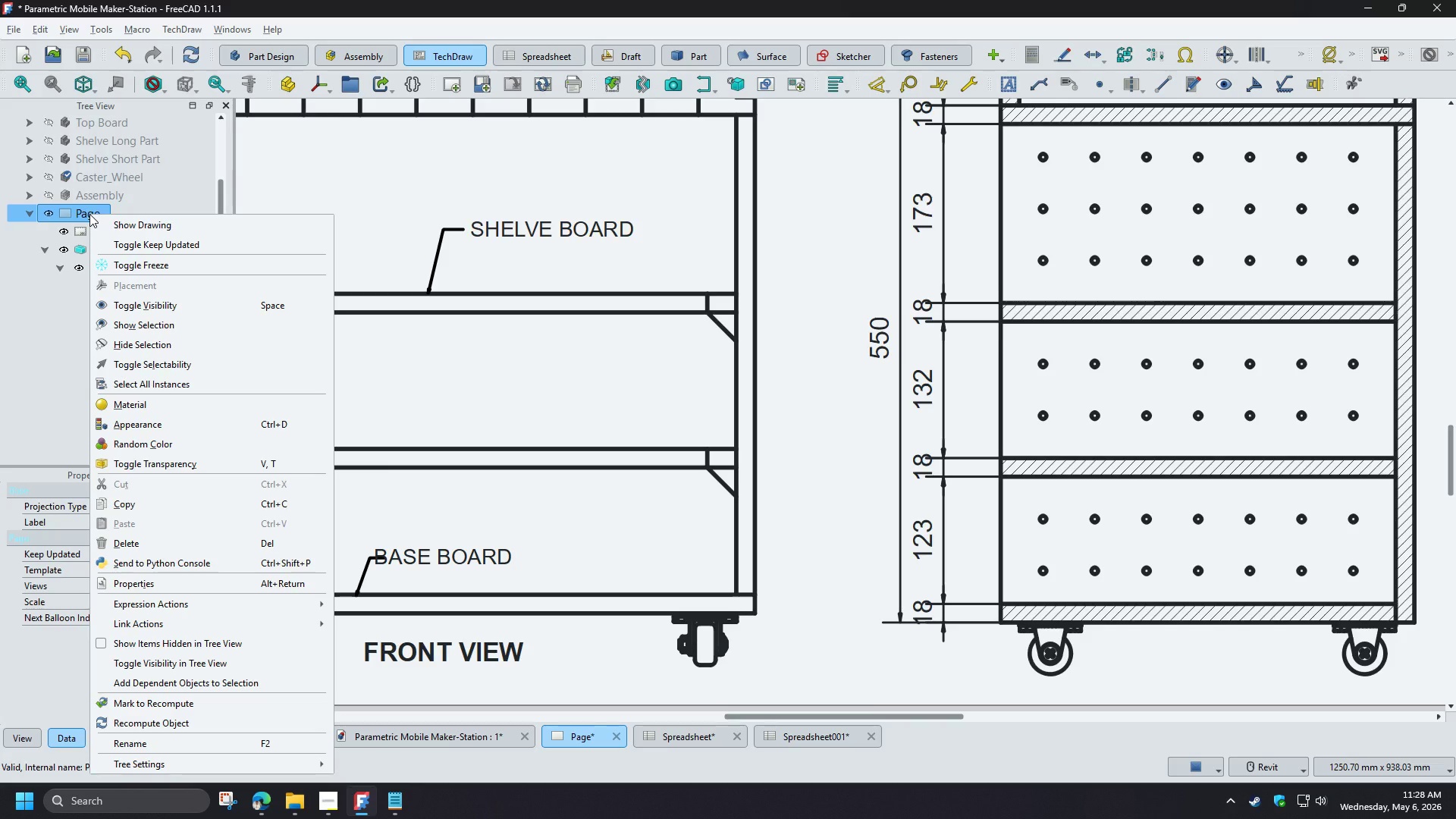 
wait(9.05)
 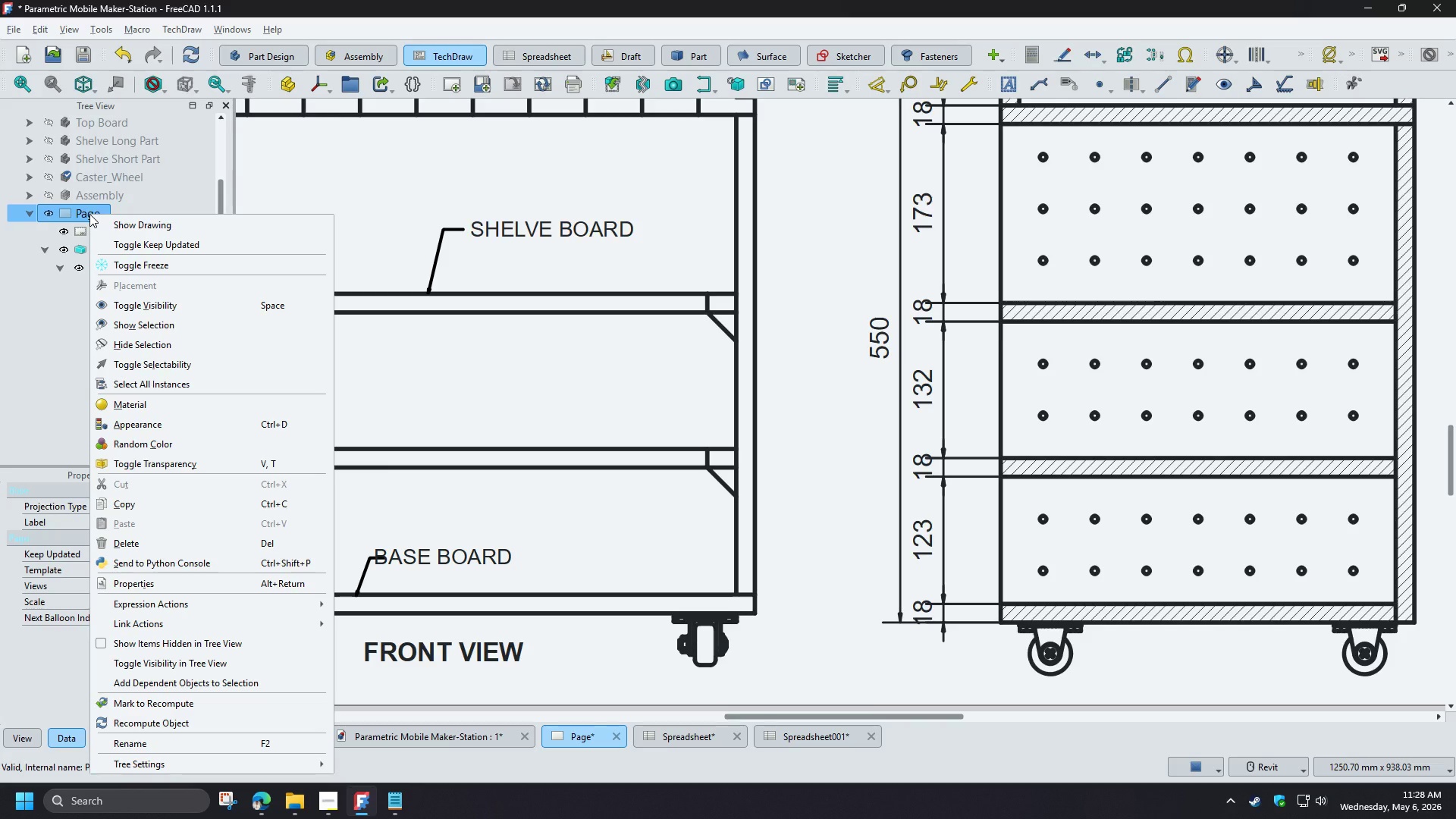 
left_click([440, 557])
 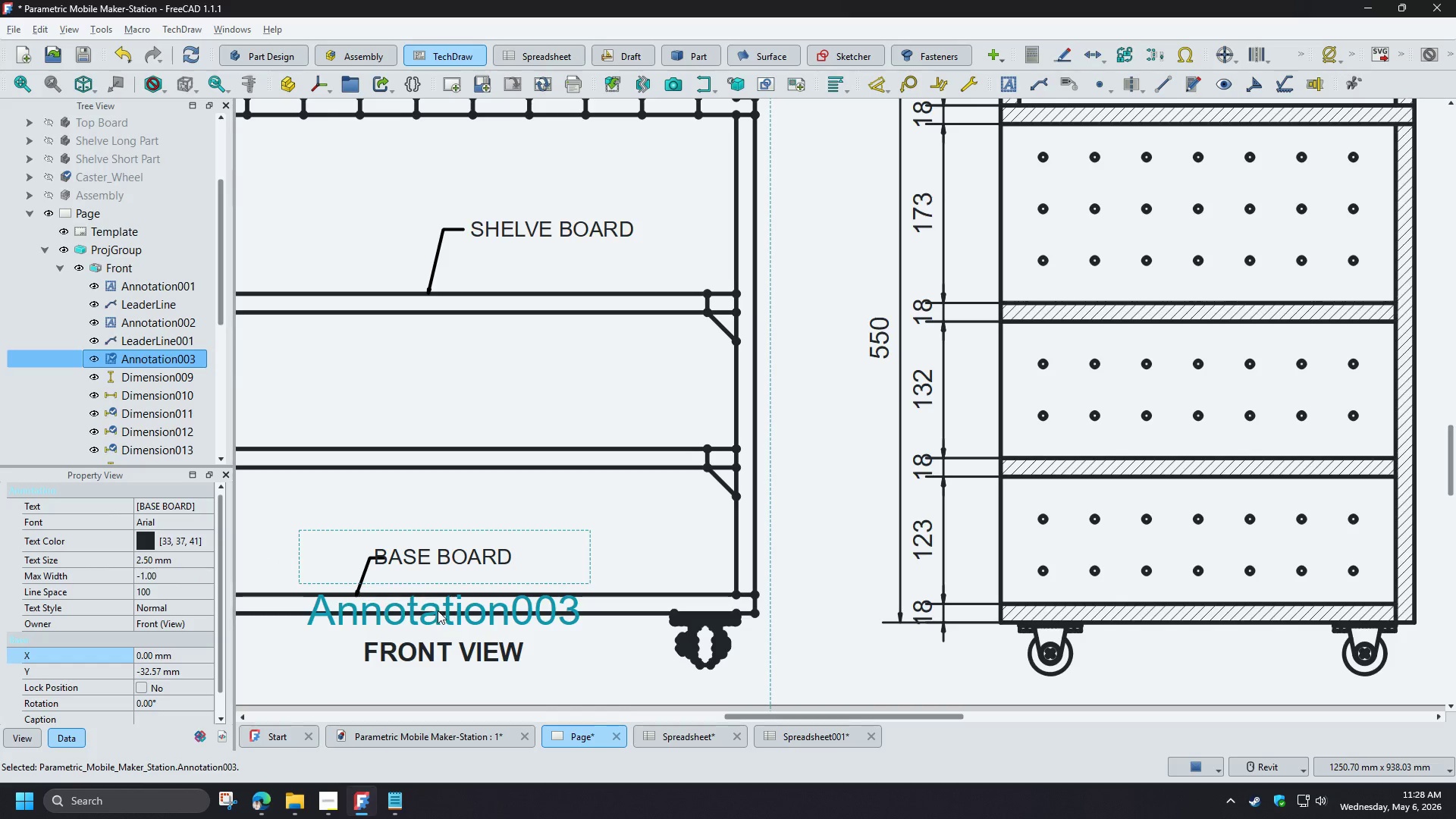 
left_click([438, 610])
 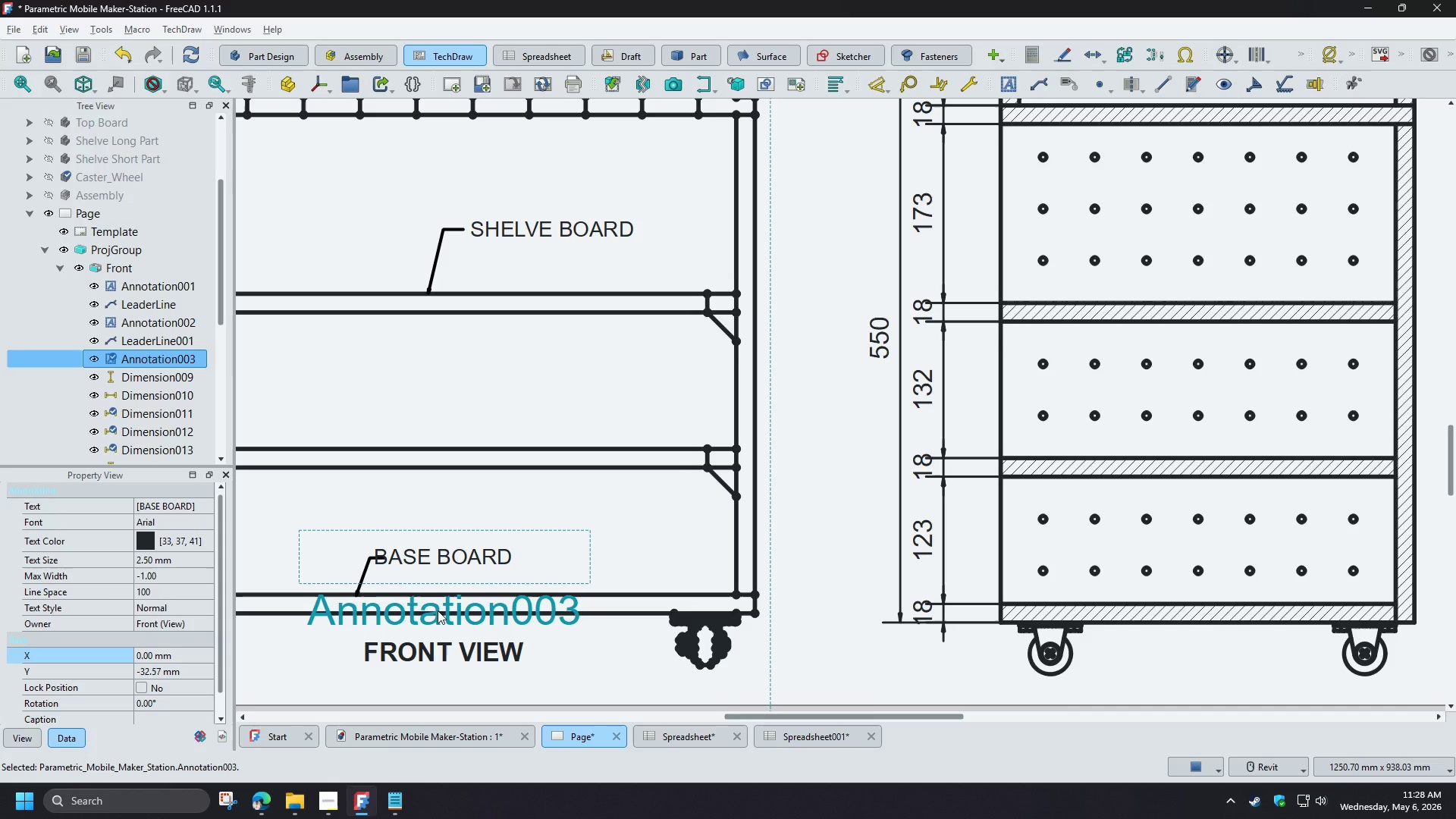 
key(ArrowRight)
 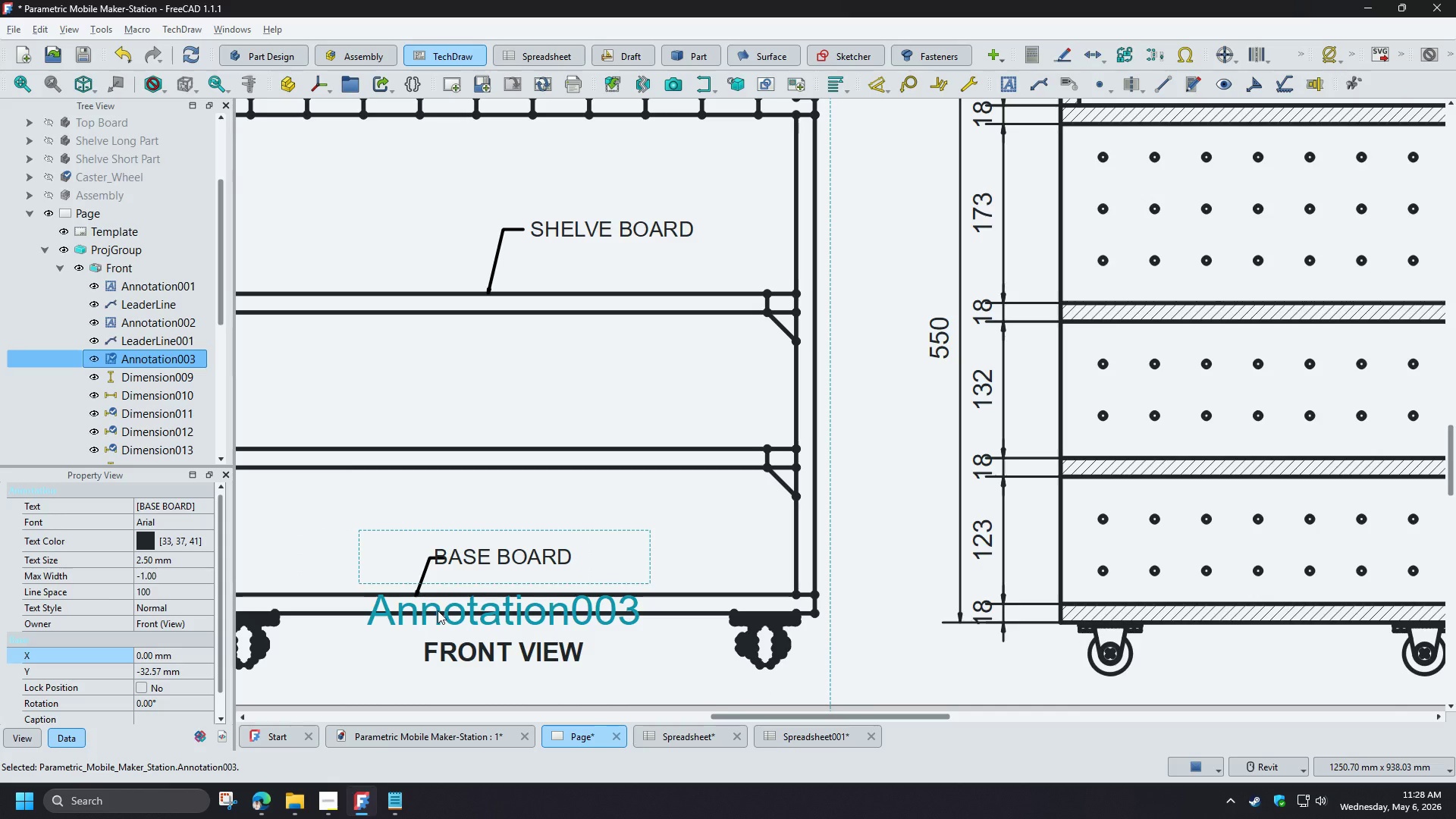 
key(ArrowLeft)
 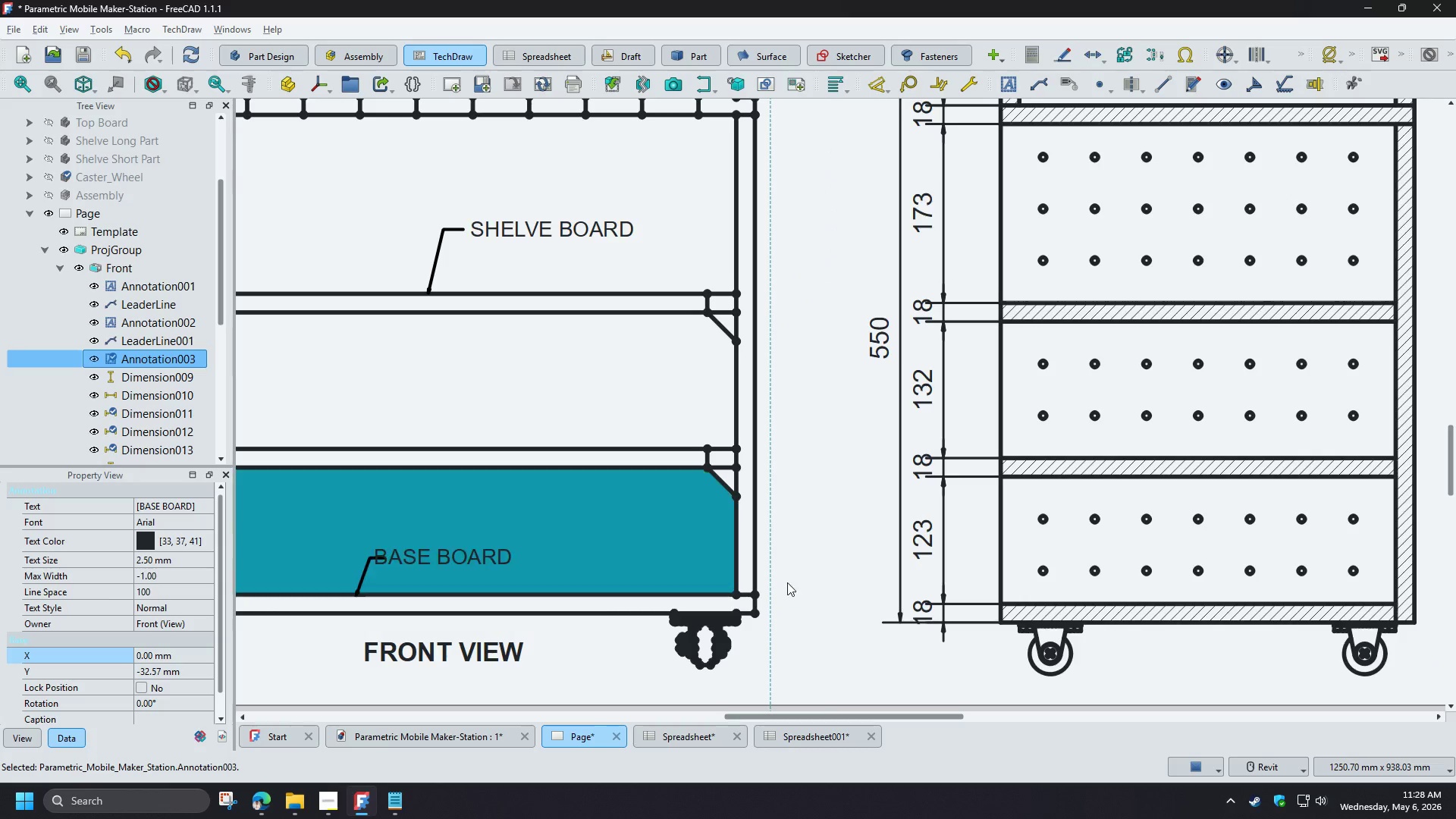 
scroll: coordinate [793, 594], scroll_direction: down, amount: 5.0
 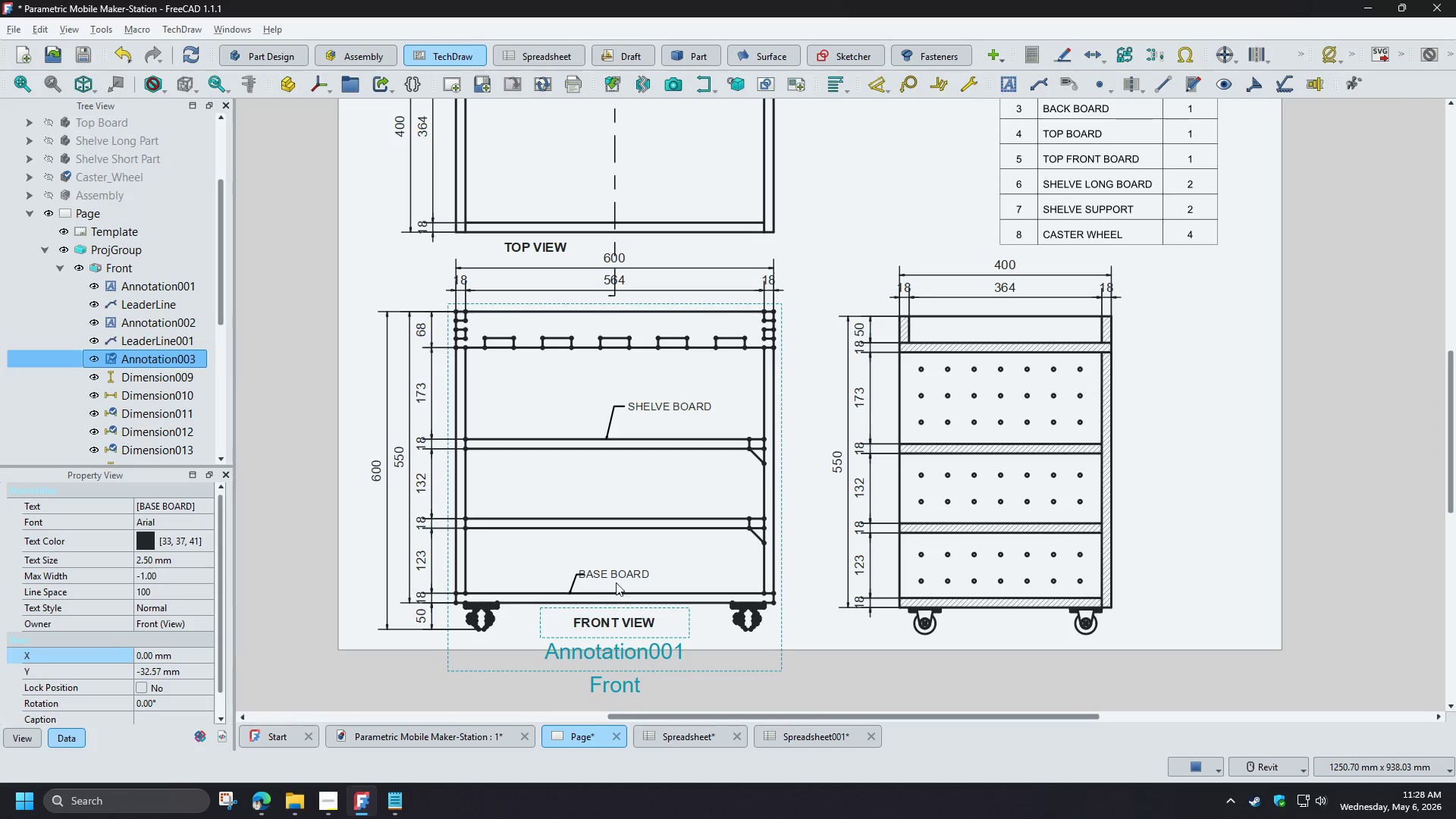 
left_click([617, 590])
 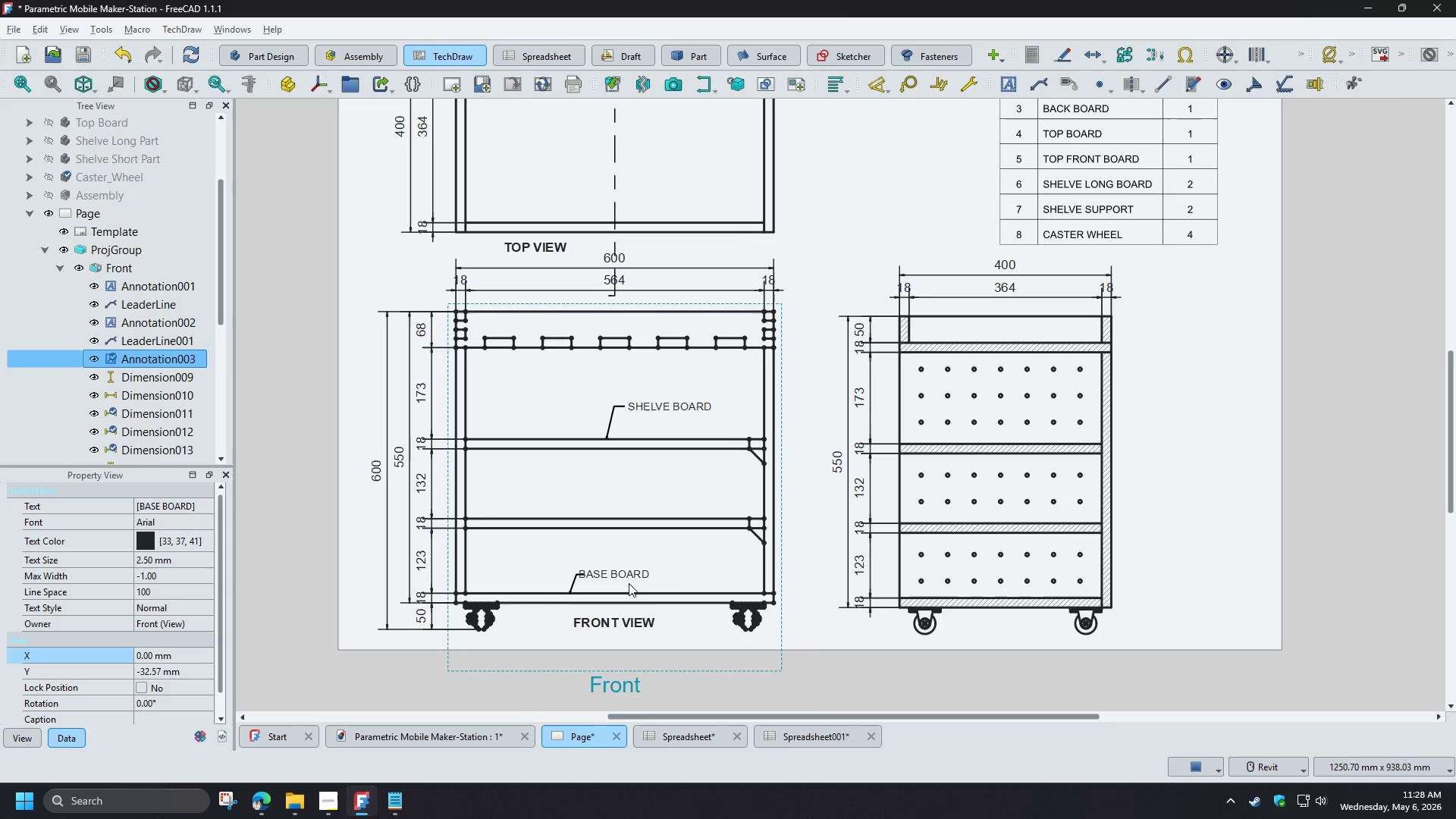 
left_click([623, 604])
 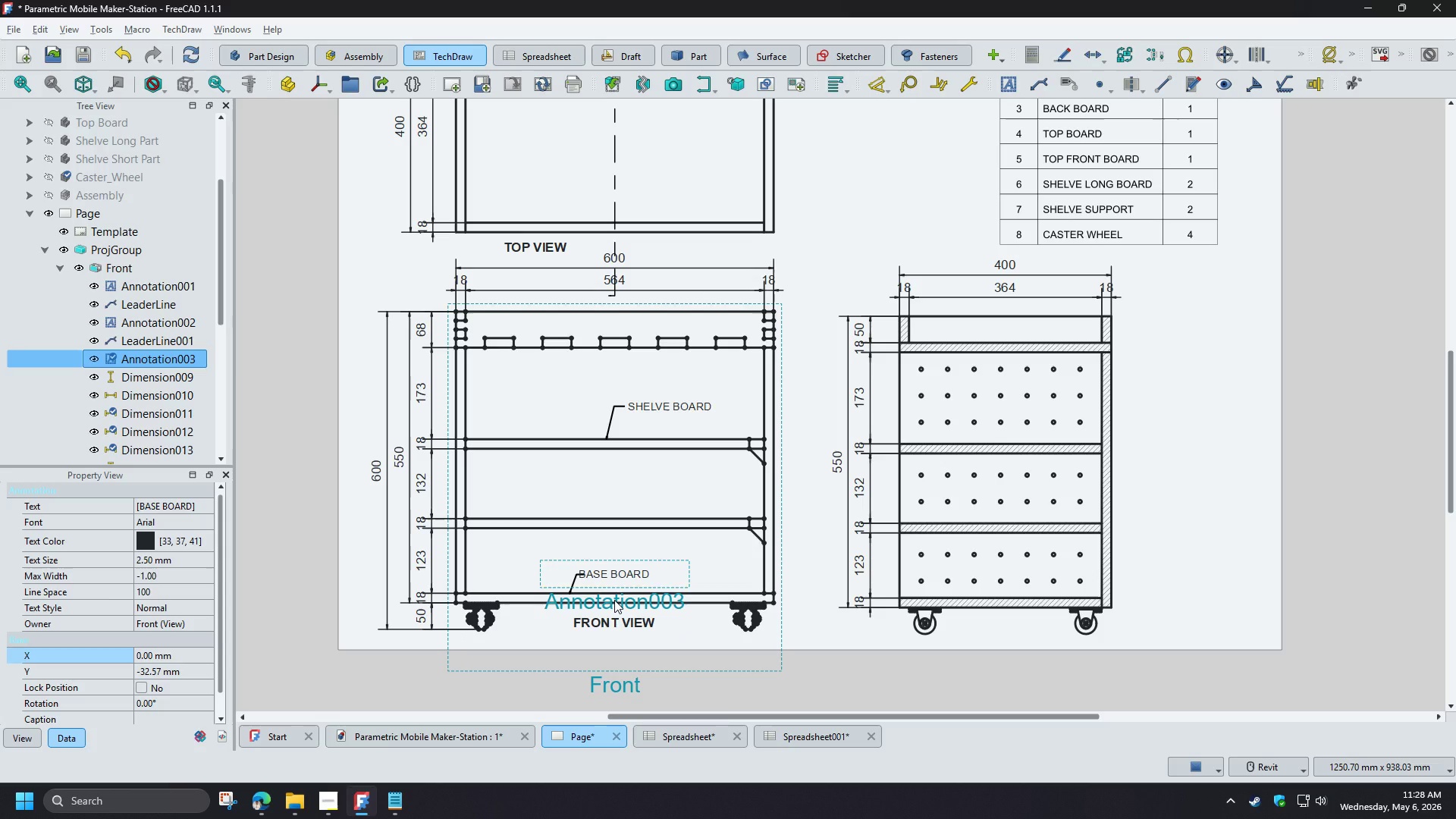 
left_click([614, 600])
 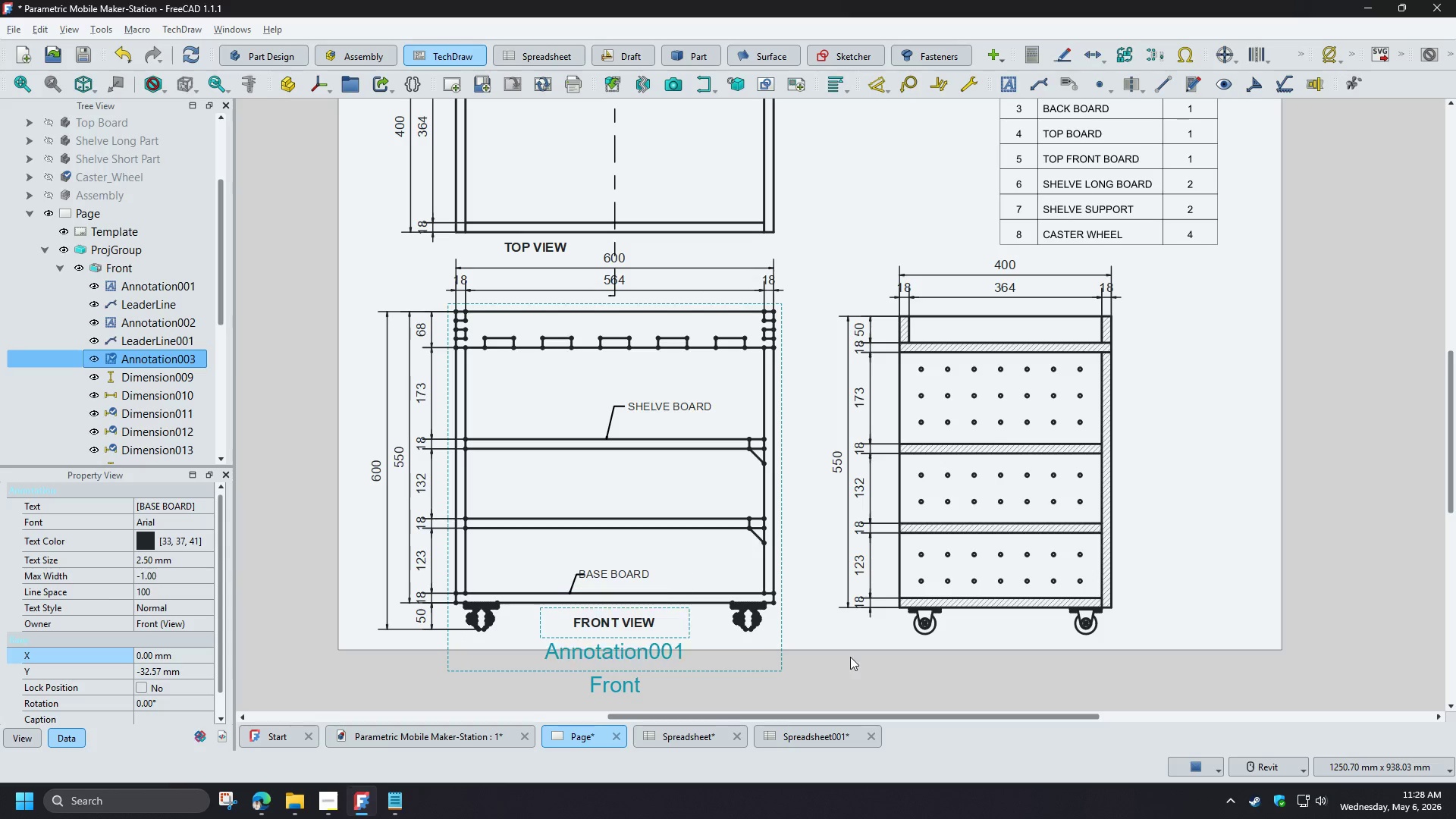 
key(ArrowRight)
 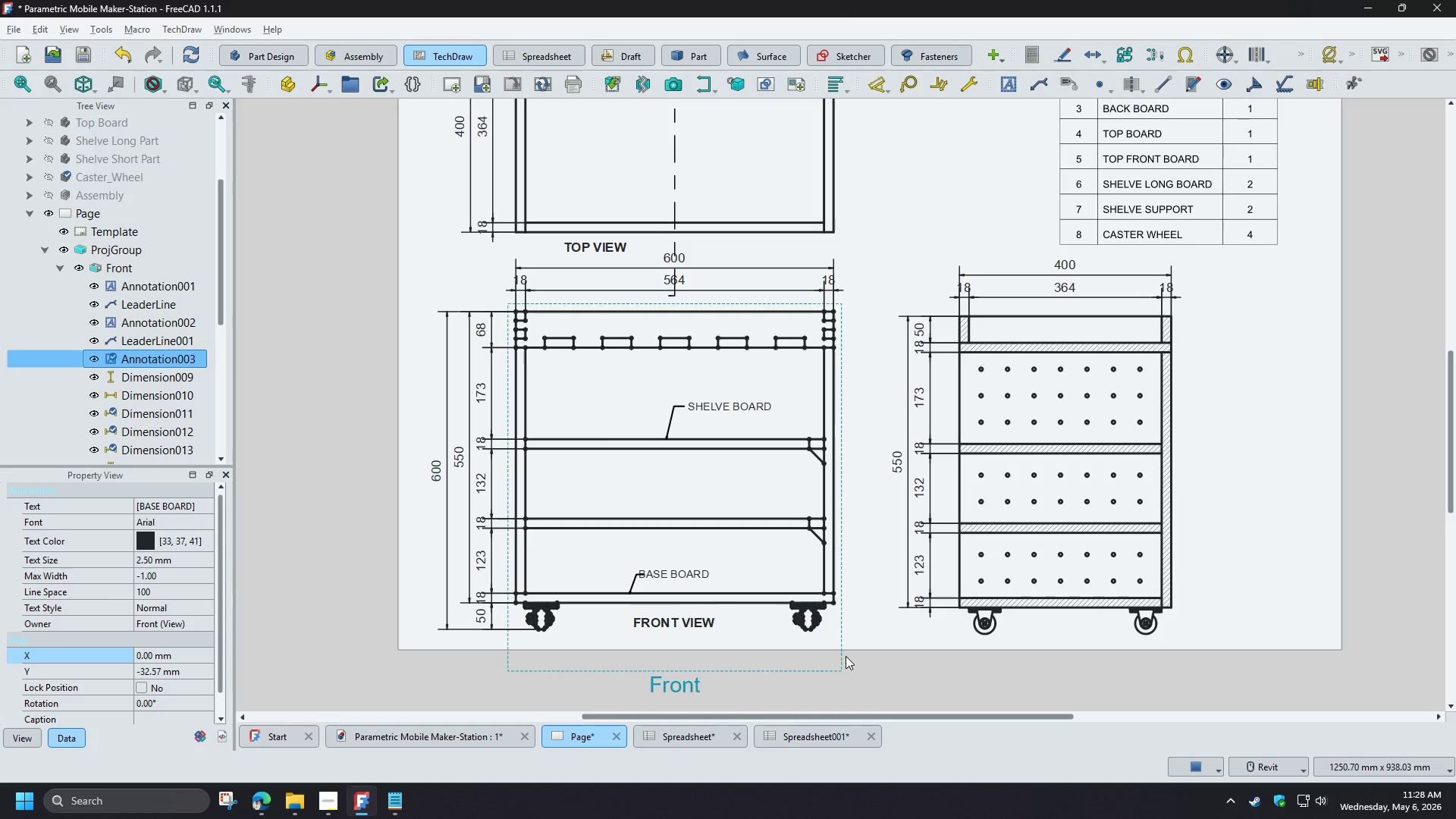 
key(ArrowLeft)
 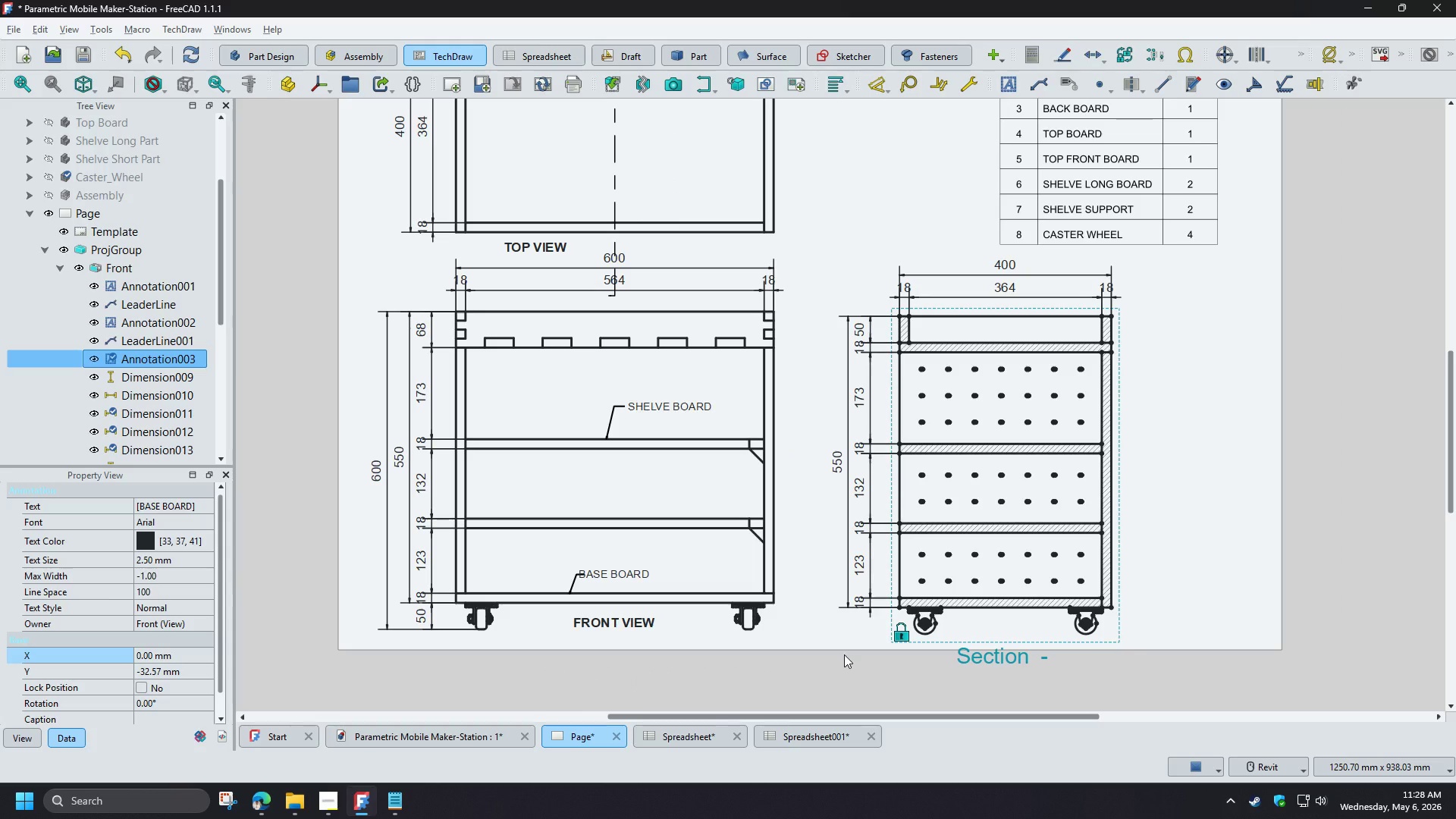 
key(ArrowLeft)
 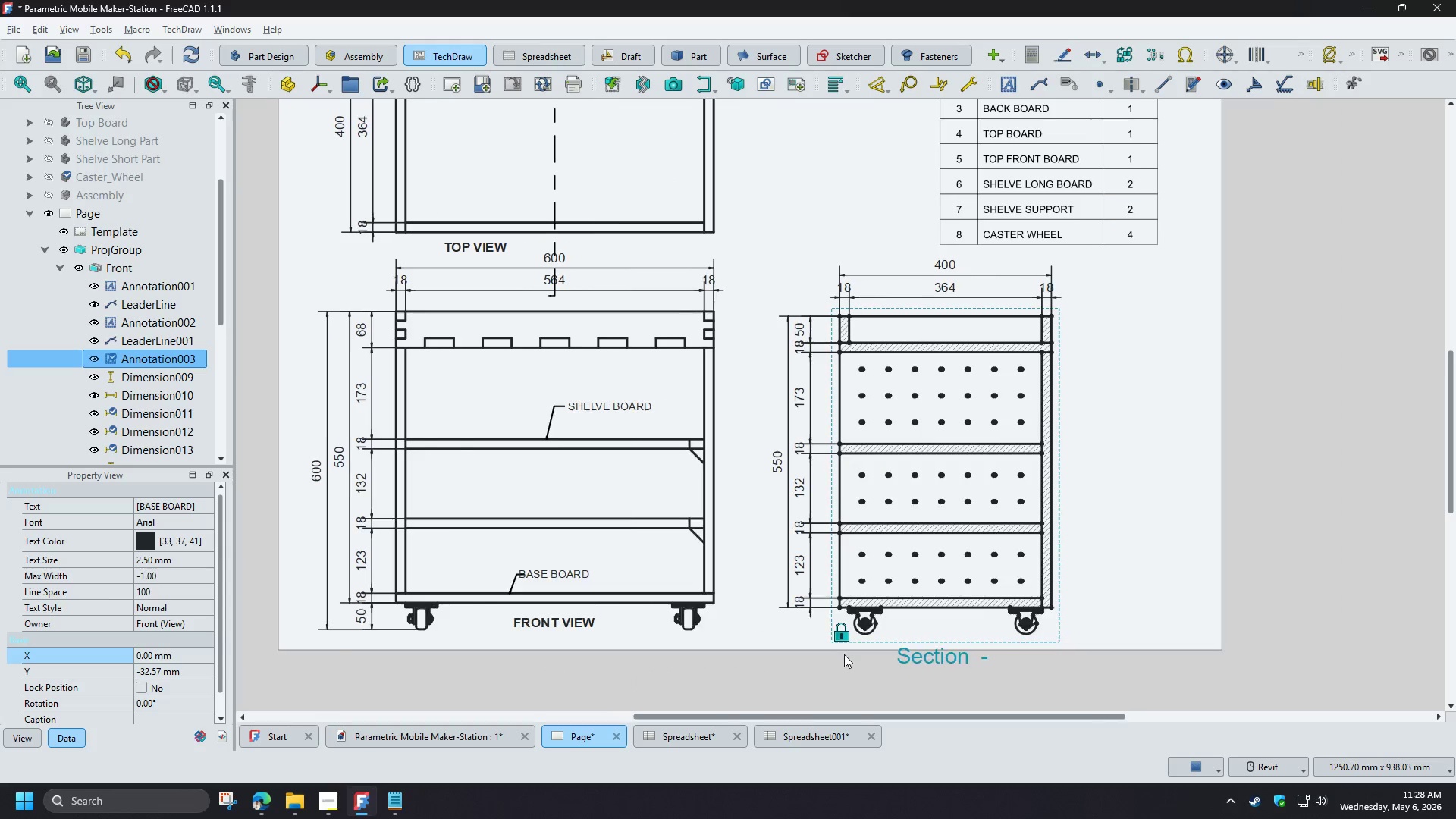 
key(ArrowRight)
 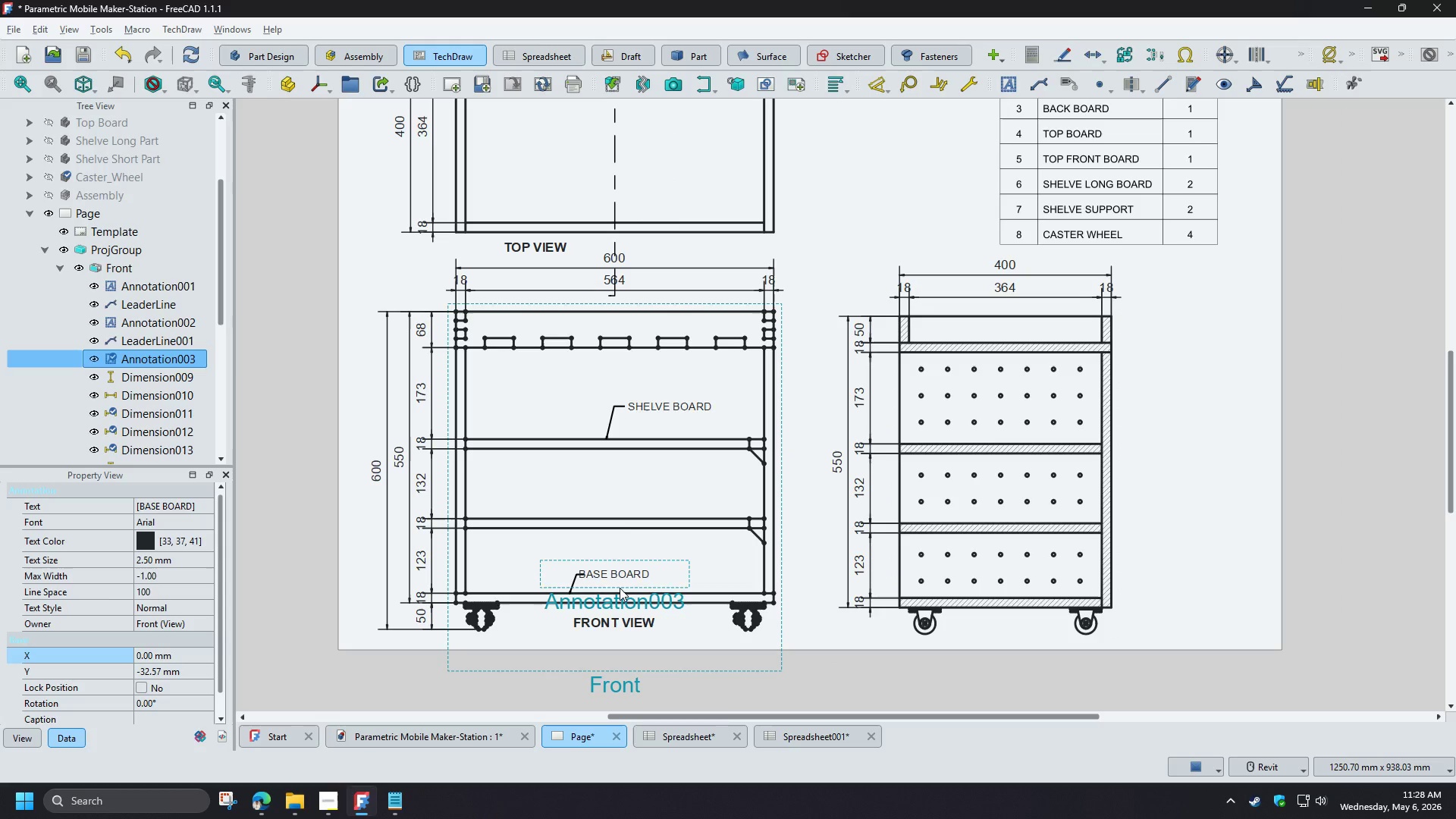 
left_click([617, 598])
 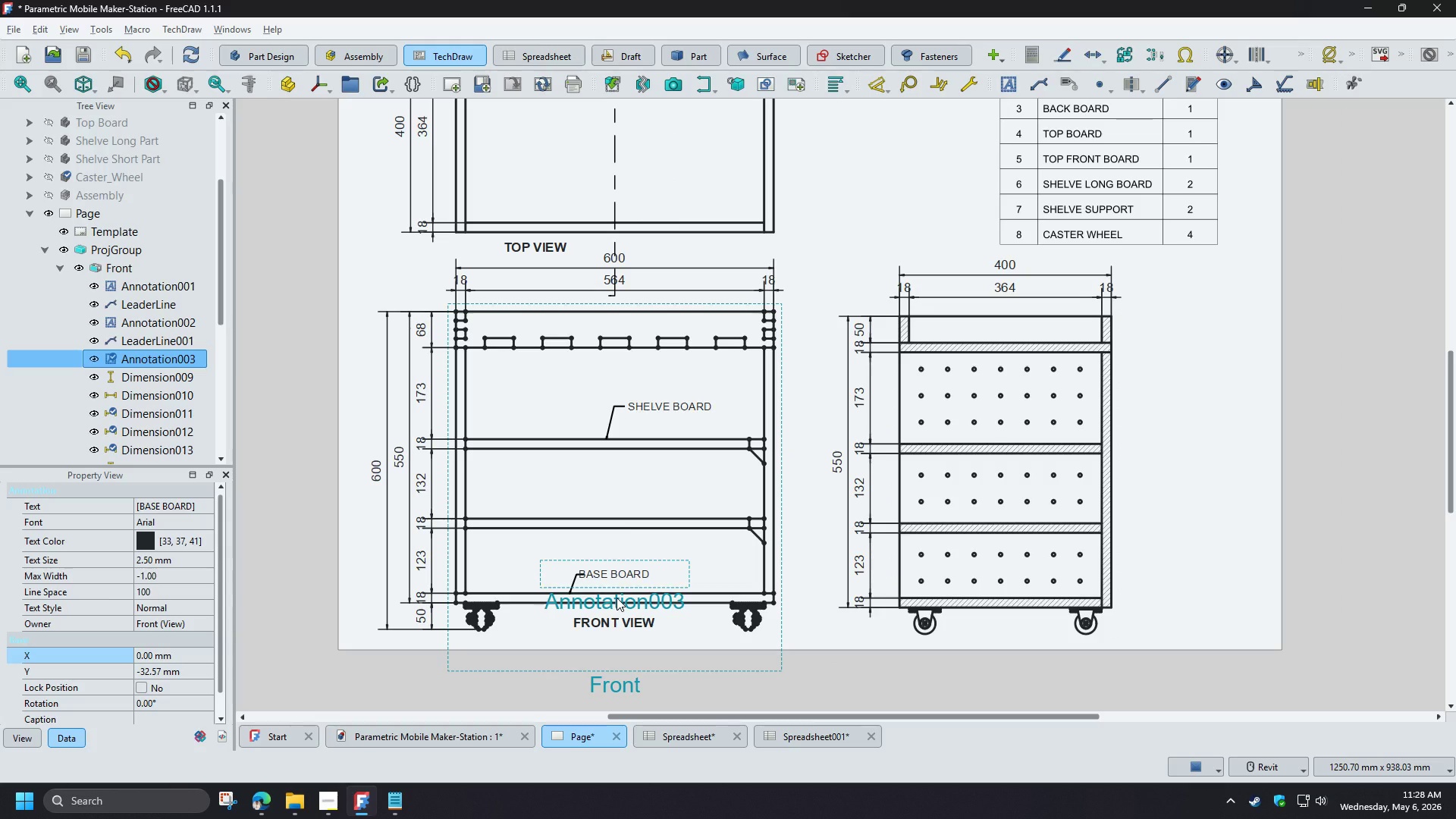 
key(Control+ArrowRight)
 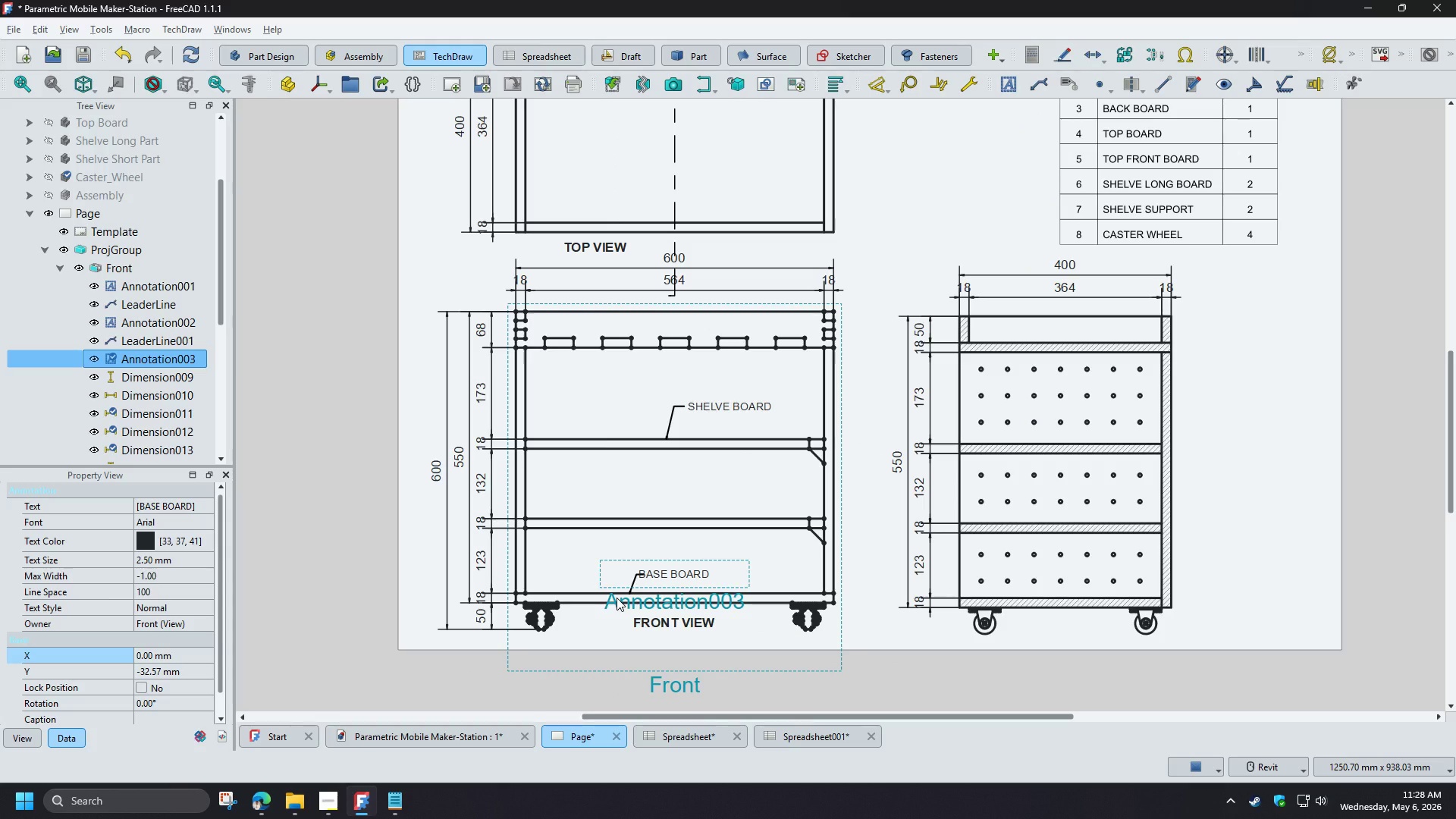 
key(Control+ArrowLeft)
 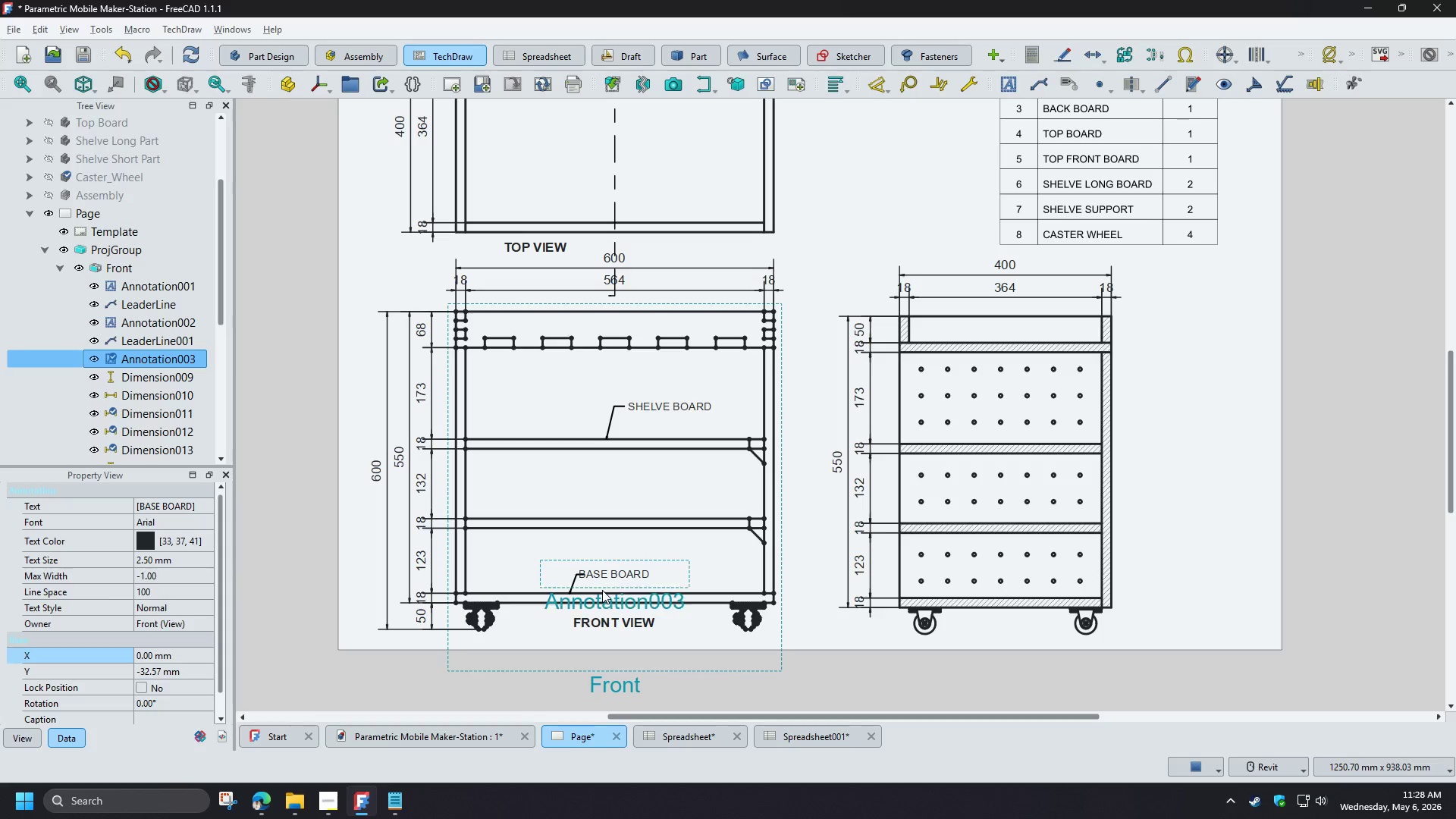 
left_click_drag(start_coordinate=[612, 599], to_coordinate=[634, 601])
 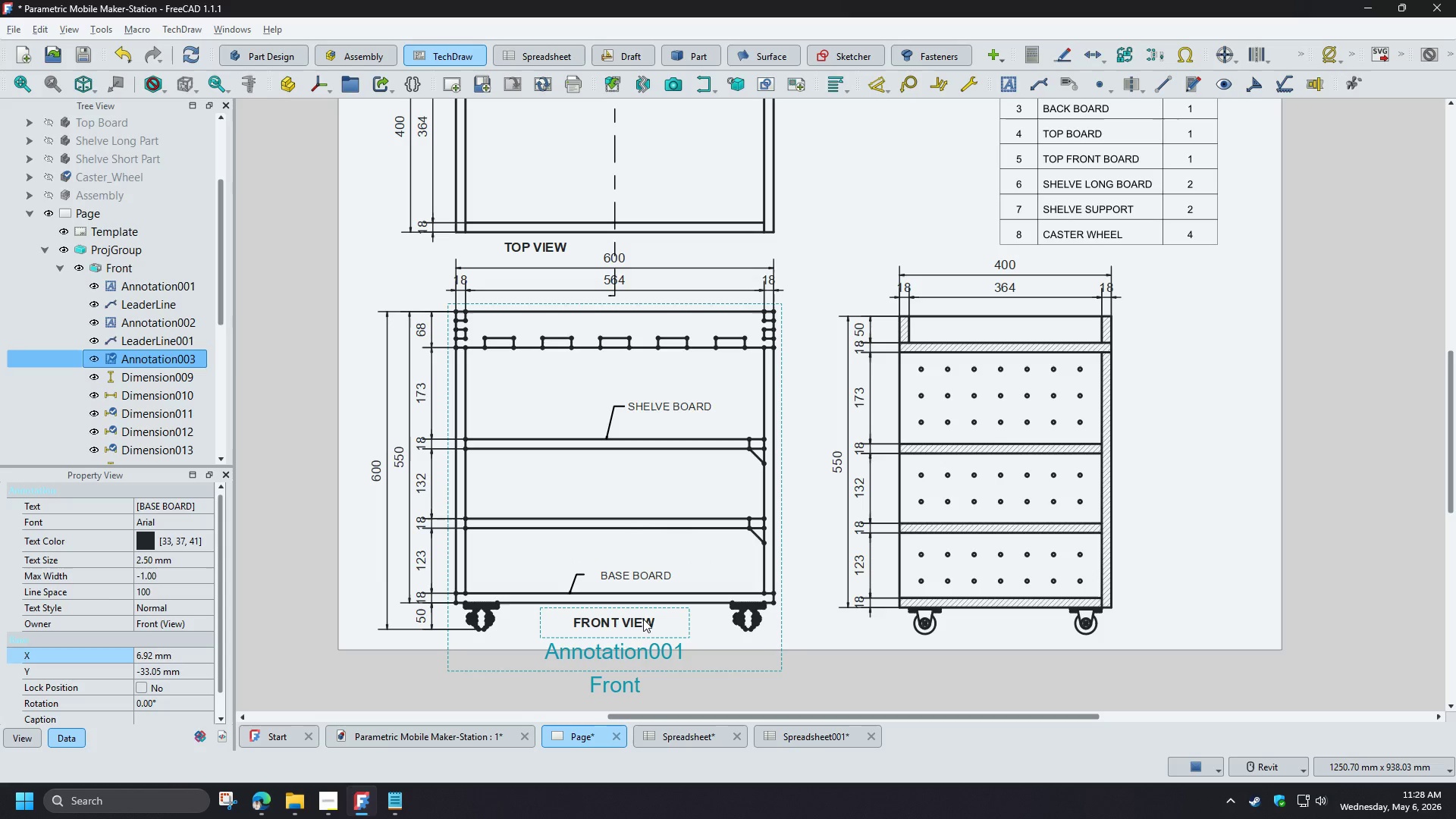 
scroll: coordinate [418, 568], scroll_direction: up, amount: 8.0
 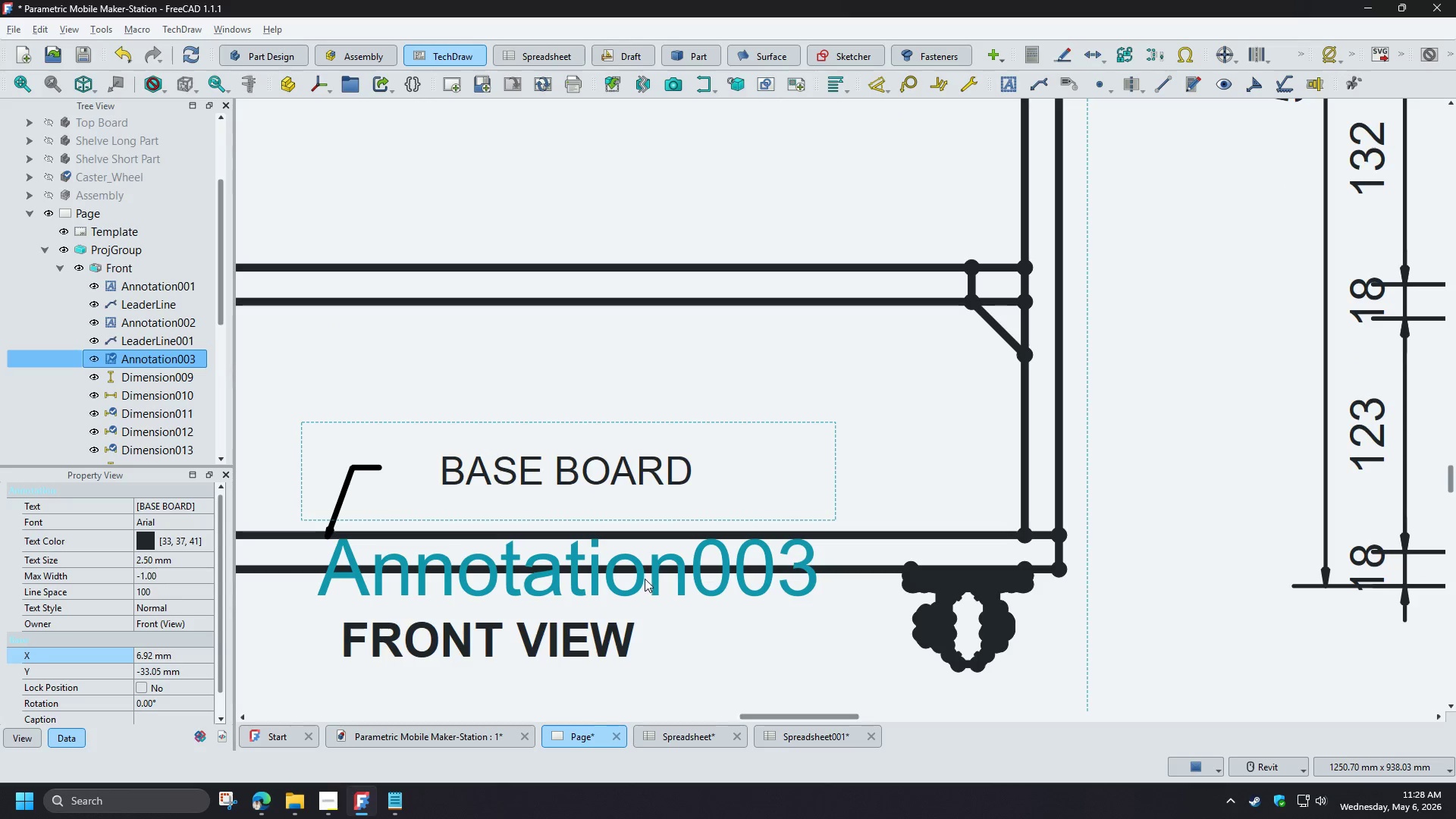 
scroll: coordinate [736, 588], scroll_direction: down, amount: 3.0
 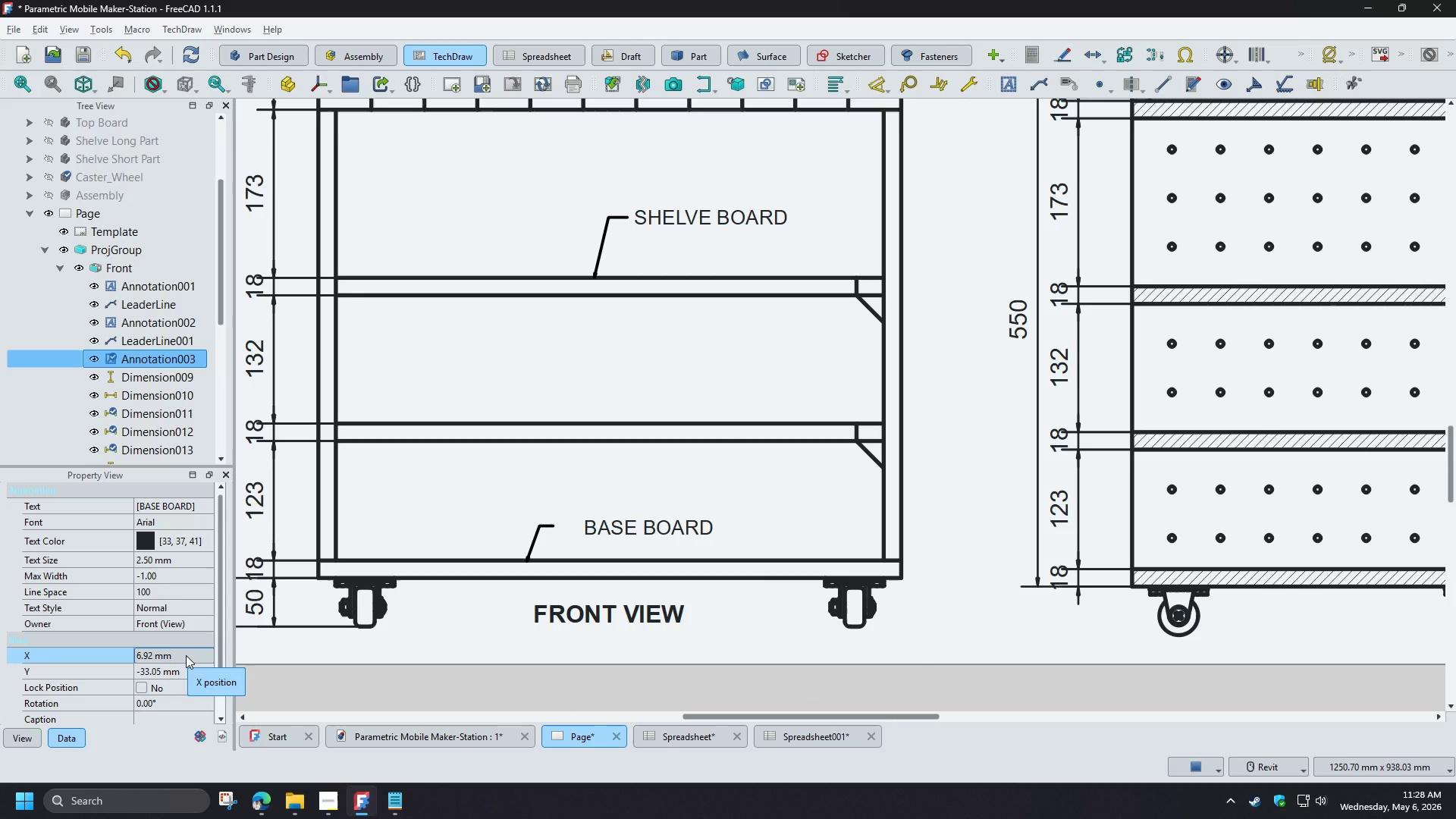 
wait(5.31)
 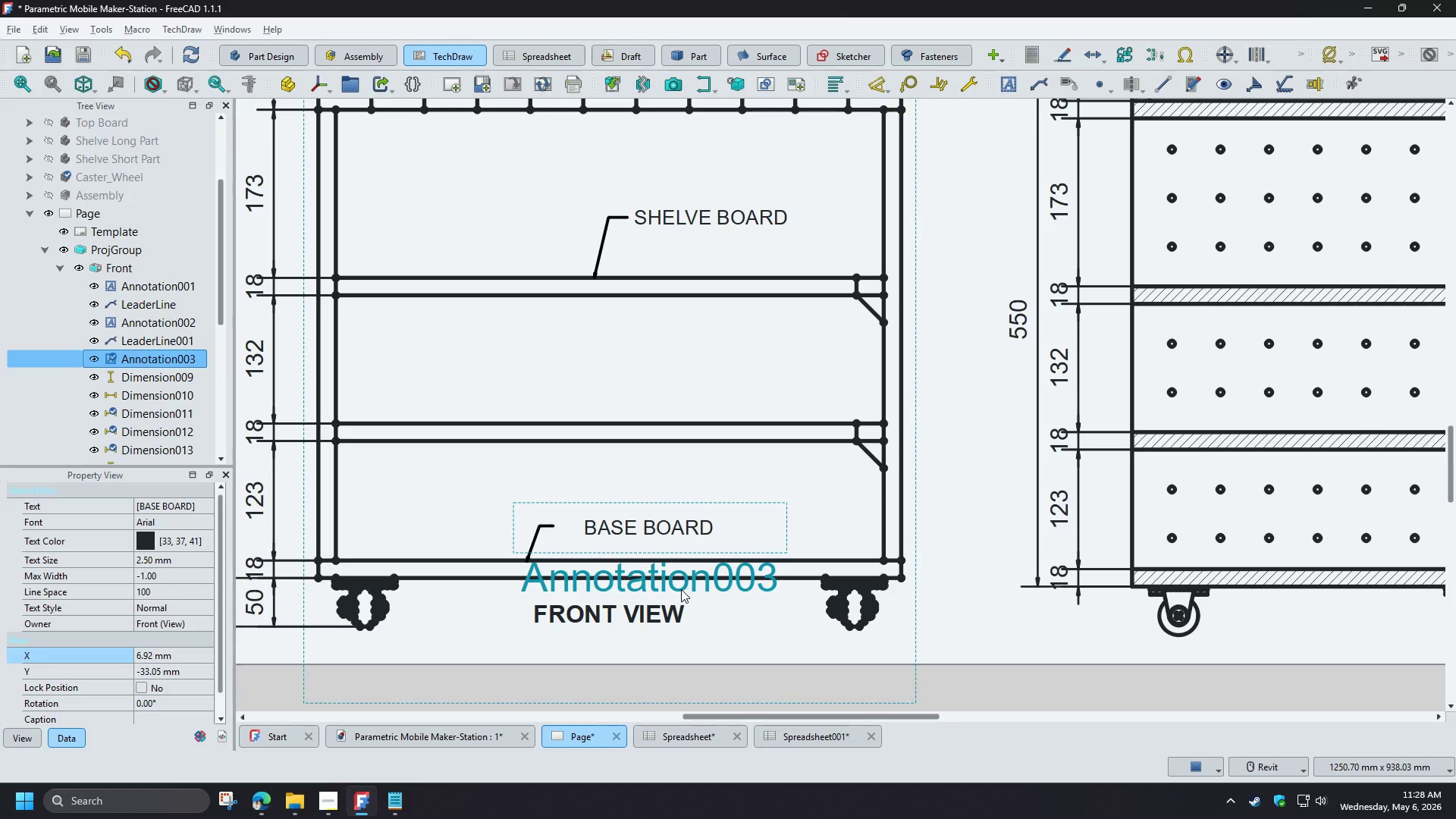 
left_click([186, 655])
 